 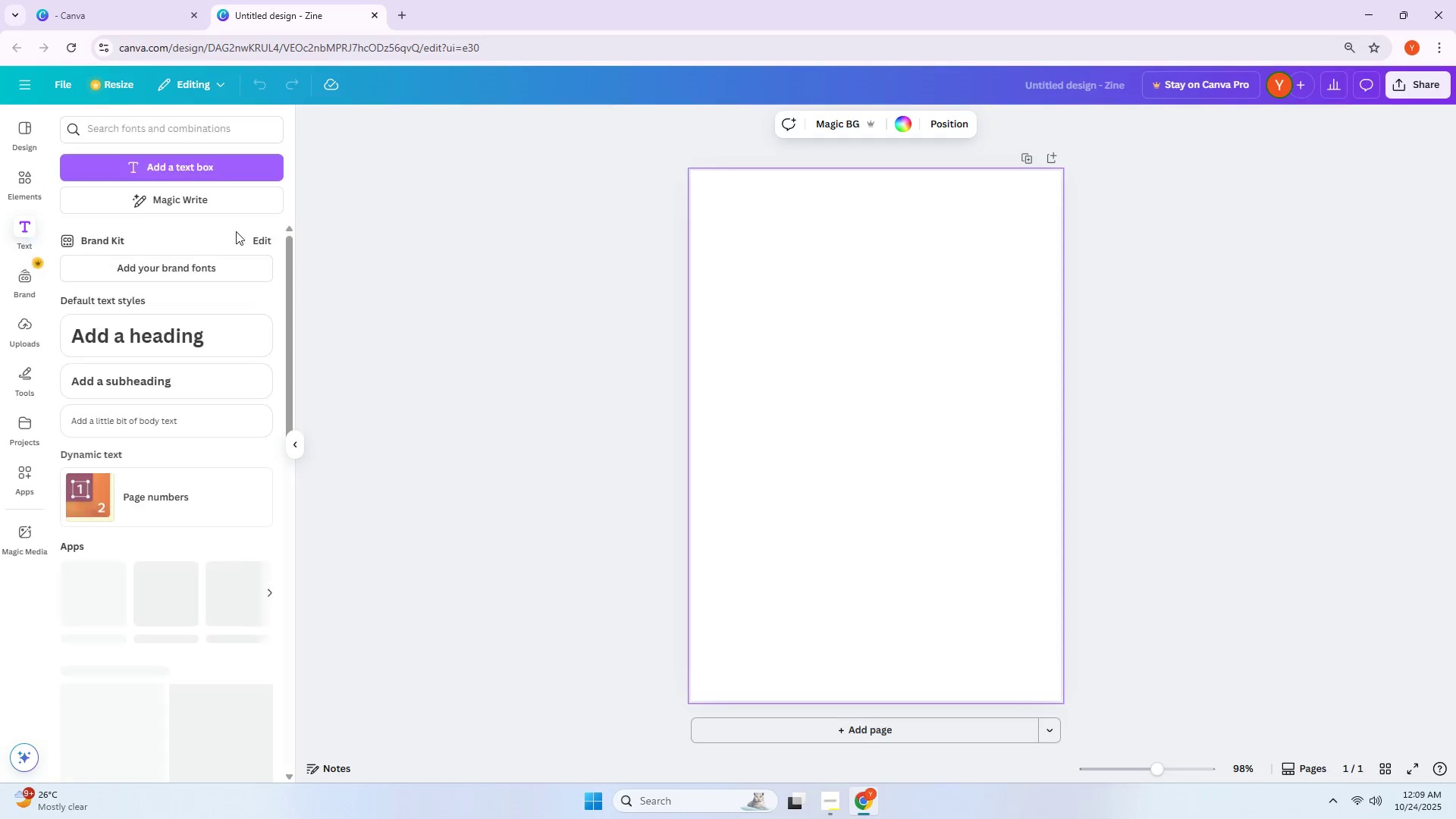 
left_click([814, 317])
 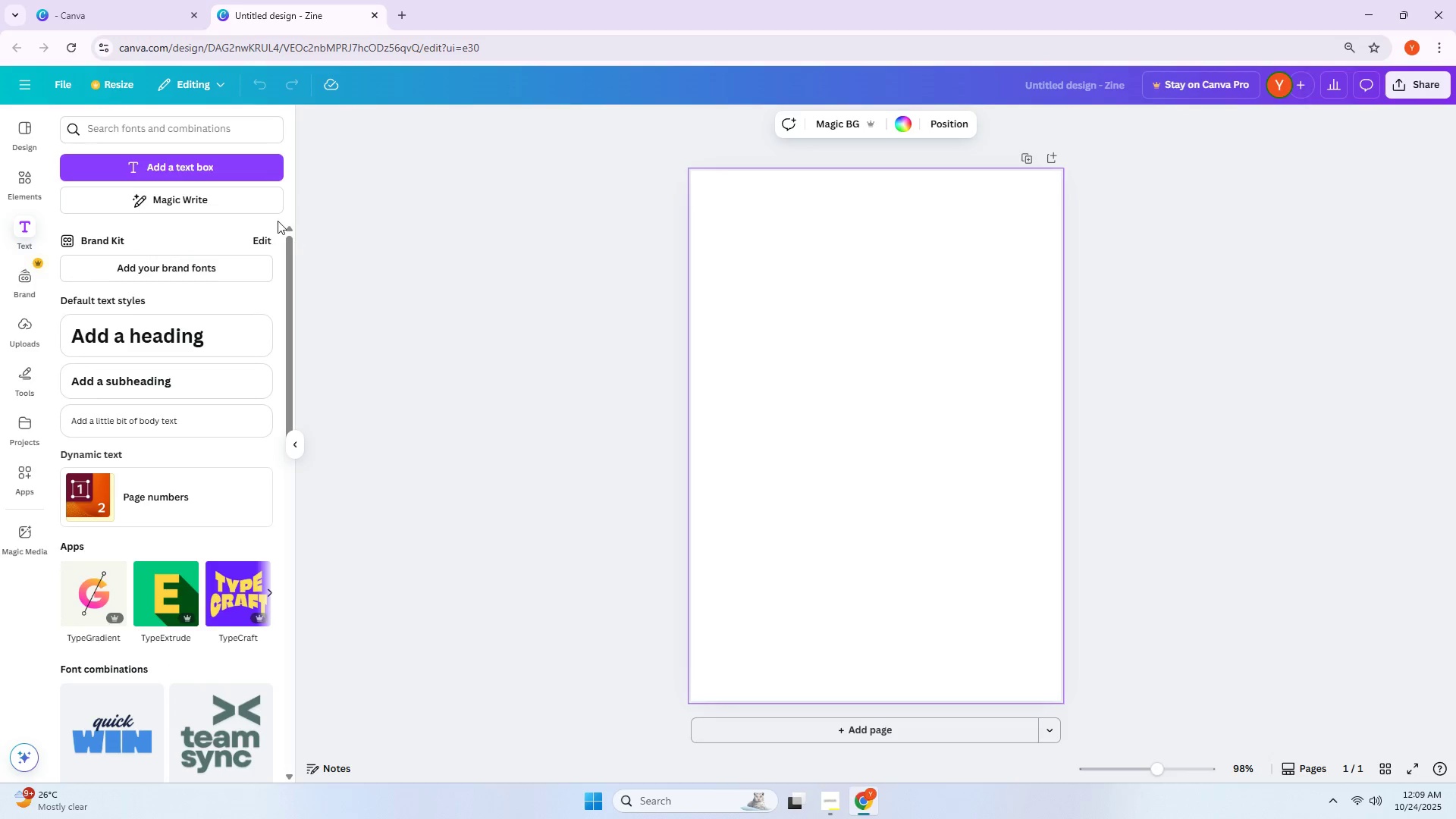 
left_click([218, 173])
 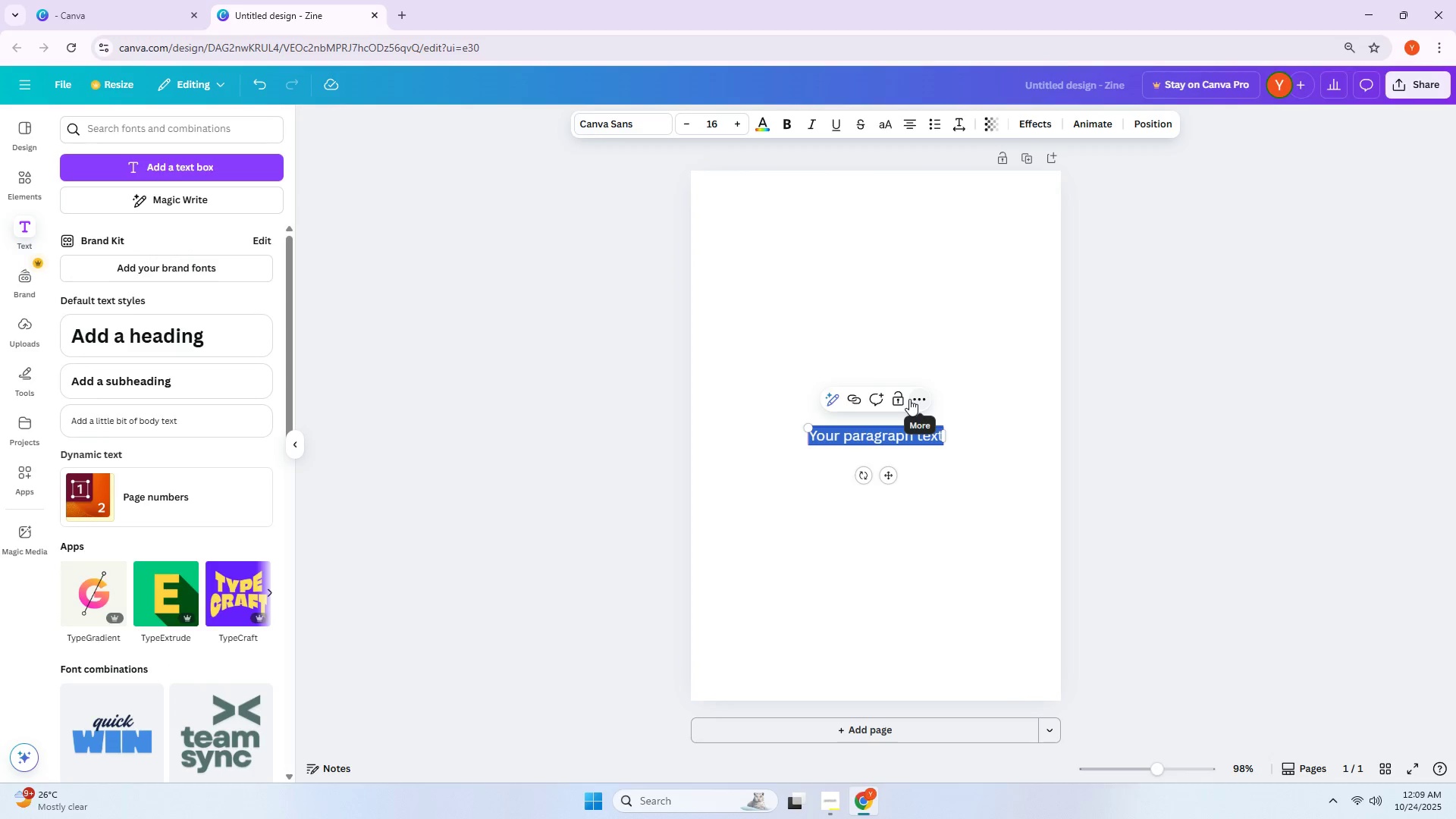 
type(SUUM)
key(Backspace)
key(Backspace)
type(MMER )
key(Backspace)
 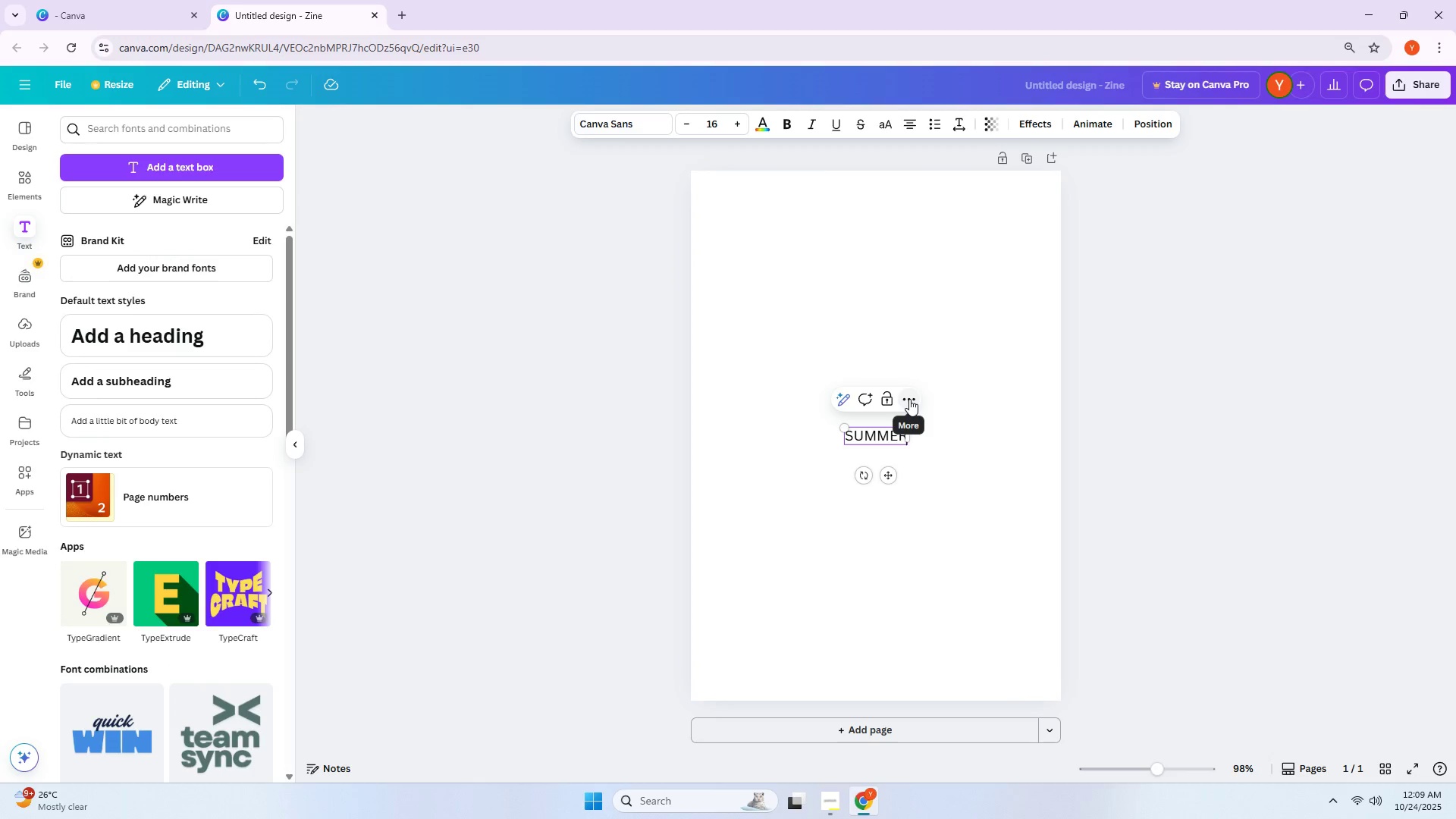 
key(Enter)
 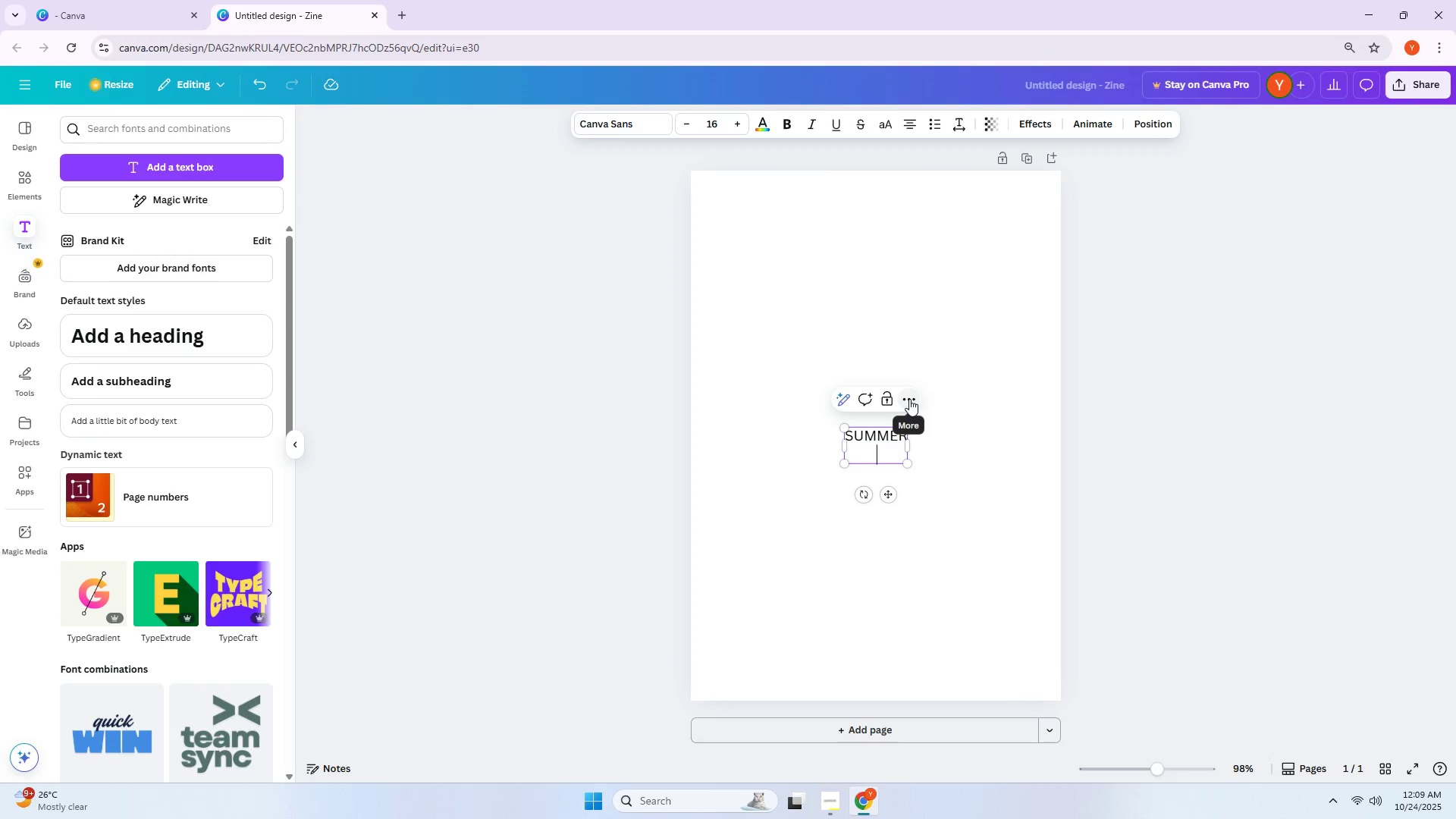 
type(POP-UP:)
 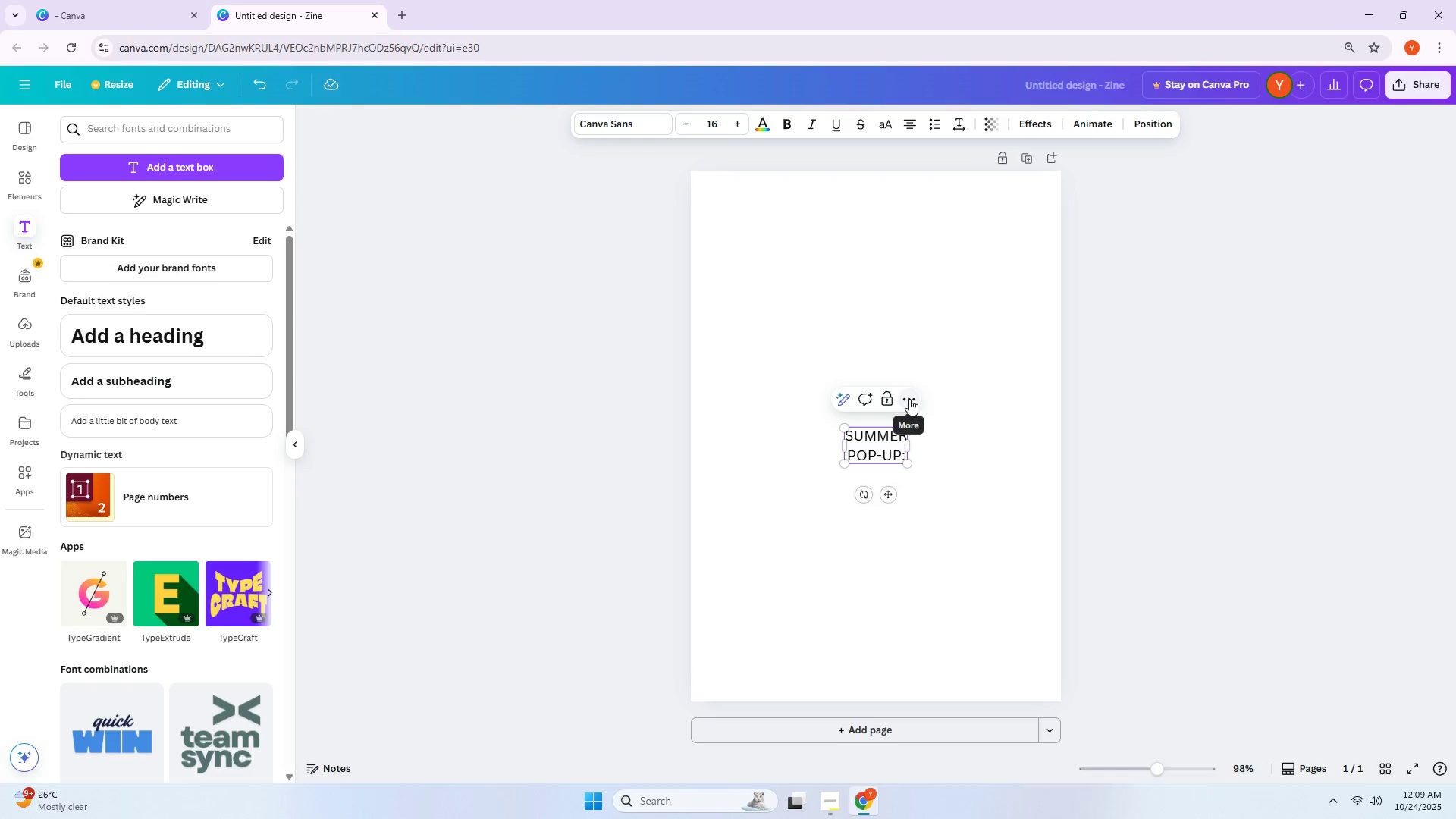 
key(Enter)
 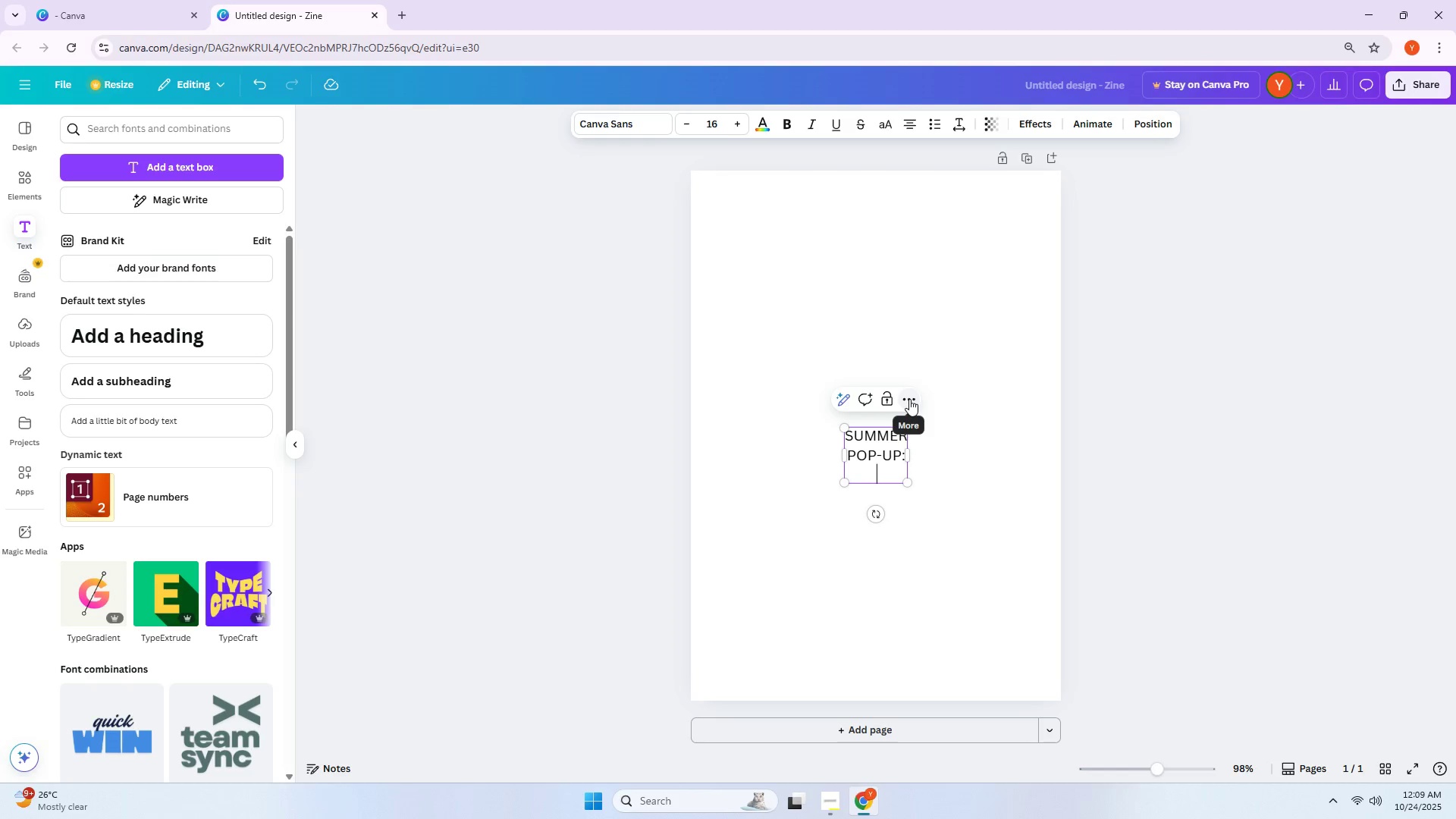 
type(ECP )
key(Backspace)
key(Backspace)
type(O S)
key(Backspace)
type(COLLECTO)
key(Backspace)
type(ION)
 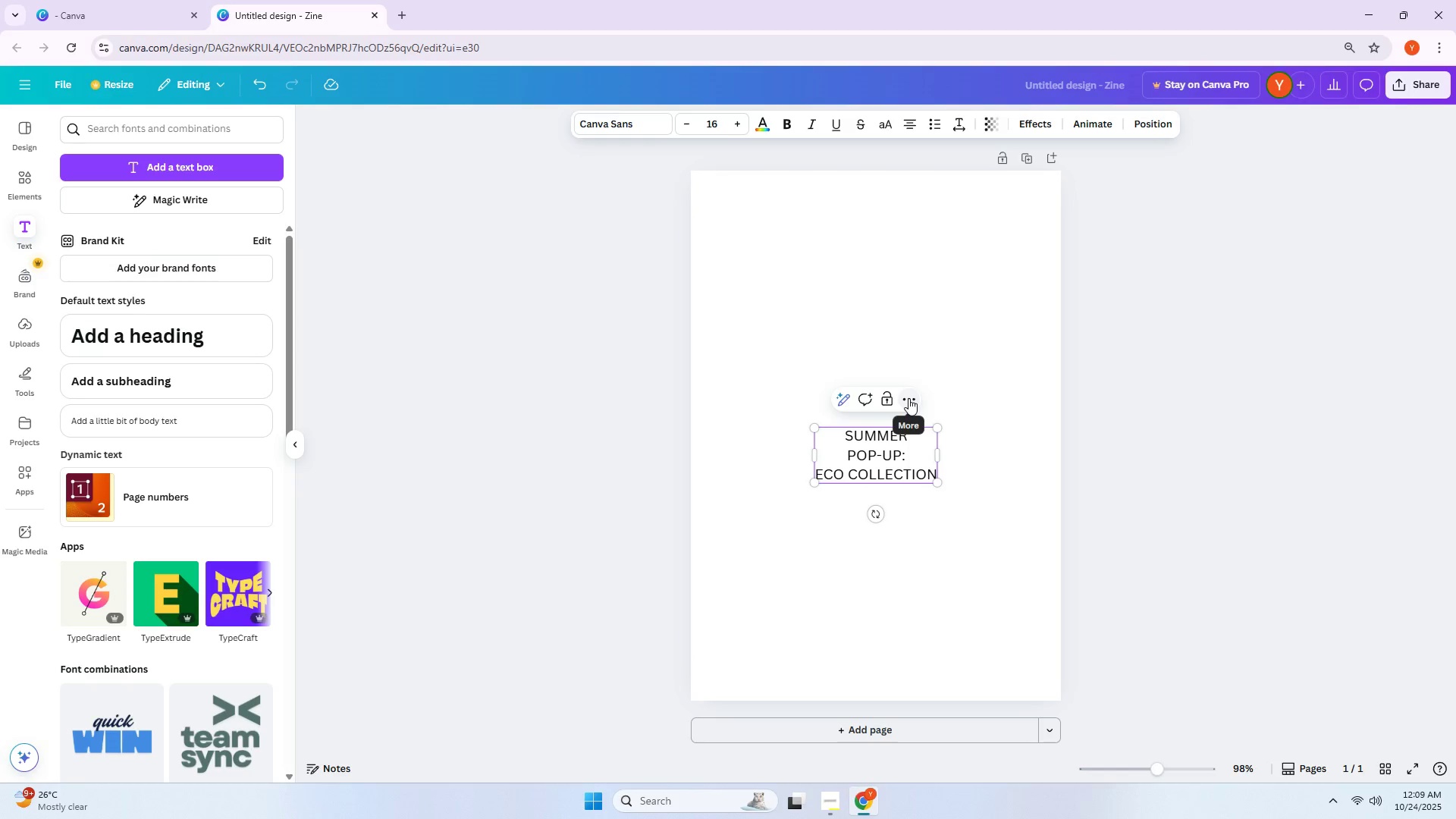 
left_click([915, 511])
 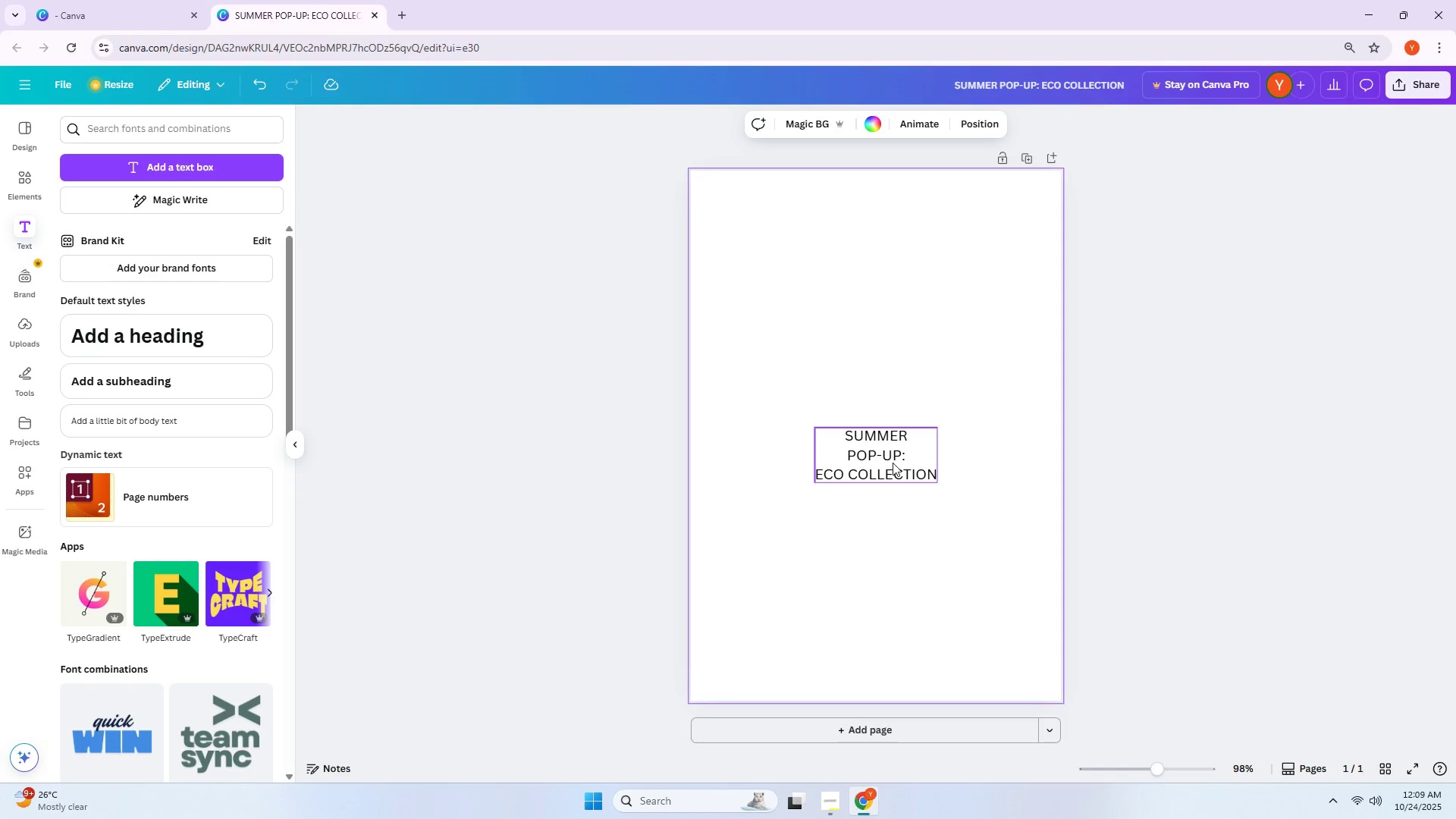 
left_click_drag(start_coordinate=[893, 463], to_coordinate=[861, 361])
 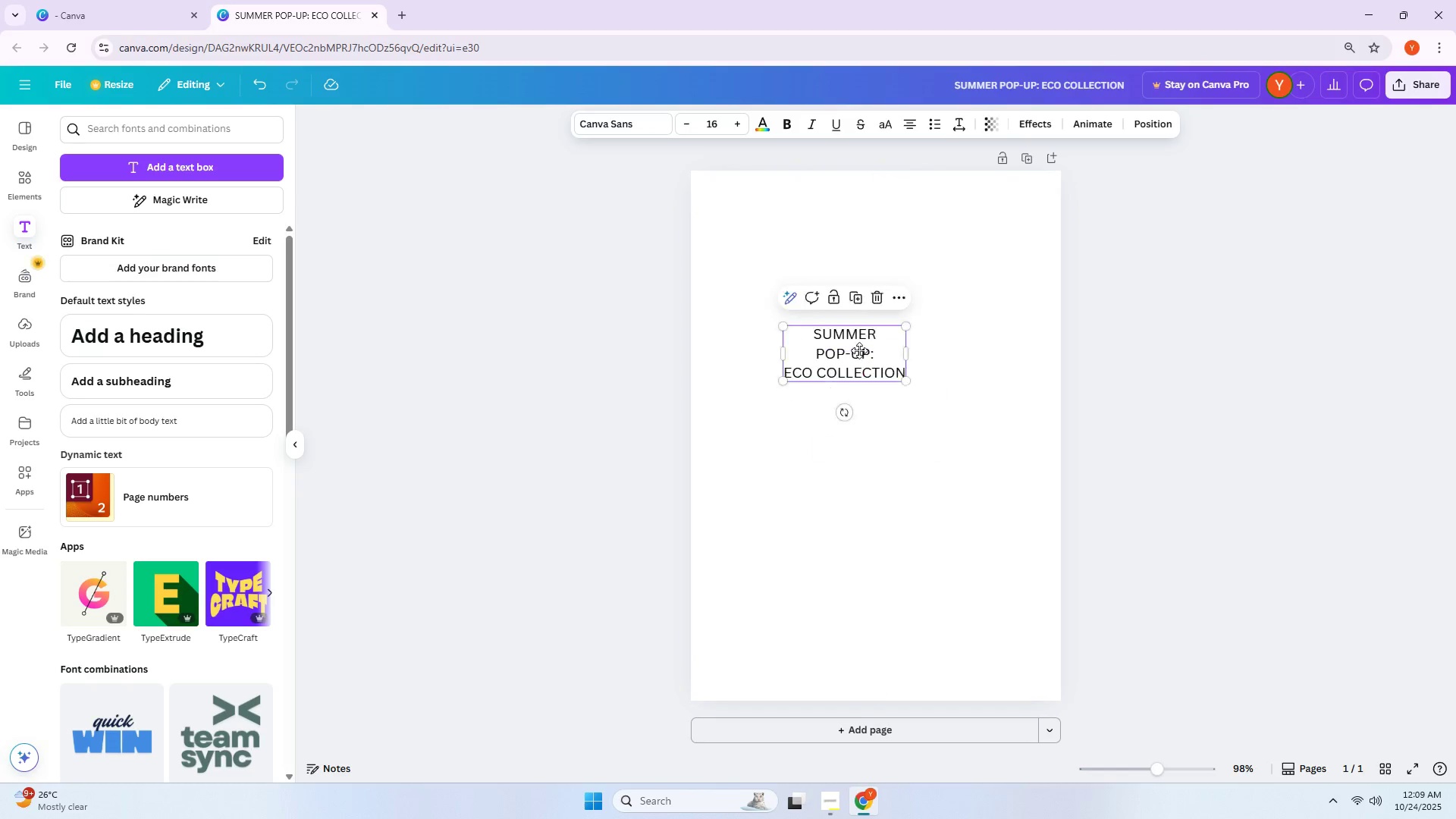 
left_click_drag(start_coordinate=[861, 359], to_coordinate=[824, 287])
 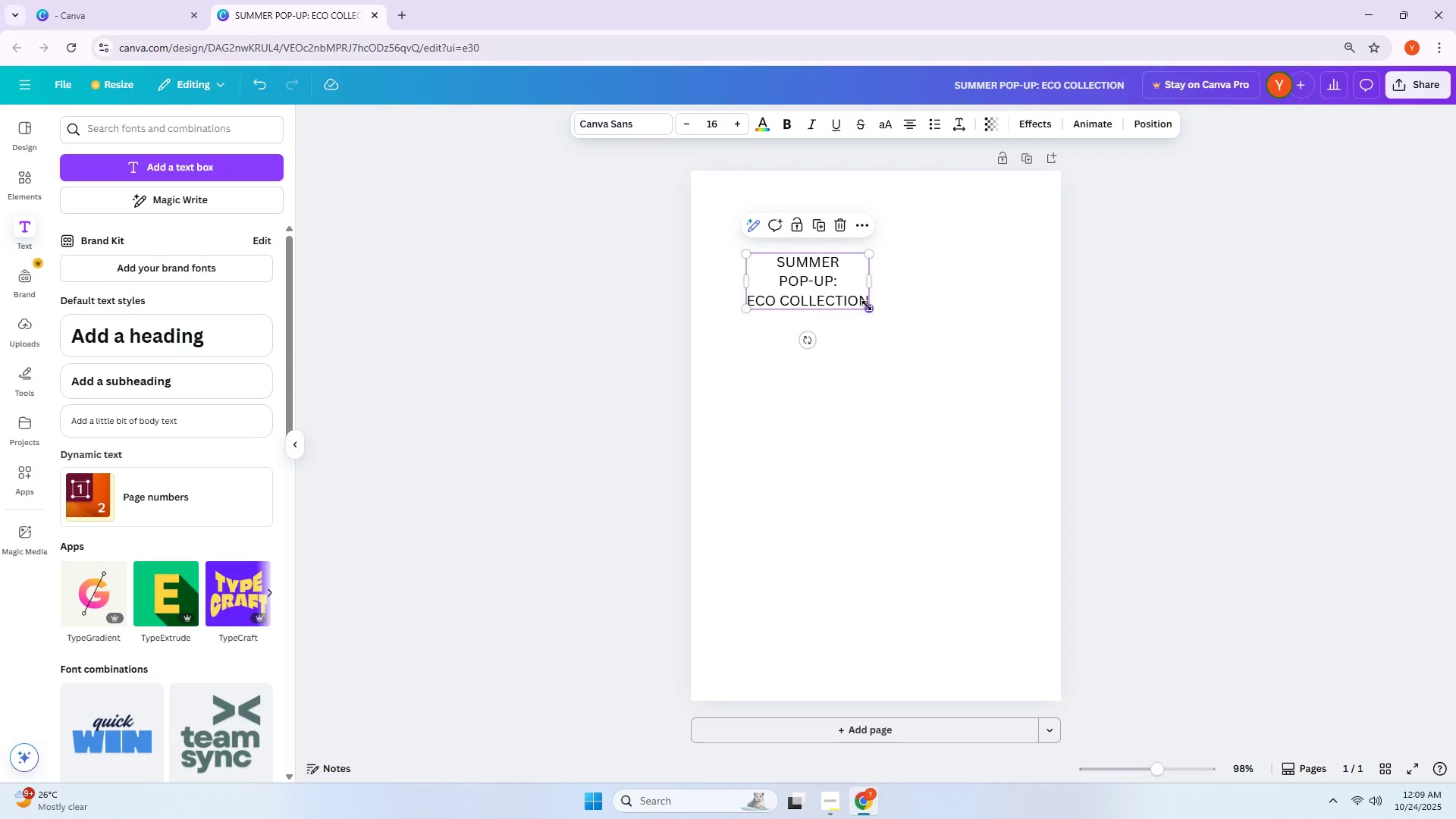 
left_click_drag(start_coordinate=[869, 309], to_coordinate=[981, 393])
 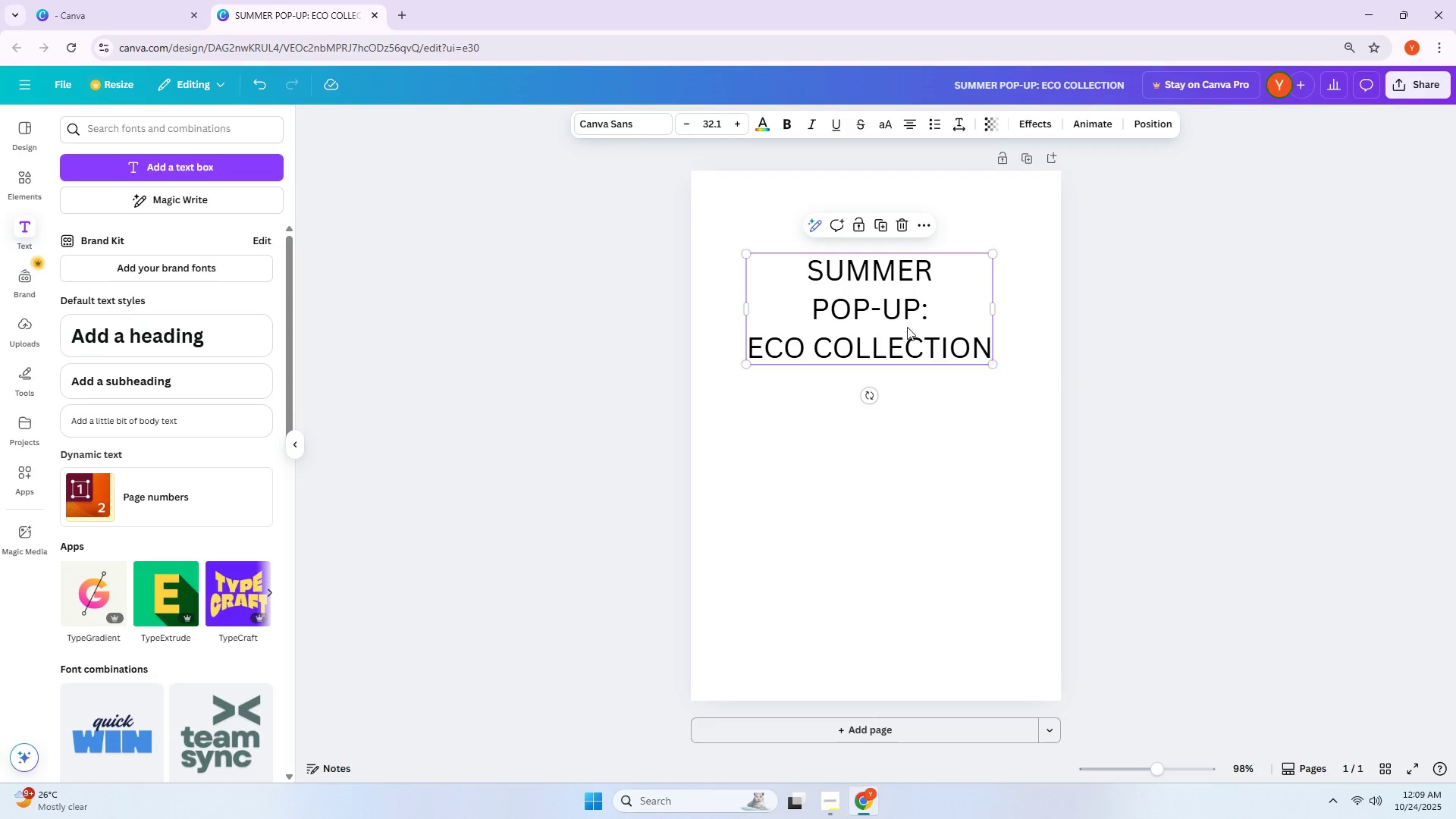 
left_click_drag(start_coordinate=[907, 327], to_coordinate=[915, 334])
 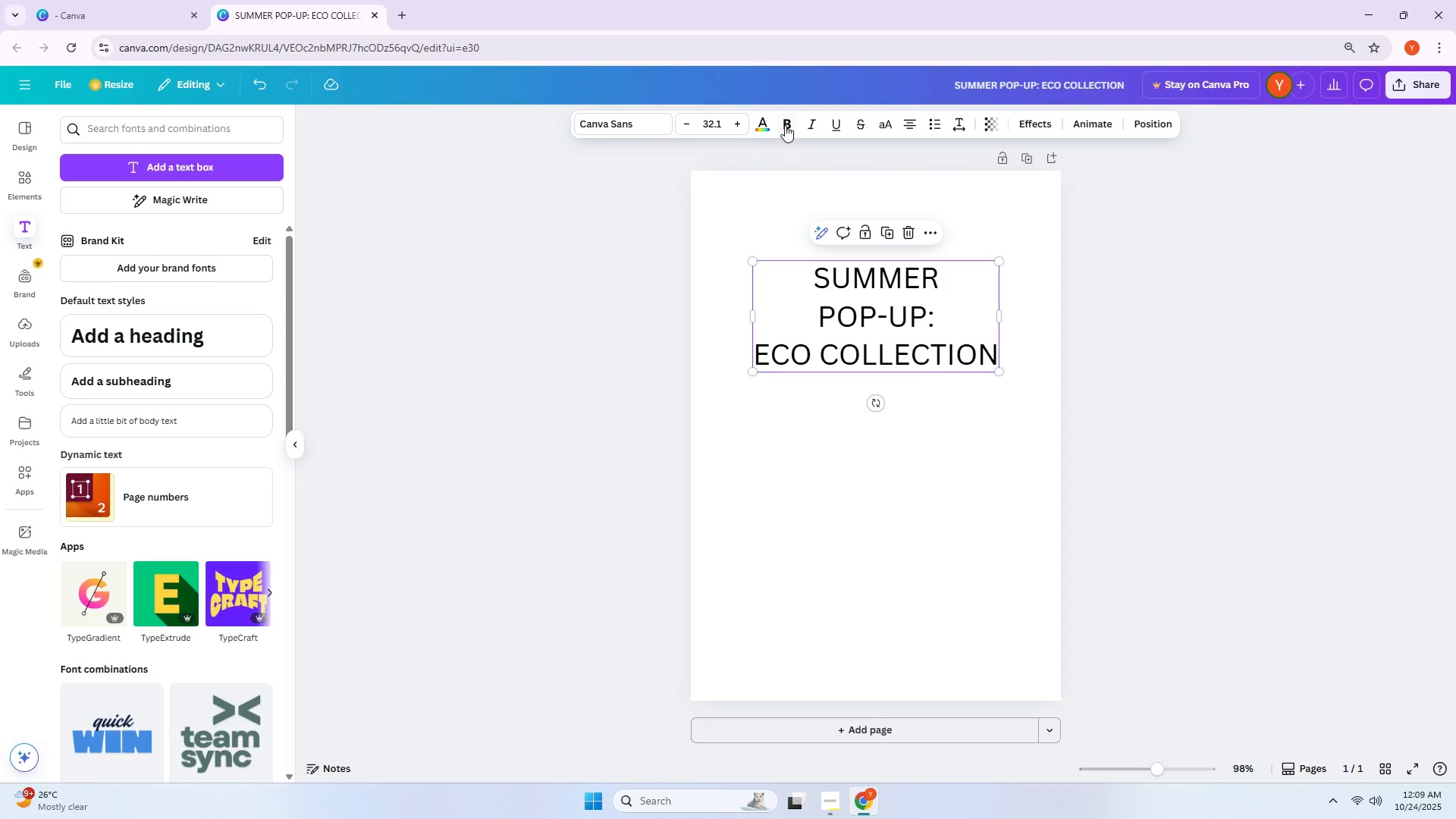 
left_click([785, 125])
 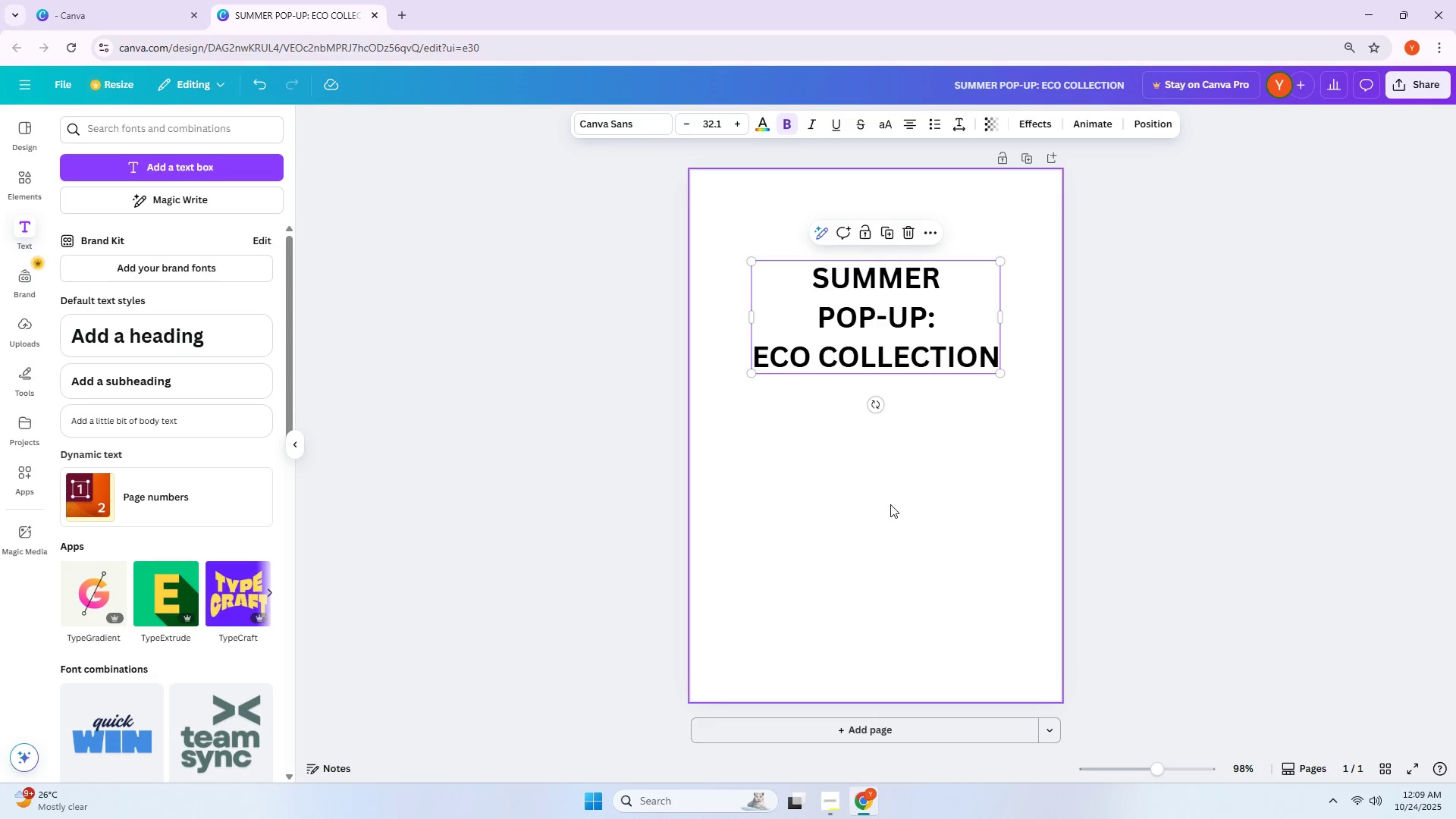 
left_click([890, 506])
 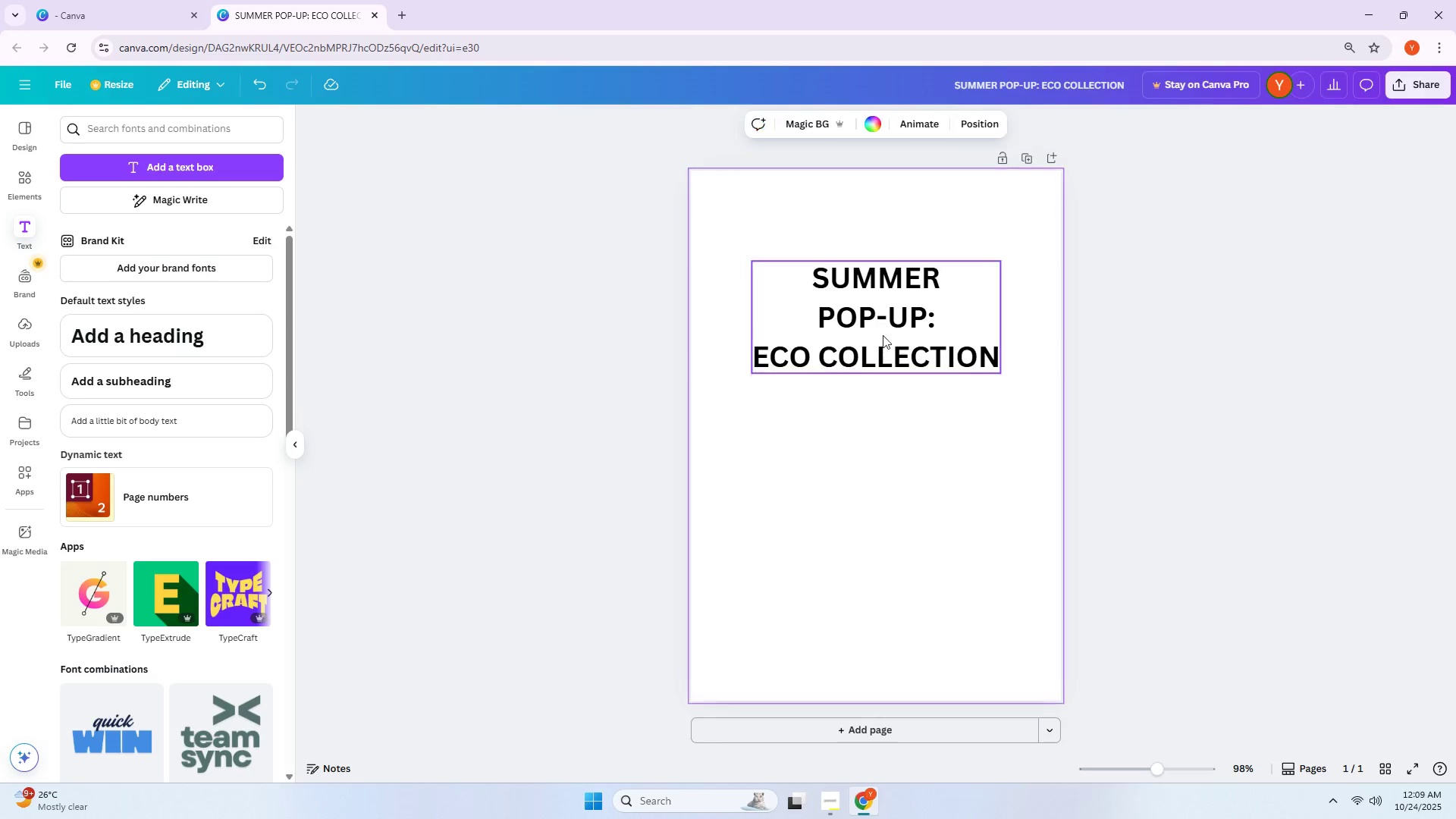 
left_click_drag(start_coordinate=[883, 331], to_coordinate=[874, 324])
 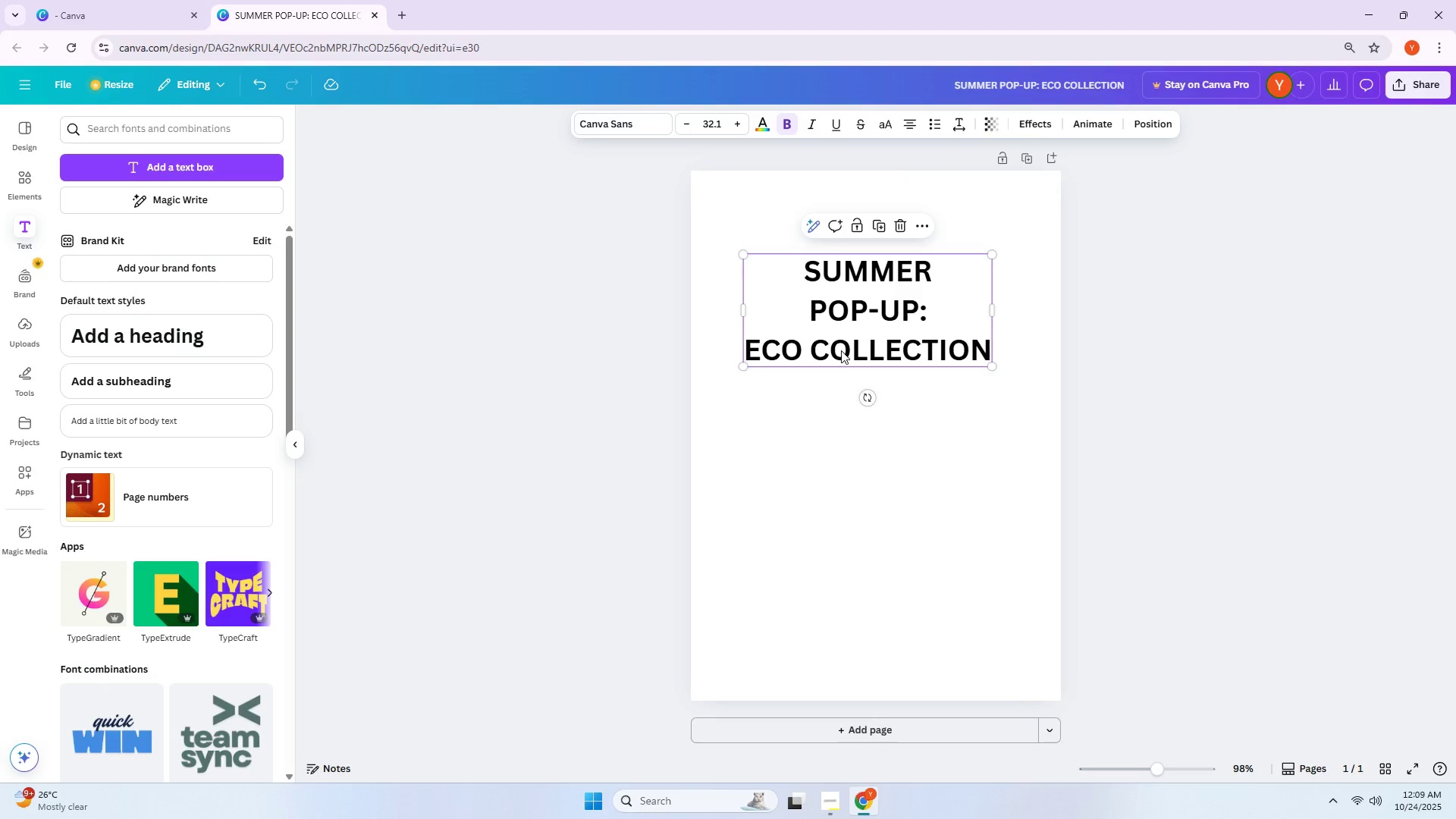 
wait(6.34)
 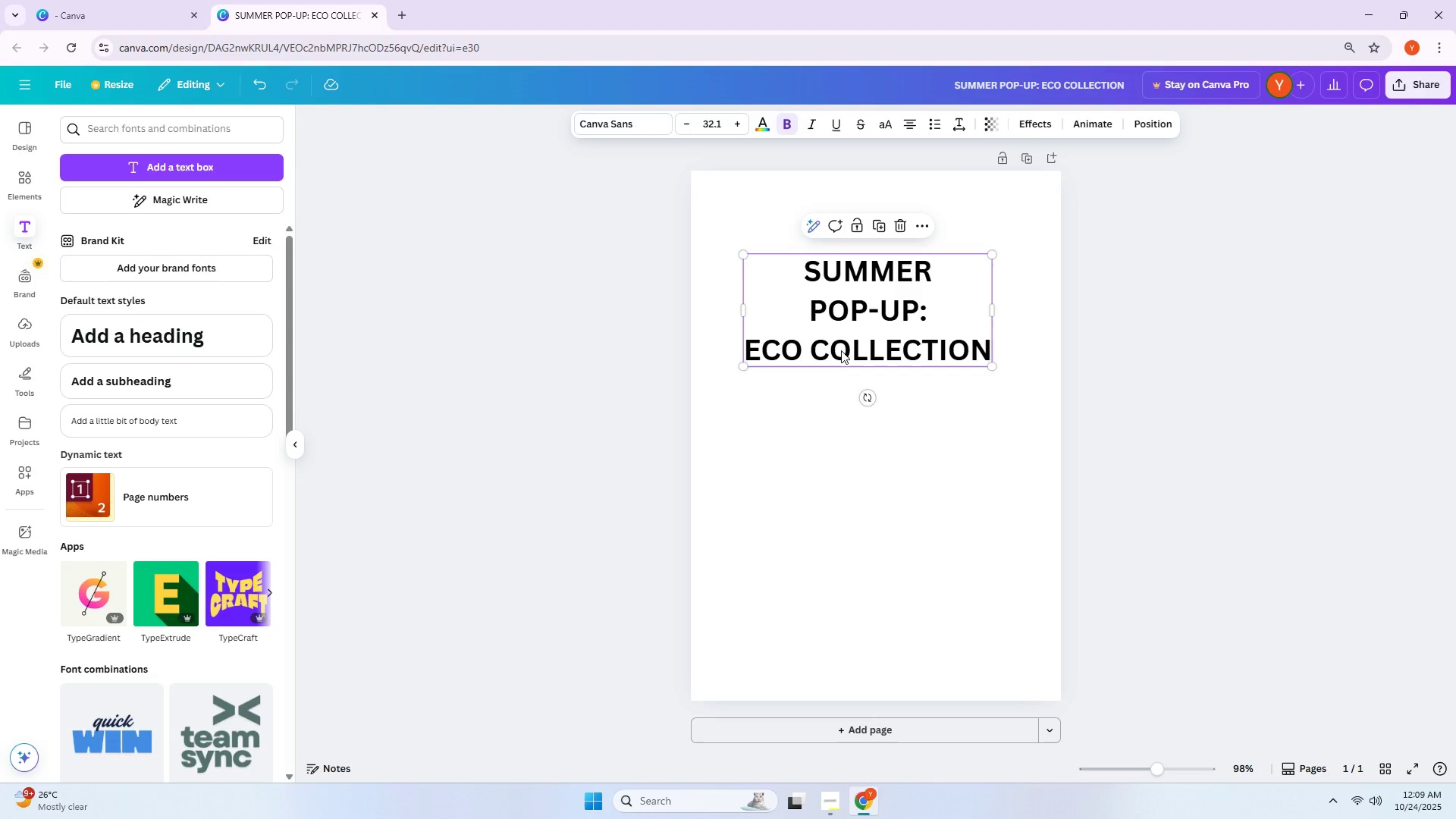 
double_click([864, 306])
 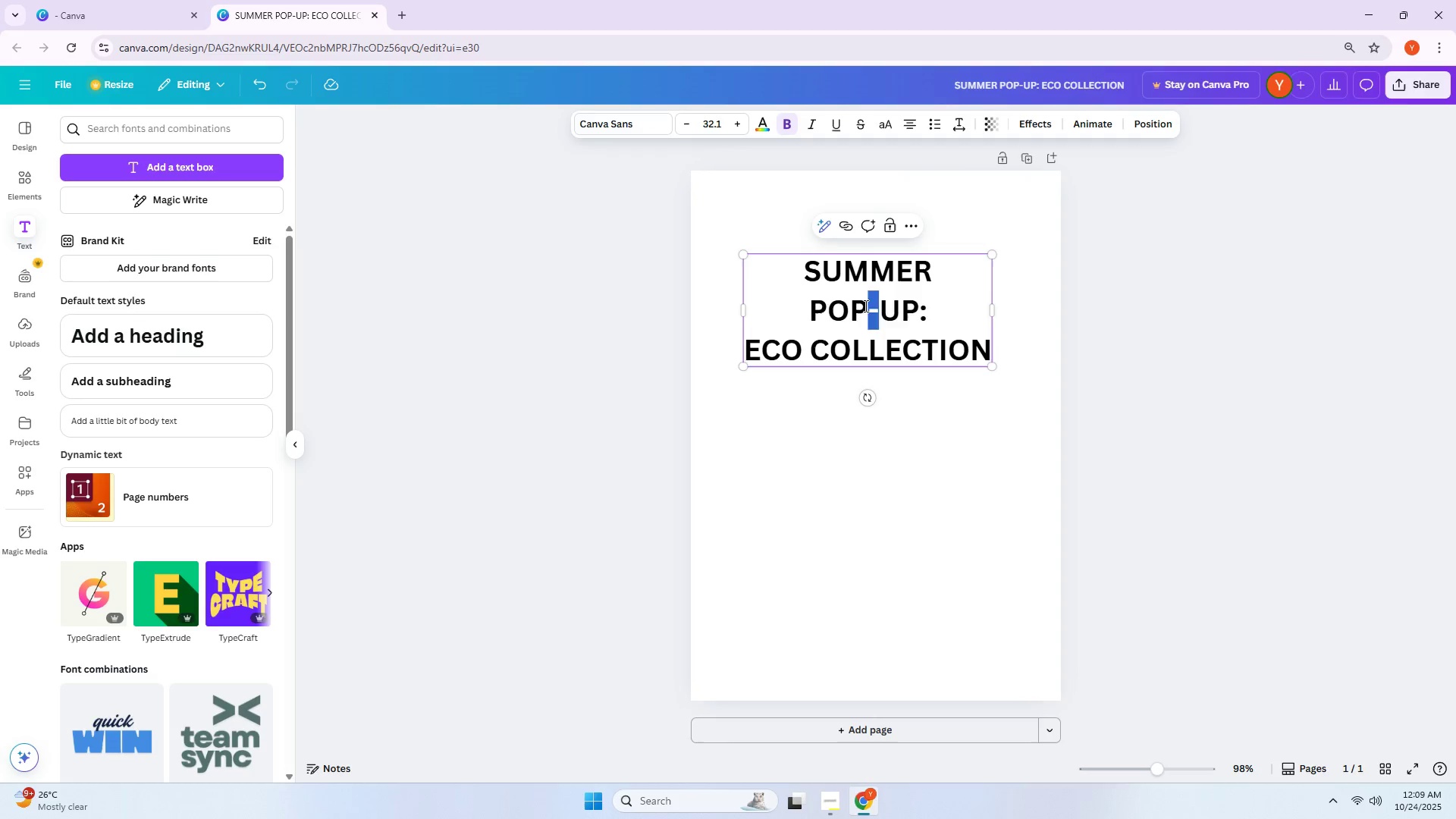 
triple_click([864, 306])
 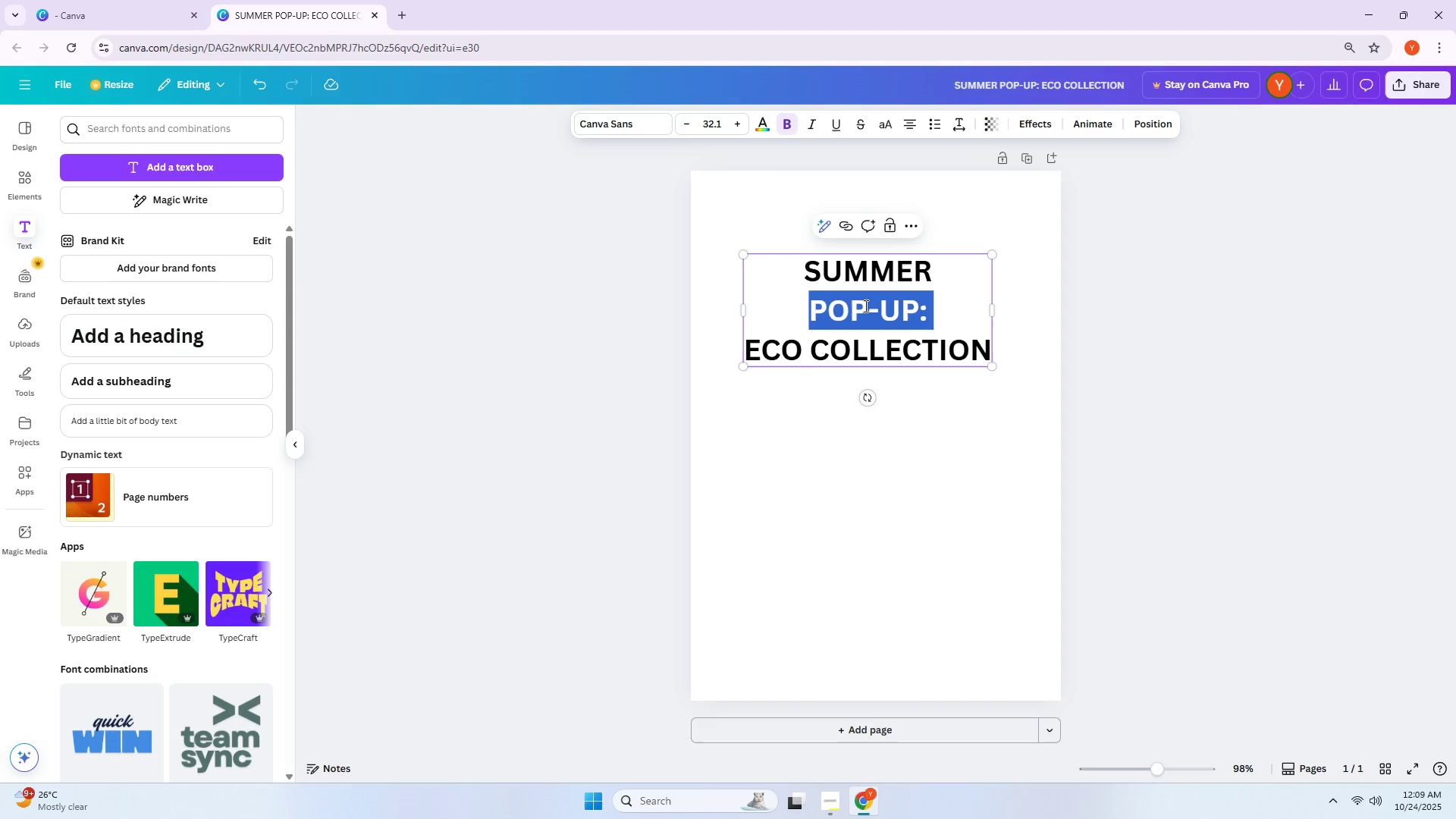 
triple_click([864, 306])
 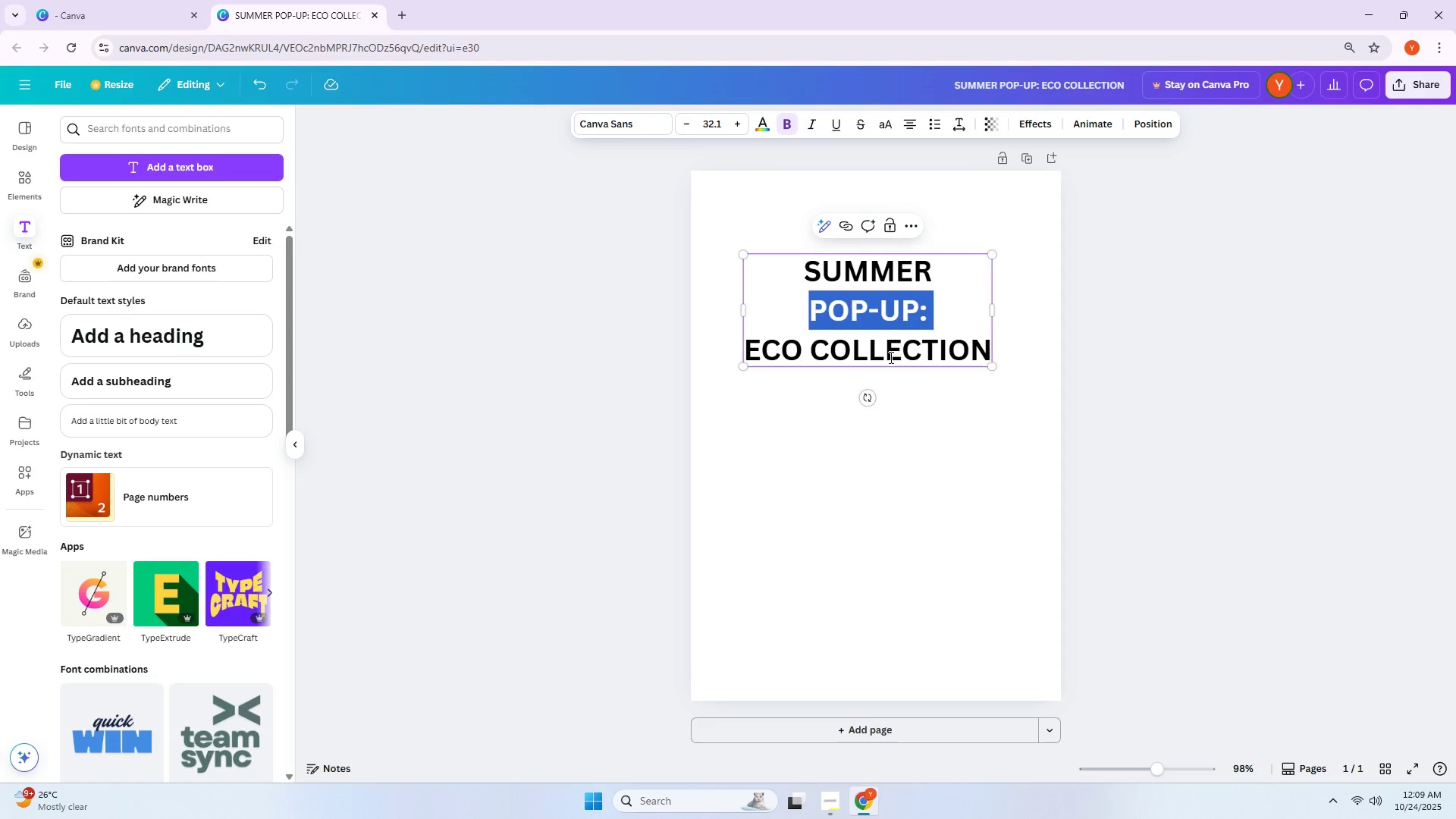 
key(Control+ControlLeft)
 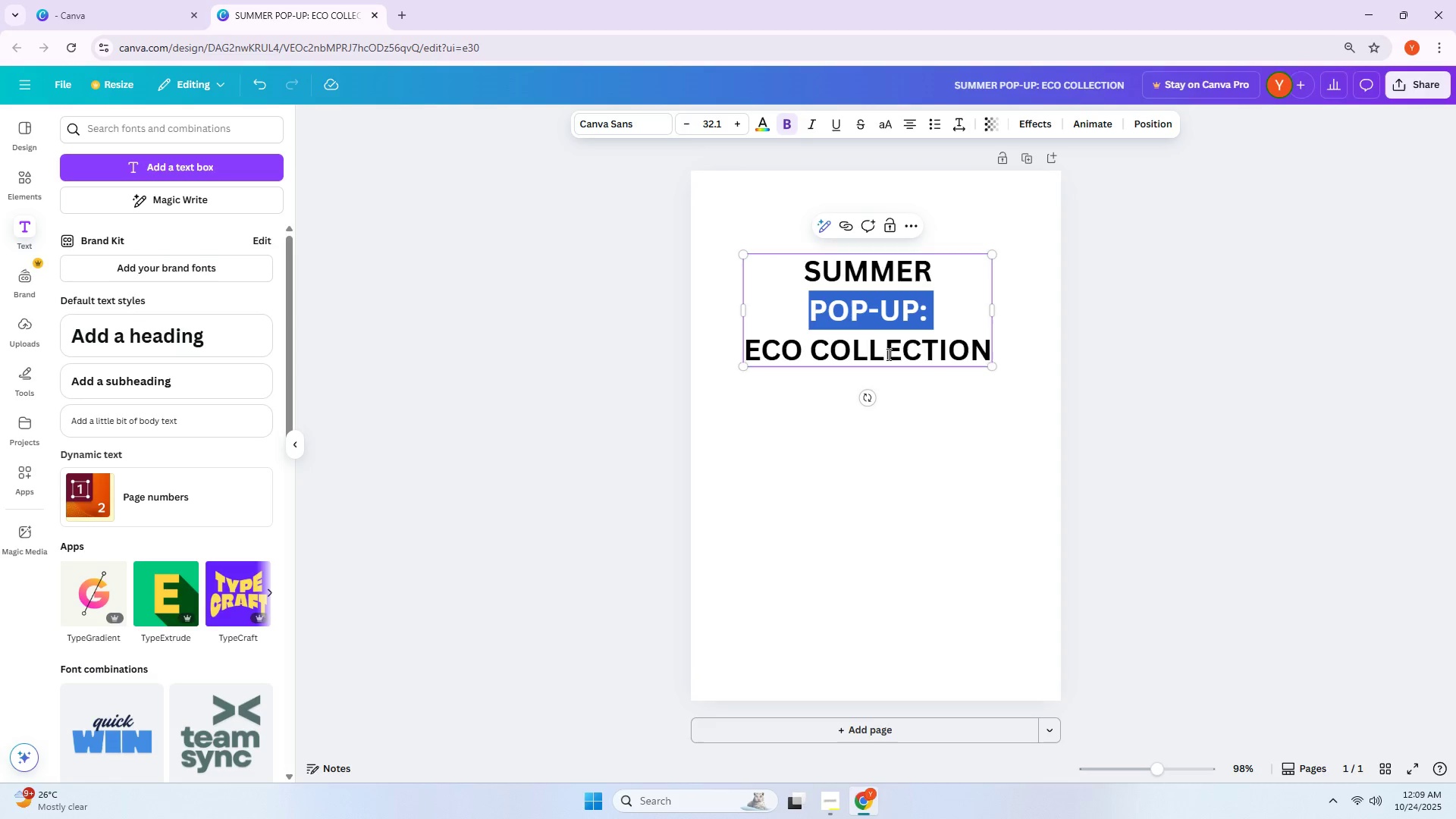 
key(Control+A)
 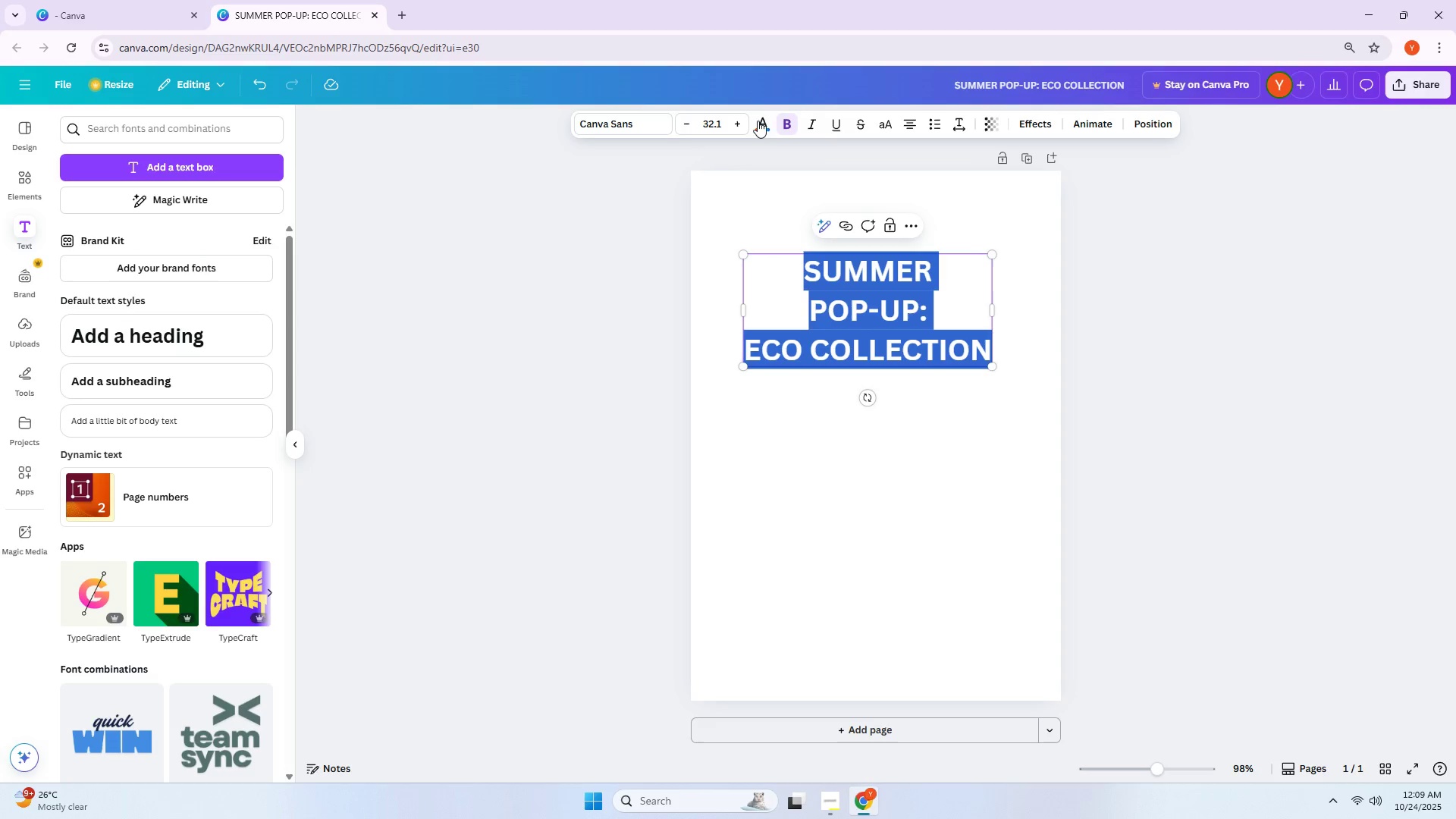 
left_click([755, 121])
 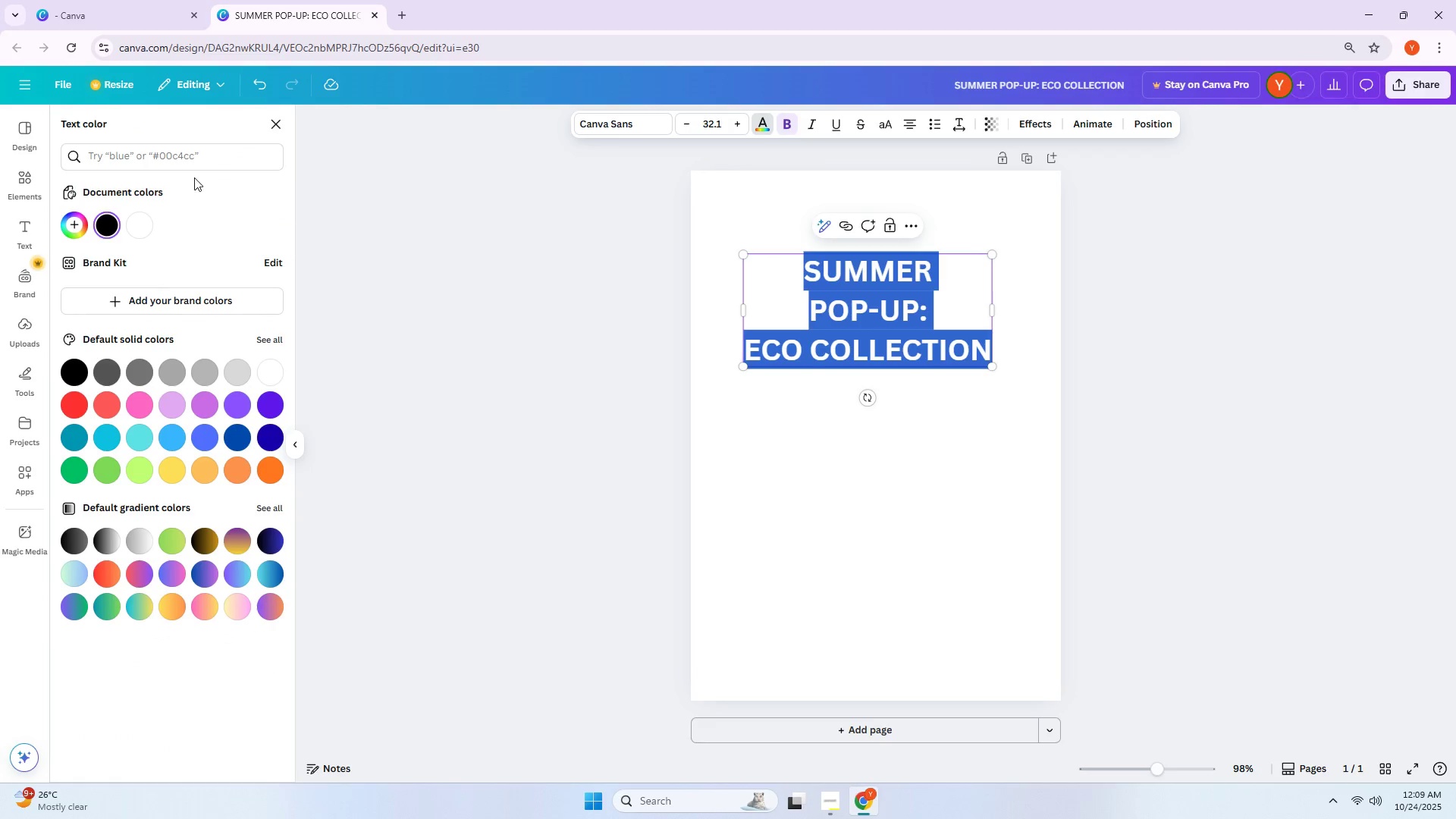 
left_click([190, 154])
 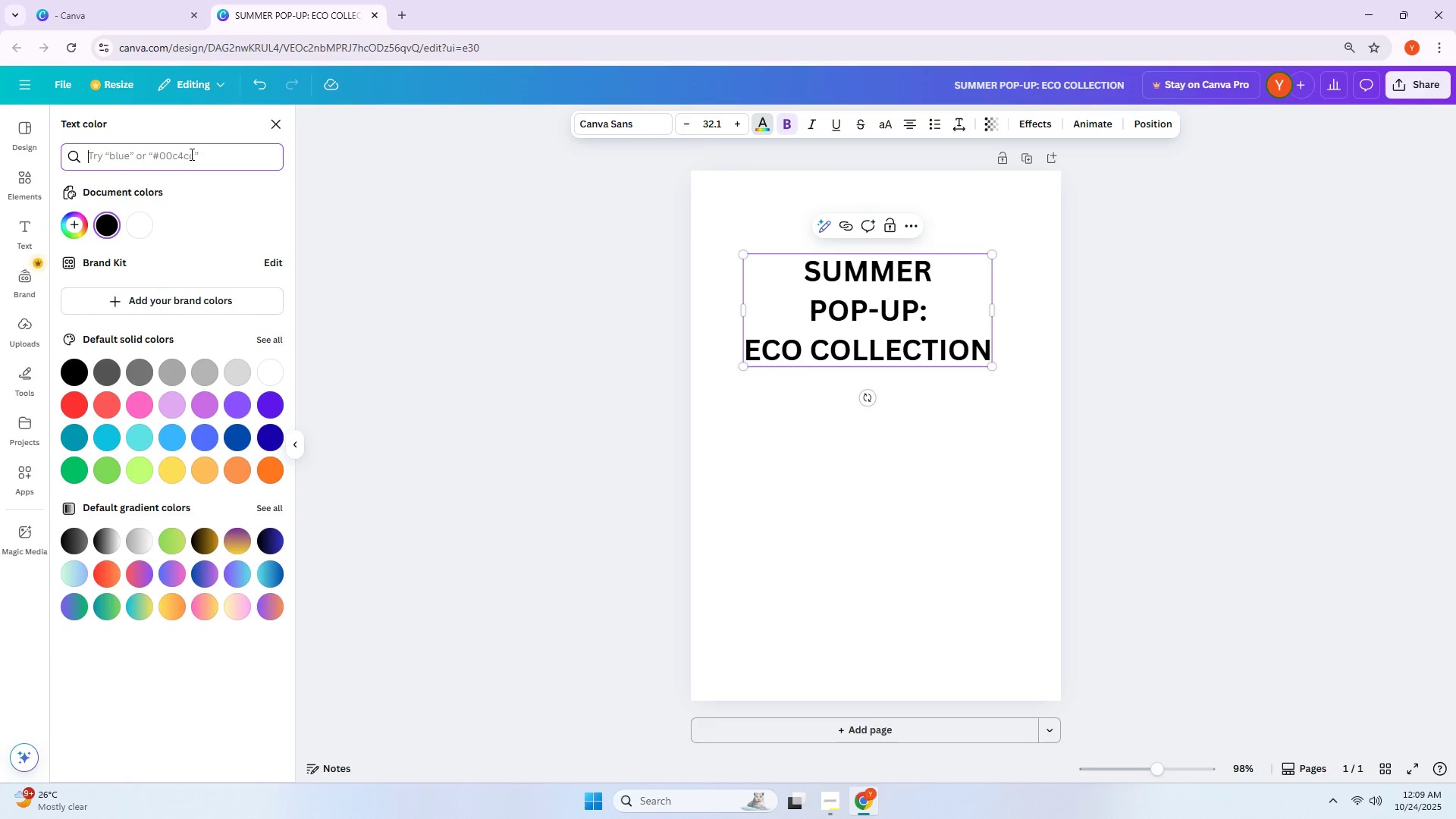 
type(#3F6D4F)
 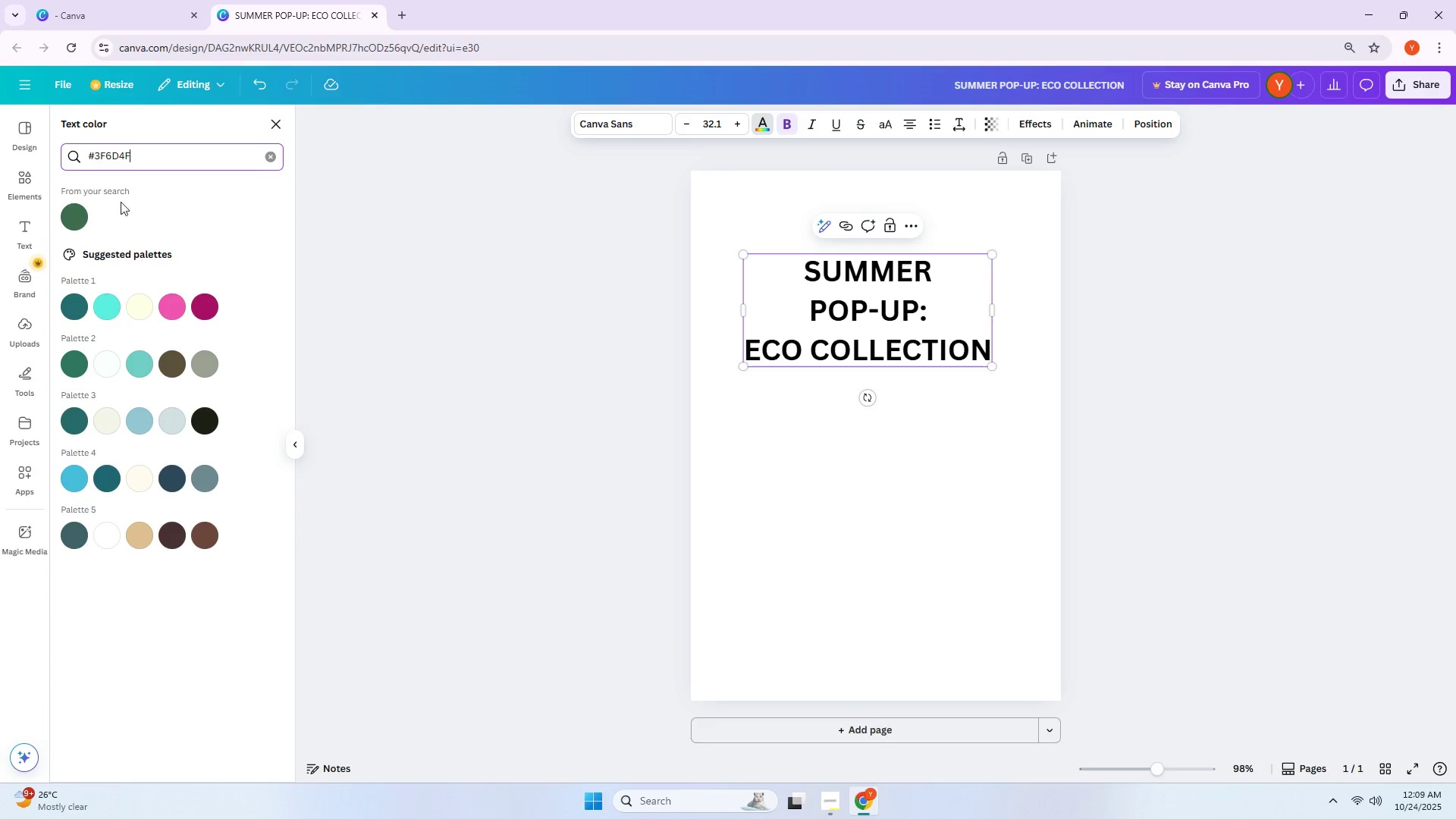 
left_click([74, 215])
 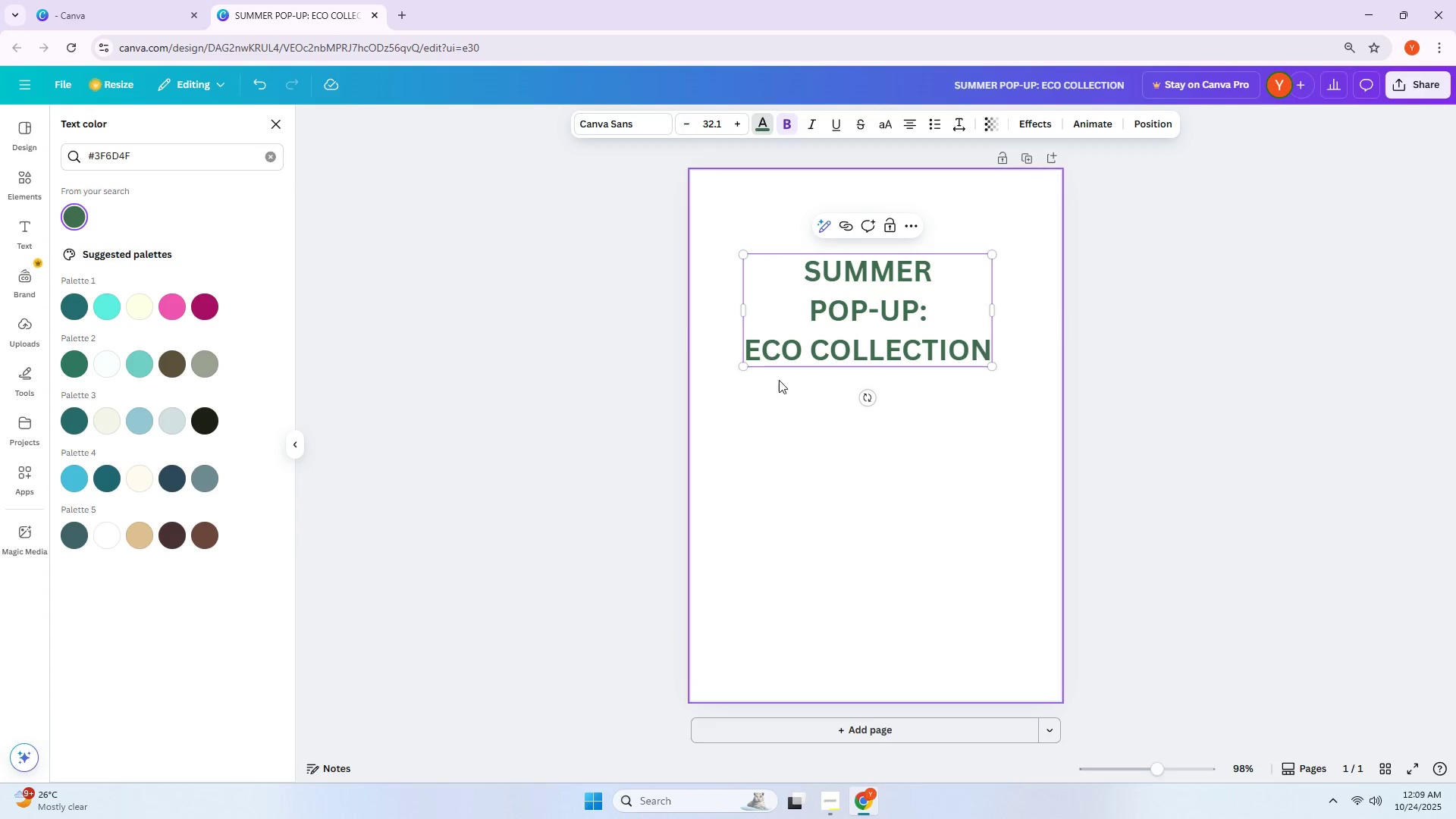 
left_click([779, 391])
 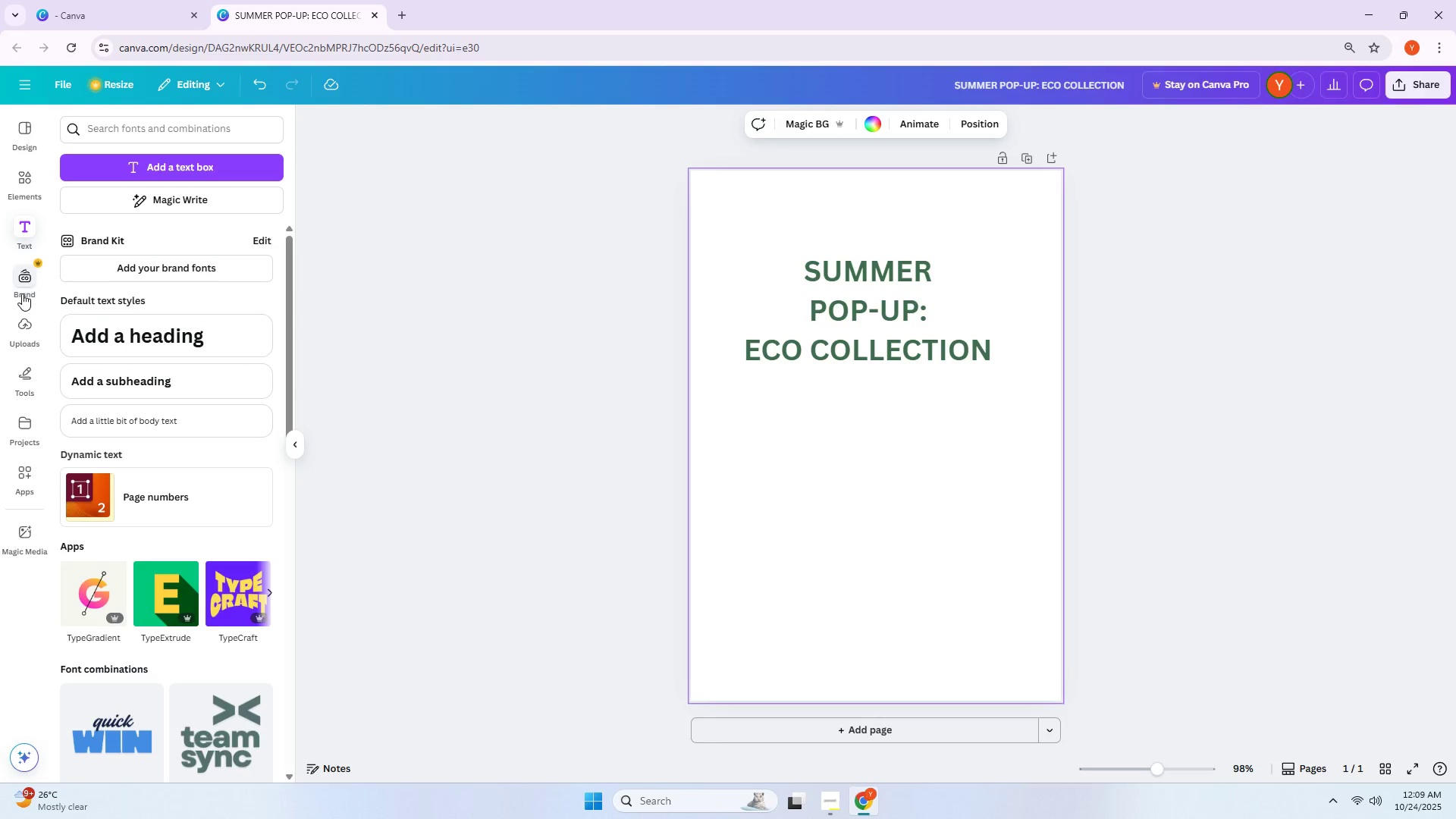 
wait(8.0)
 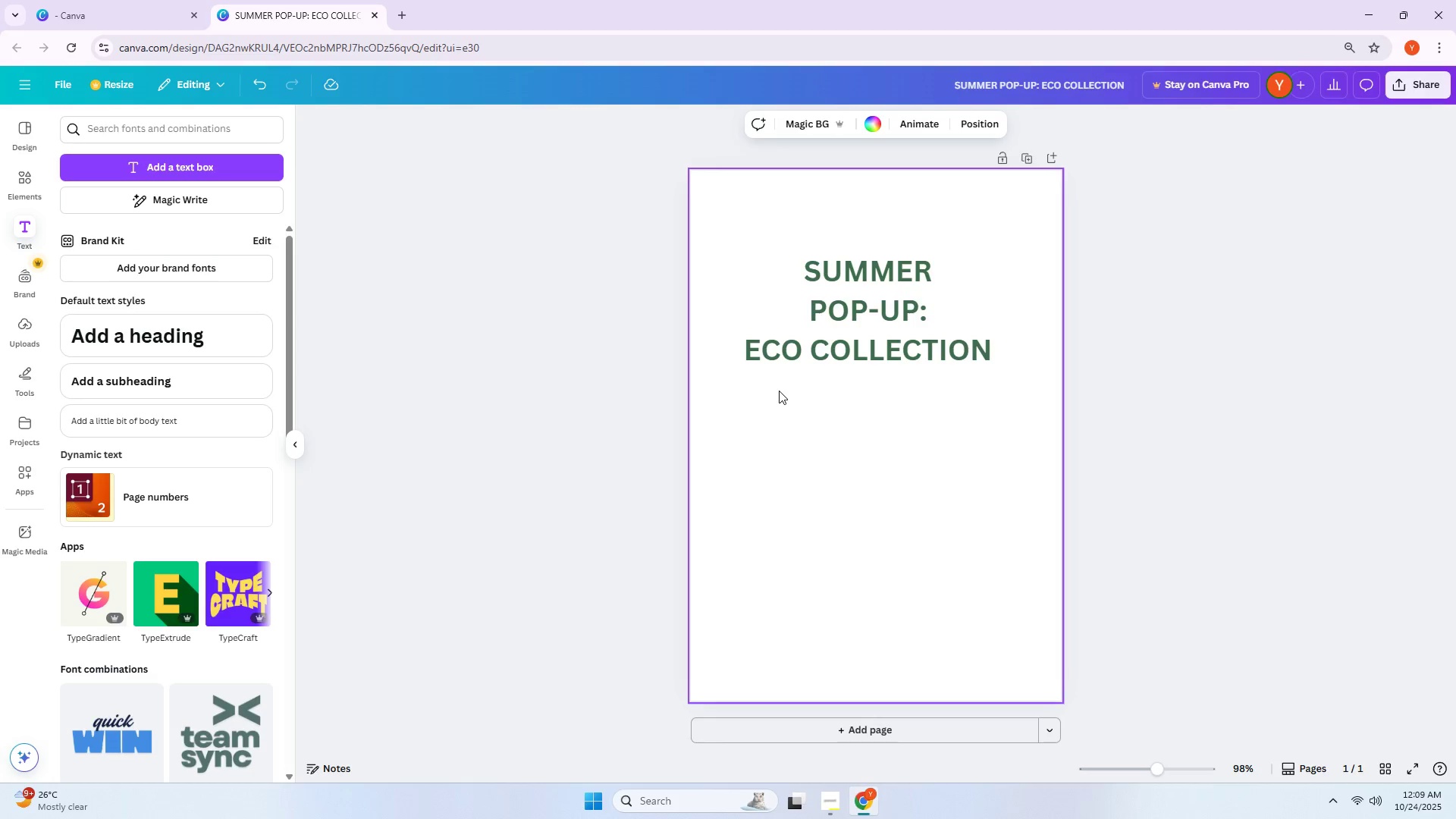 
left_click([138, 171])
 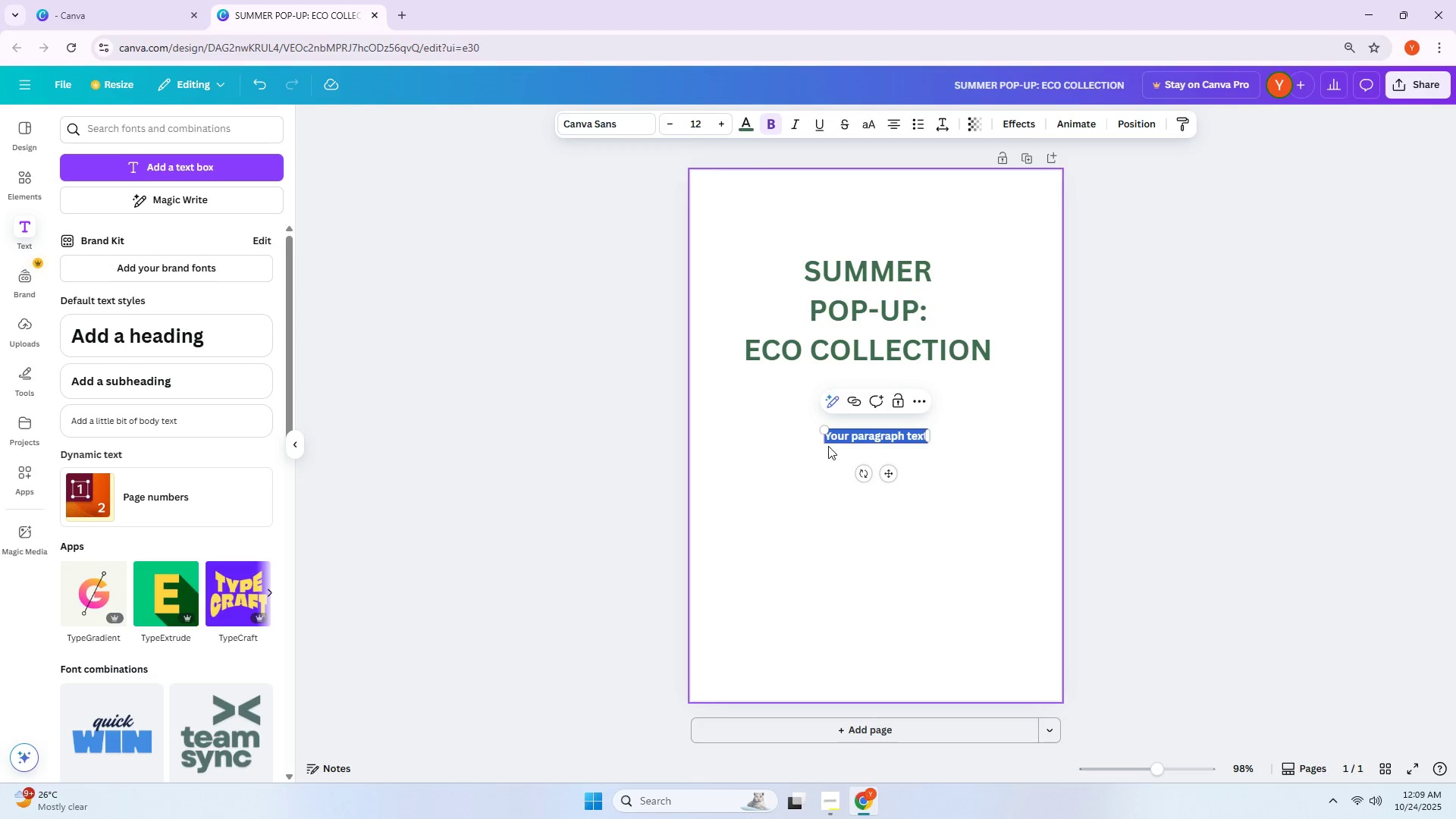 
type(t)
key(Backspace)
key(Backspace)
type(Y)
key(Backspace)
type(THIS WEEKENE)
key(Backspace)
type(D ONLY)
 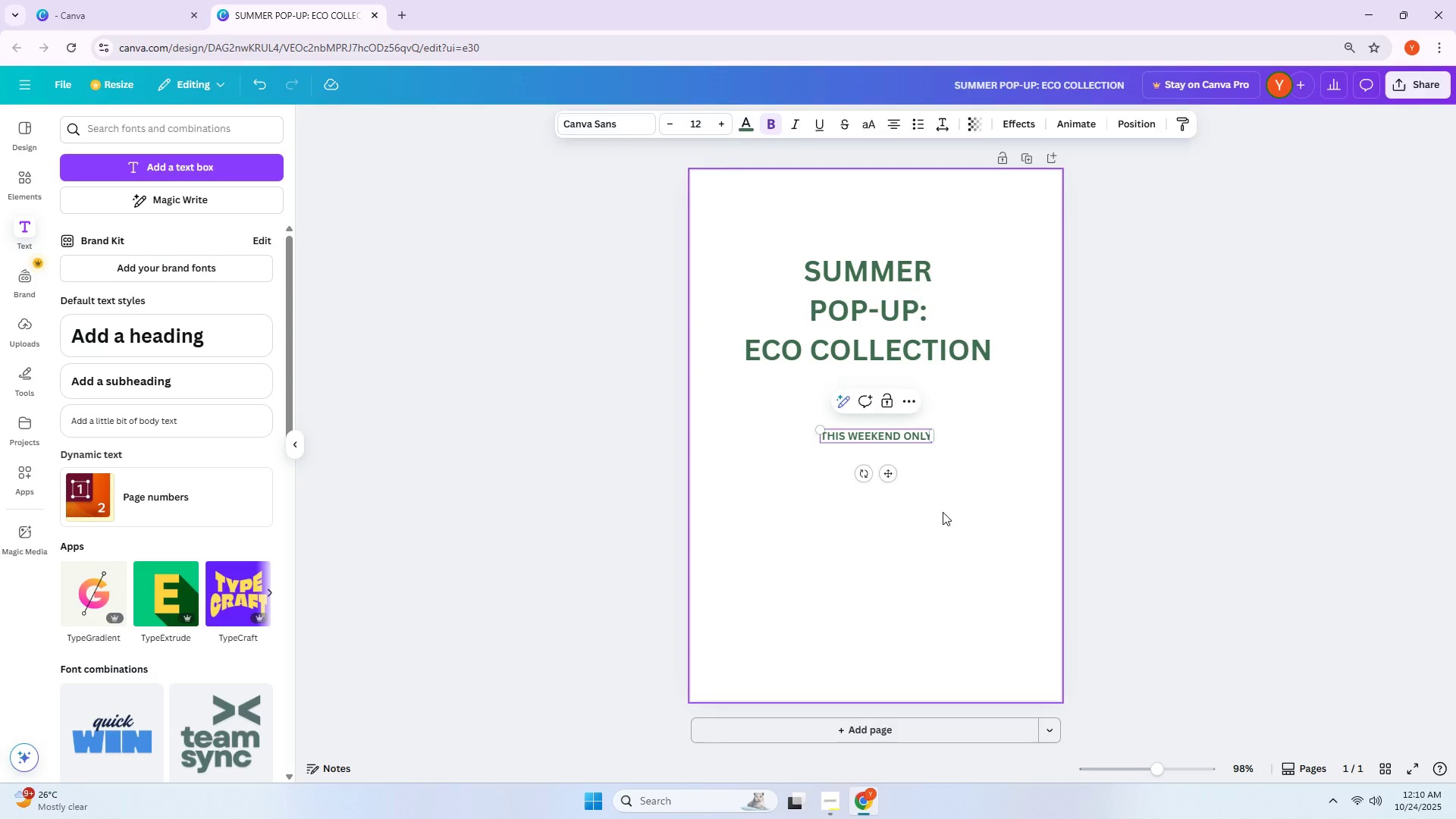 
left_click_drag(start_coordinate=[883, 444], to_coordinate=[881, 431])
 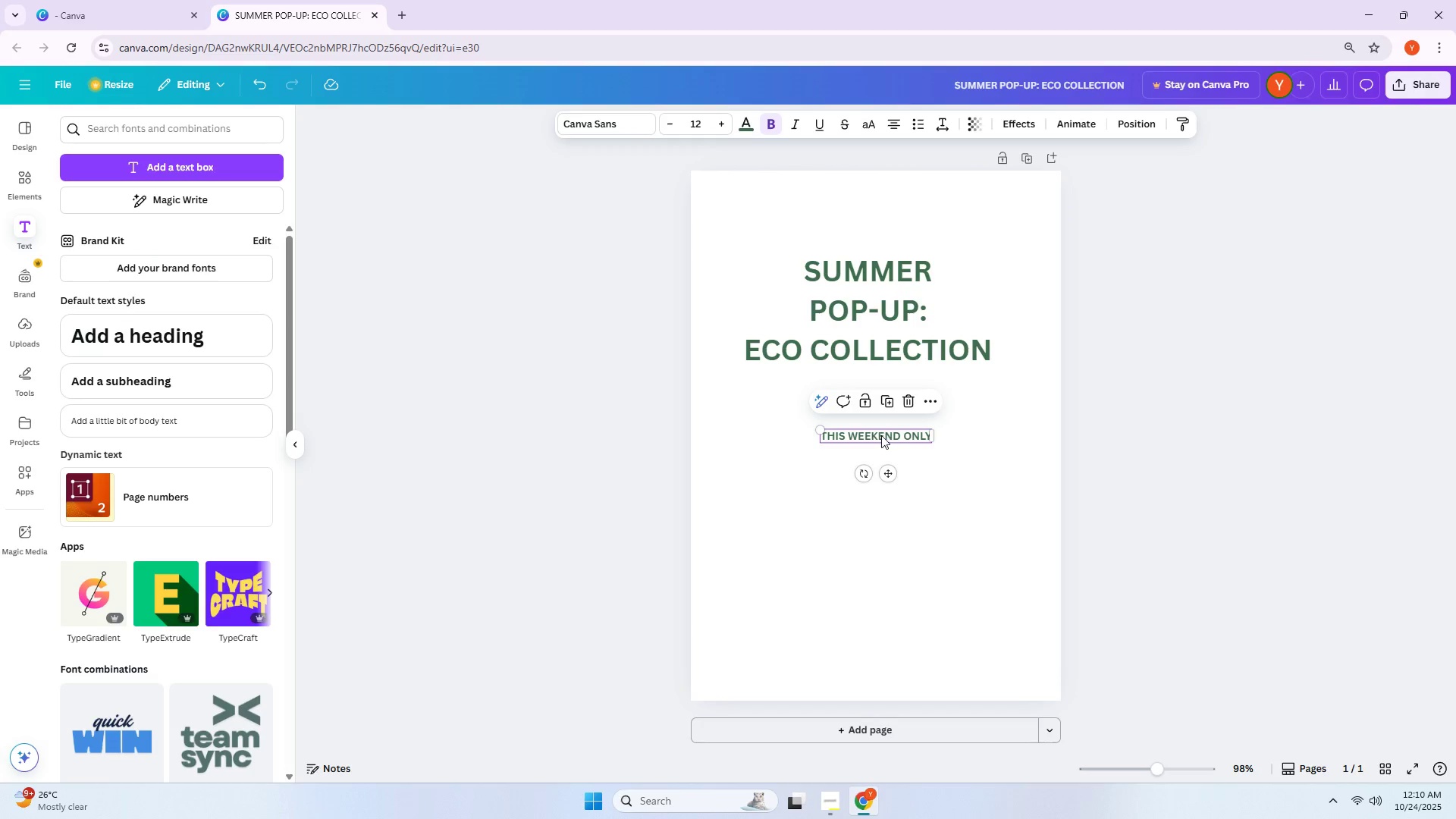 
left_click([881, 436])
 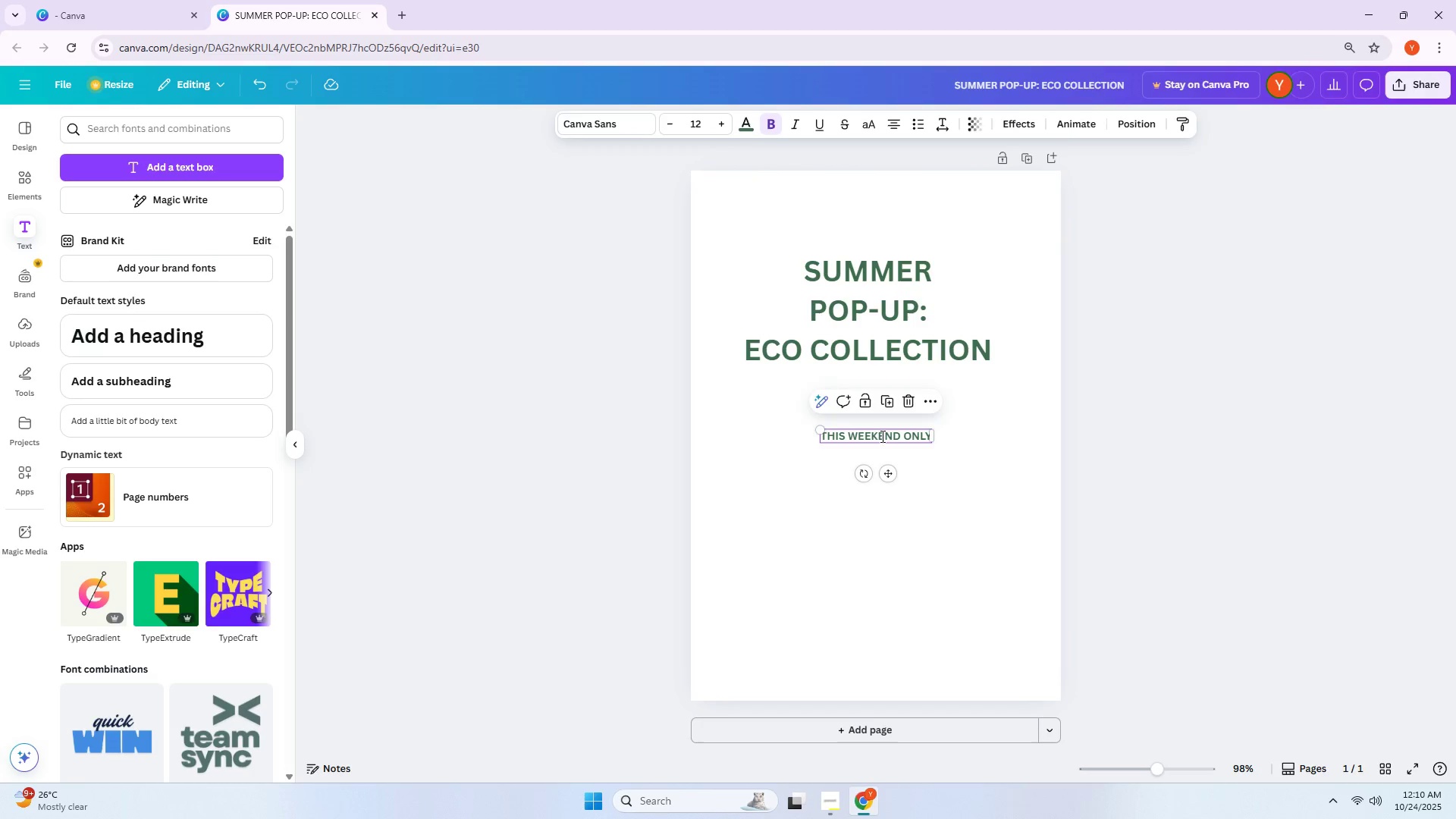 
left_click_drag(start_coordinate=[884, 437], to_coordinate=[874, 412])
 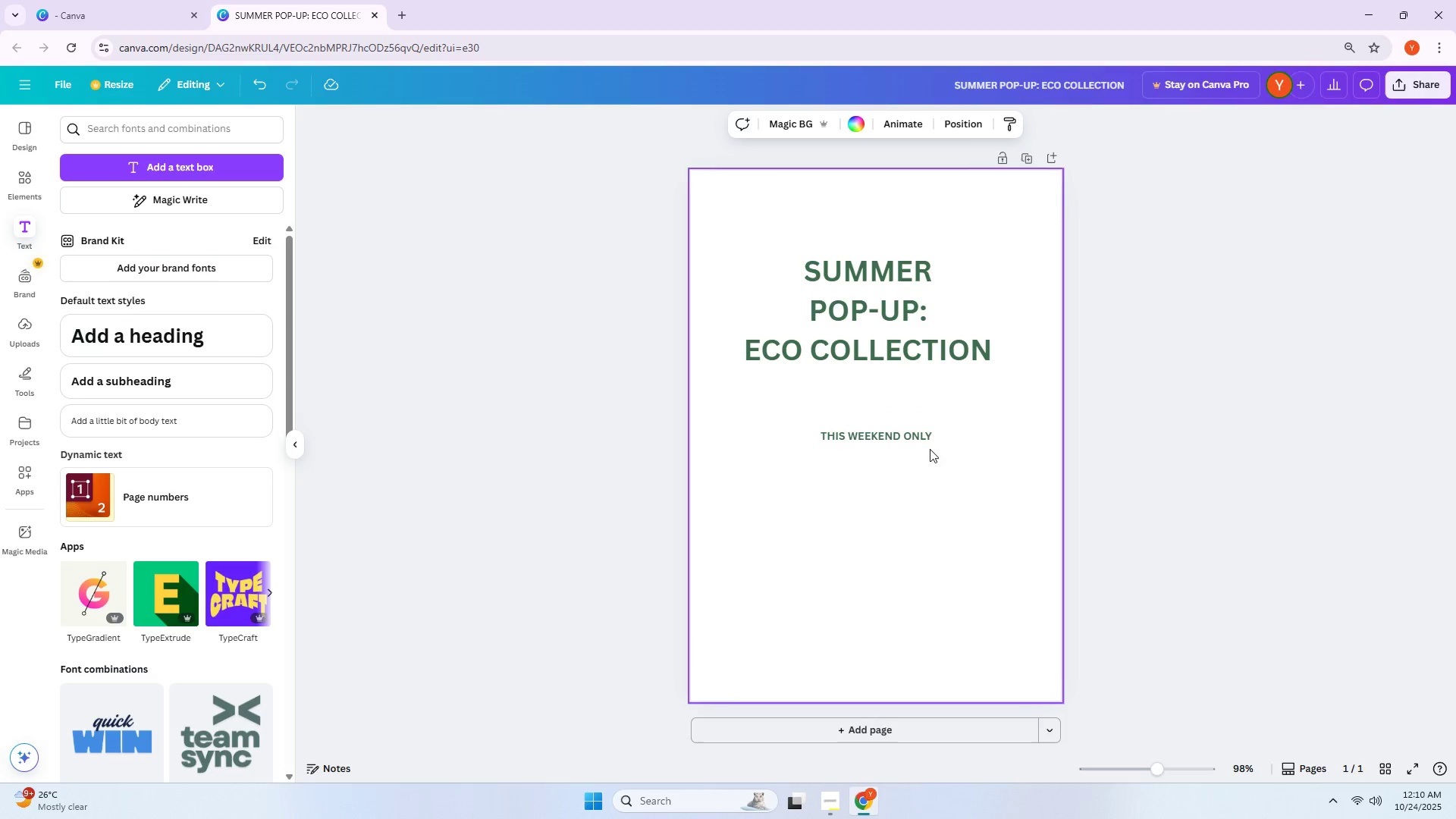 
left_click_drag(start_coordinate=[905, 436], to_coordinate=[890, 420])
 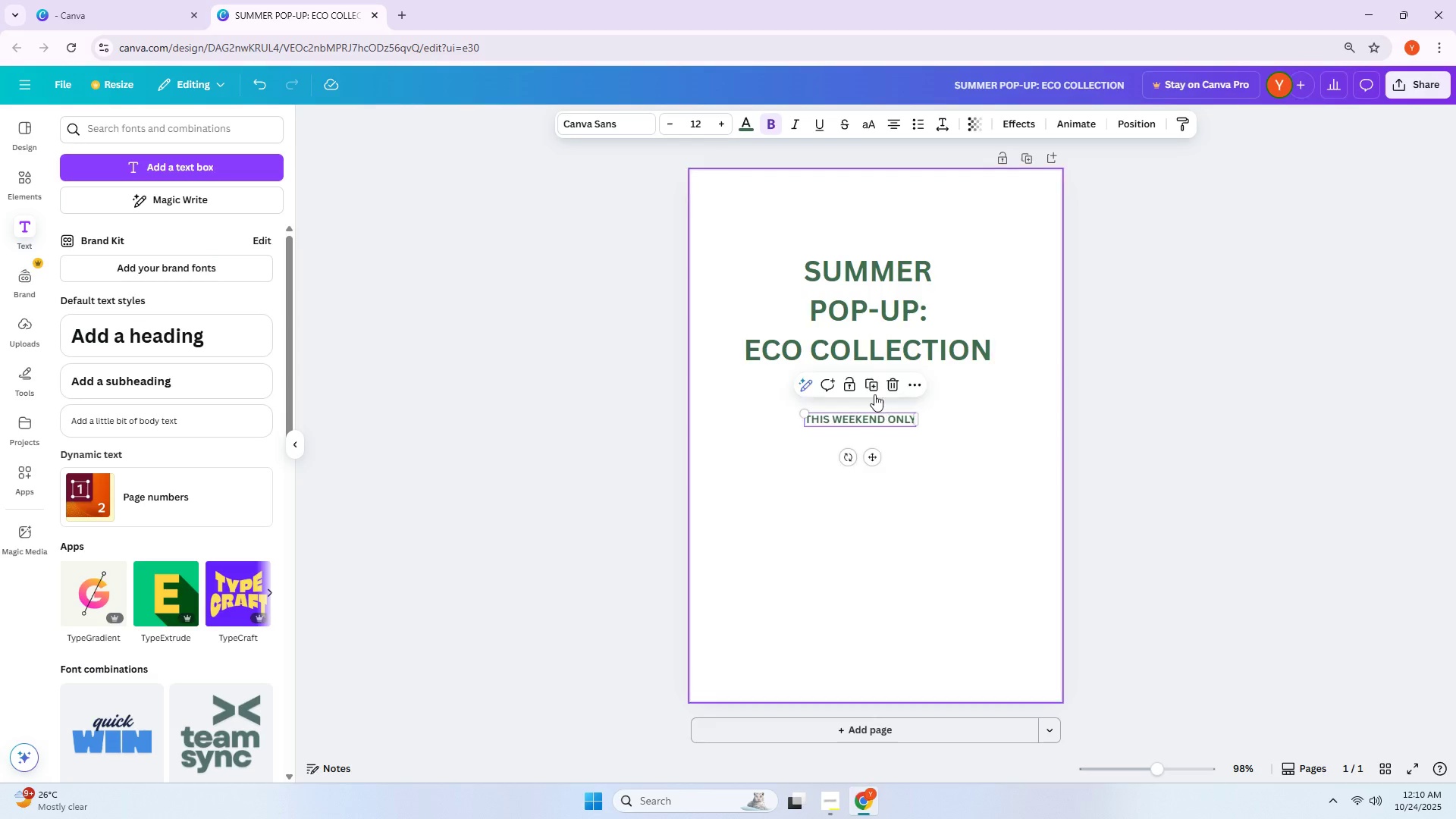 
triple_click([874, 393])
 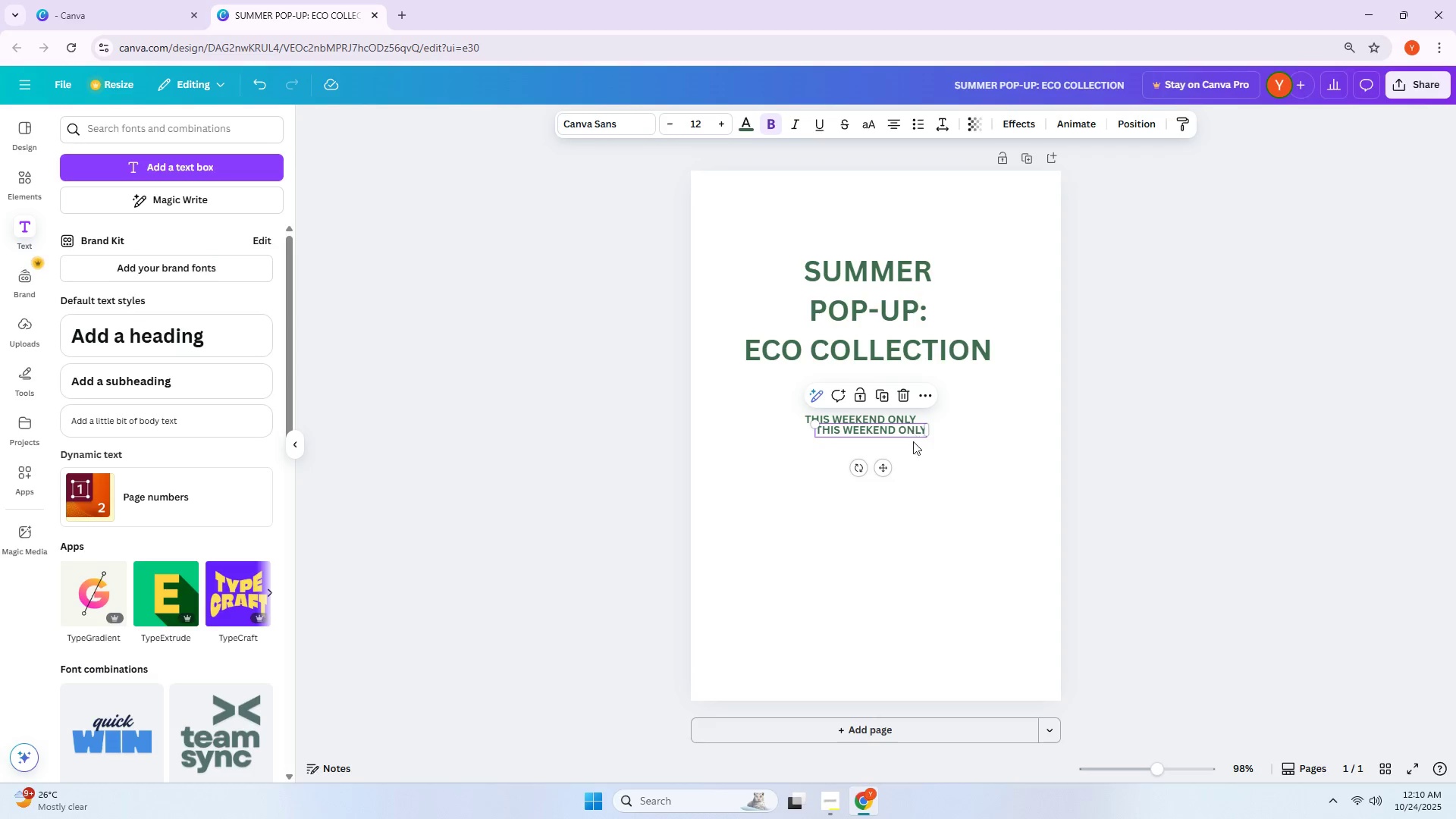 
key(Control+ControlLeft)
 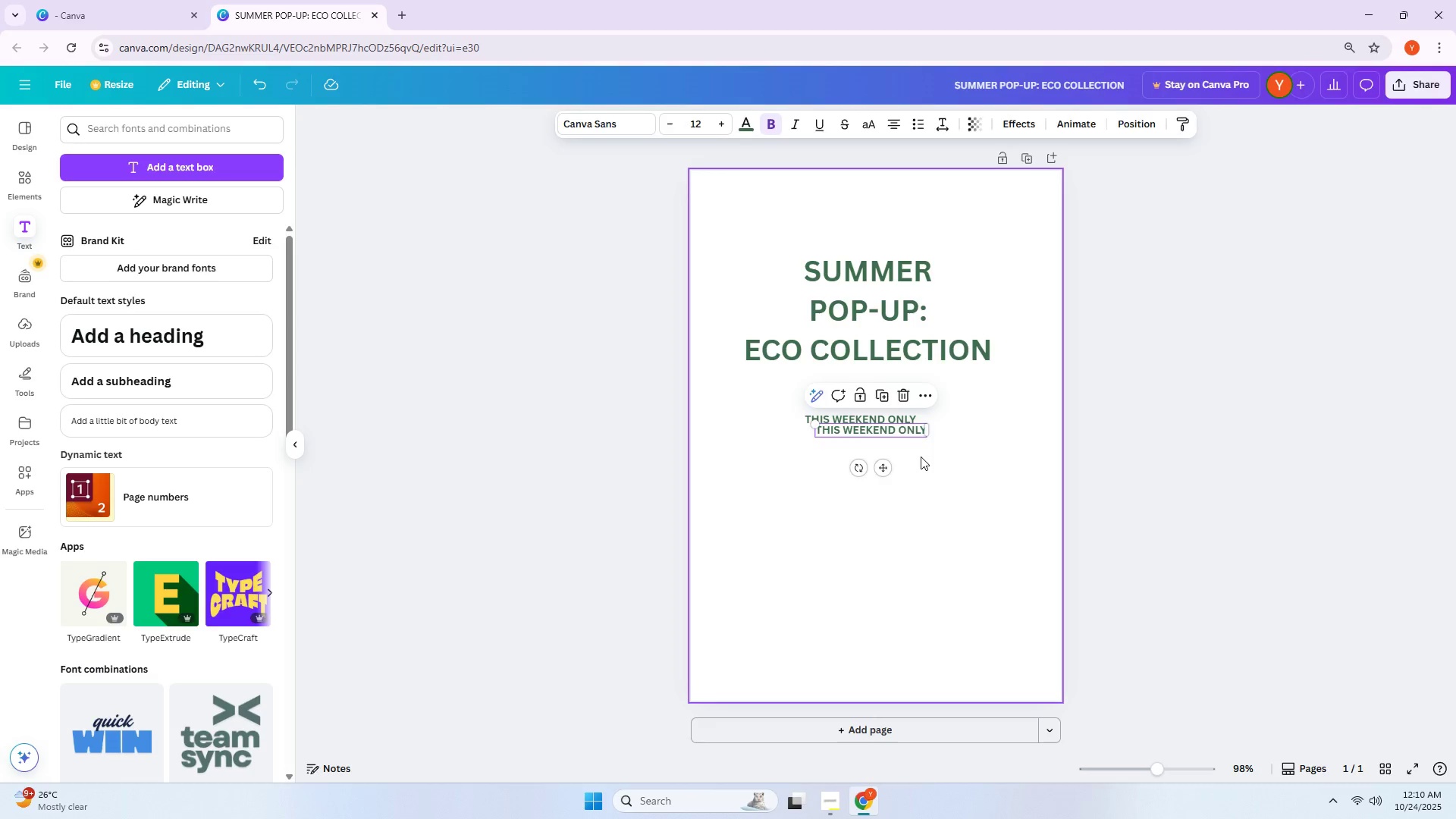 
key(Control+Z)
 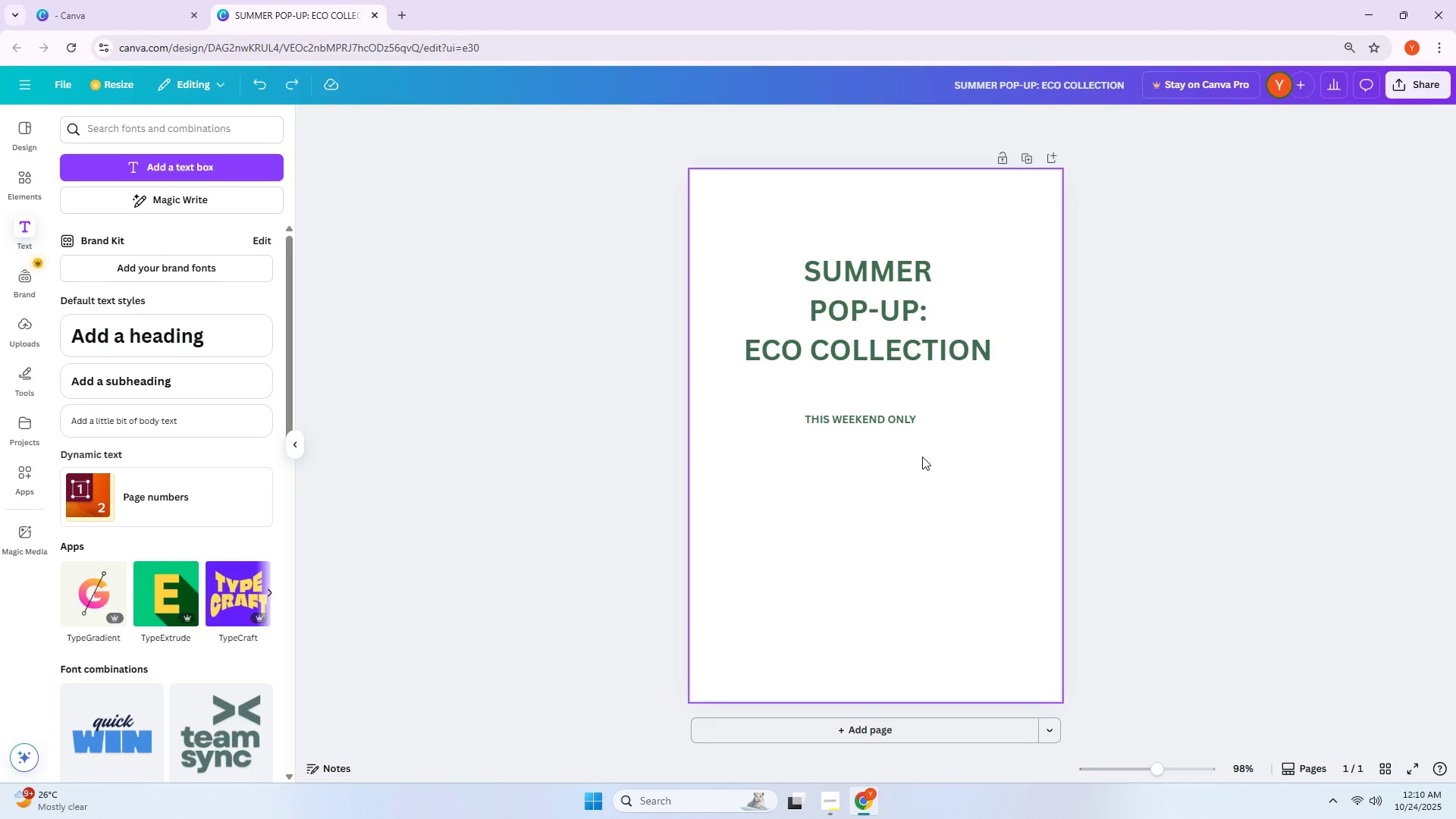 
left_click([922, 457])
 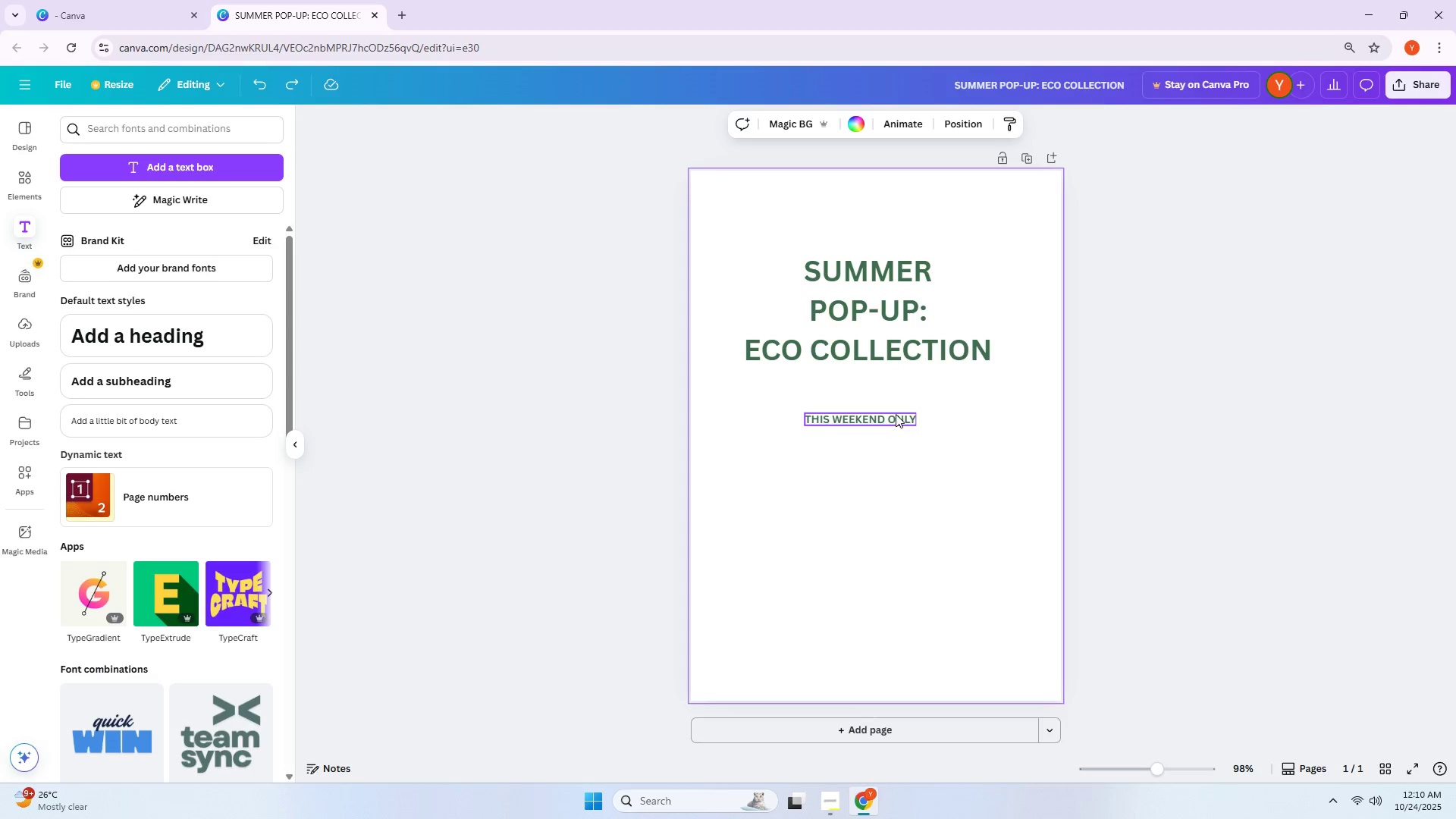 
left_click_drag(start_coordinate=[893, 417], to_coordinate=[888, 416])
 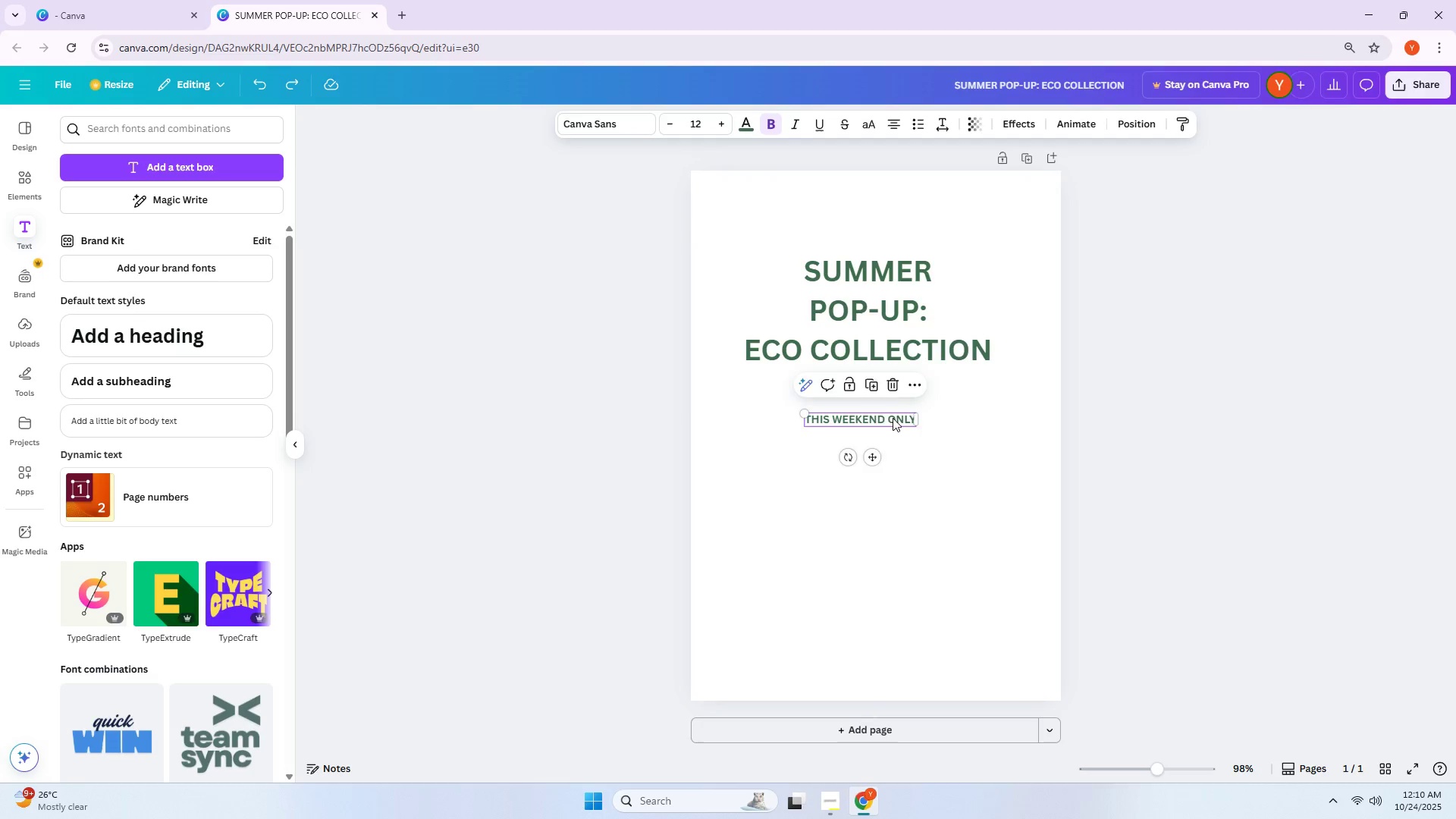 
left_click_drag(start_coordinate=[883, 410], to_coordinate=[869, 397])
 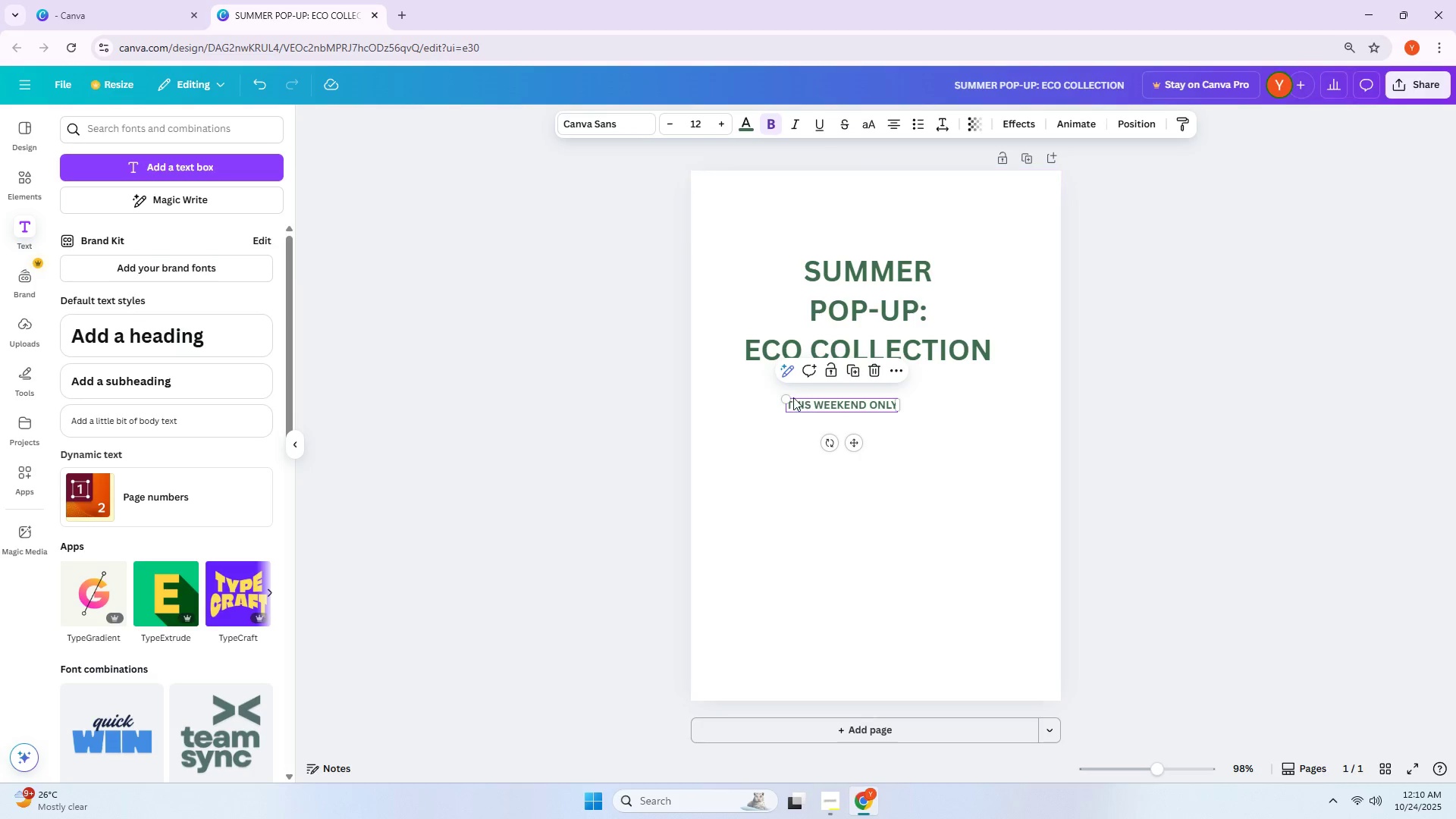 
left_click_drag(start_coordinate=[789, 398], to_coordinate=[738, 369])
 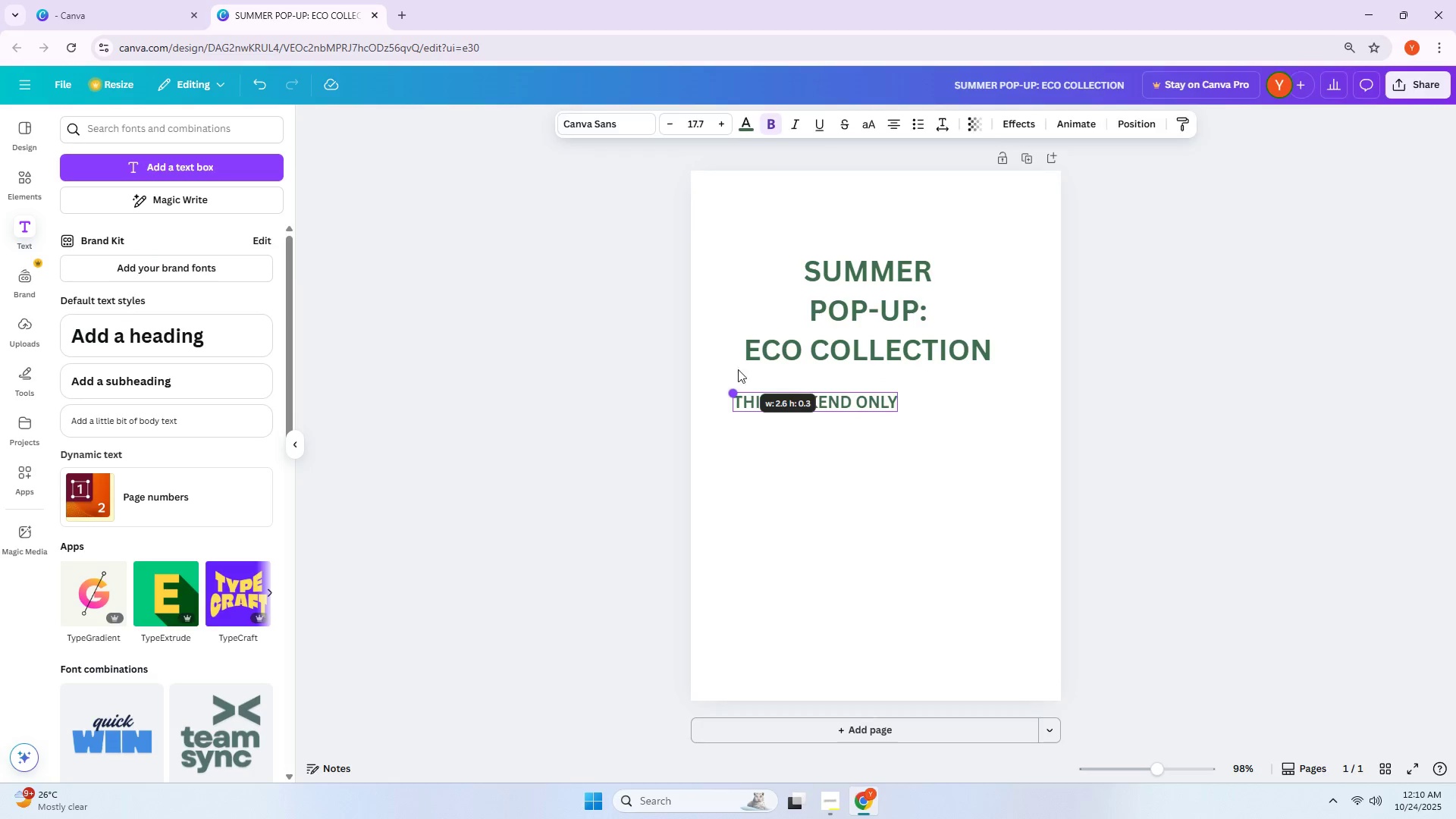 
double_click([738, 369])
 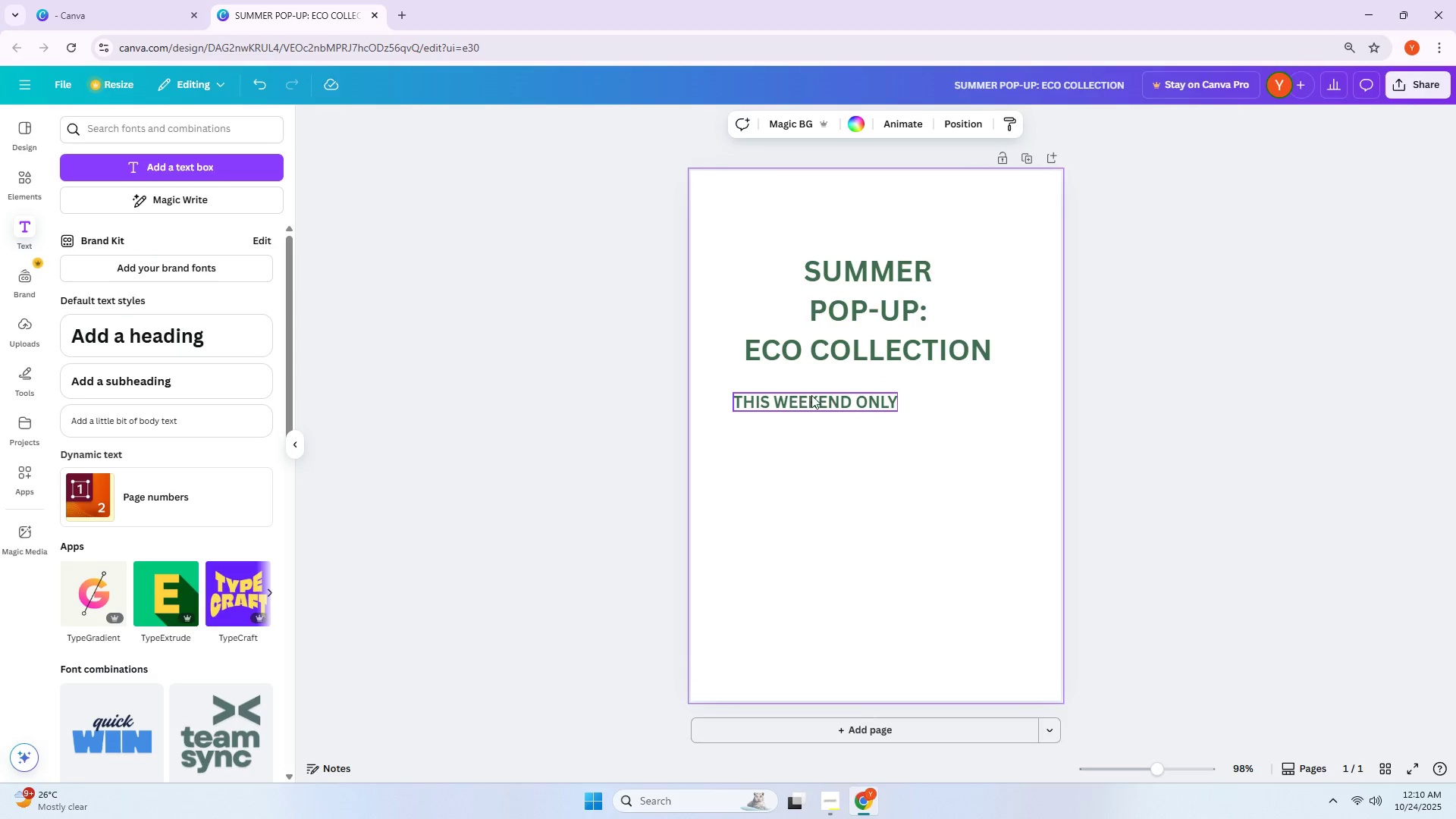 
left_click_drag(start_coordinate=[820, 399], to_coordinate=[878, 401])
 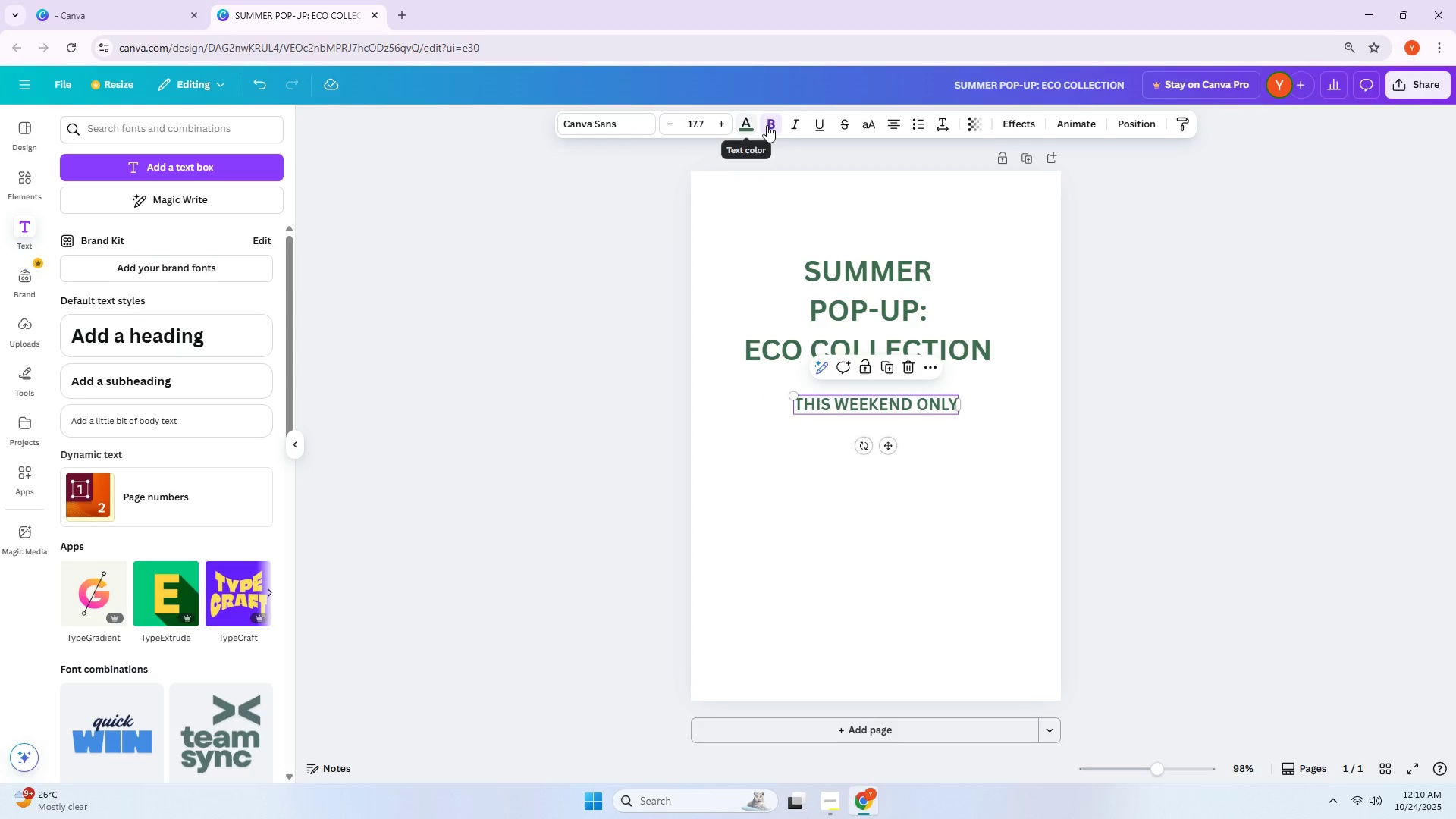 
left_click_drag(start_coordinate=[852, 489], to_coordinate=[855, 485])
 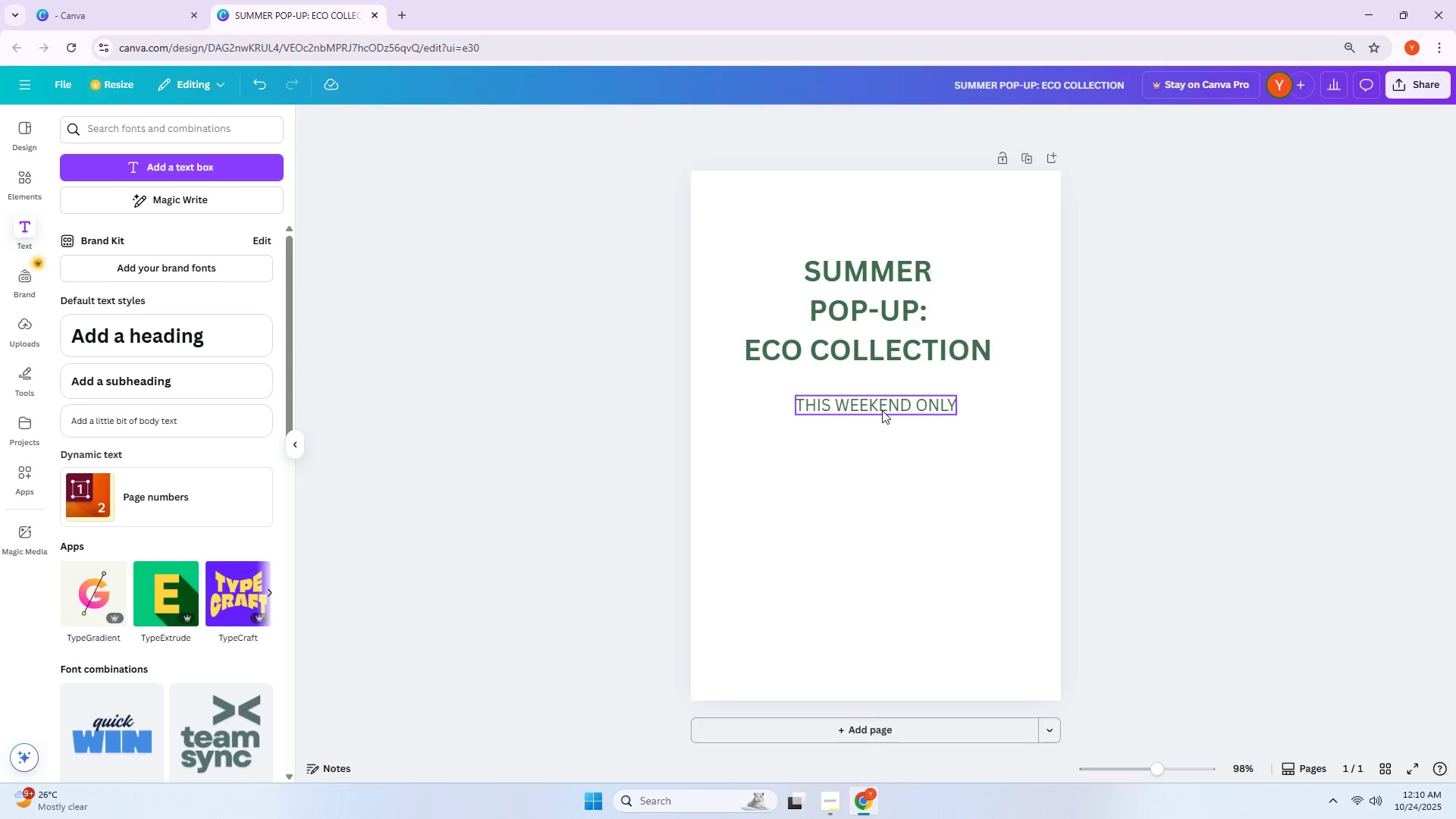 
left_click([882, 410])
 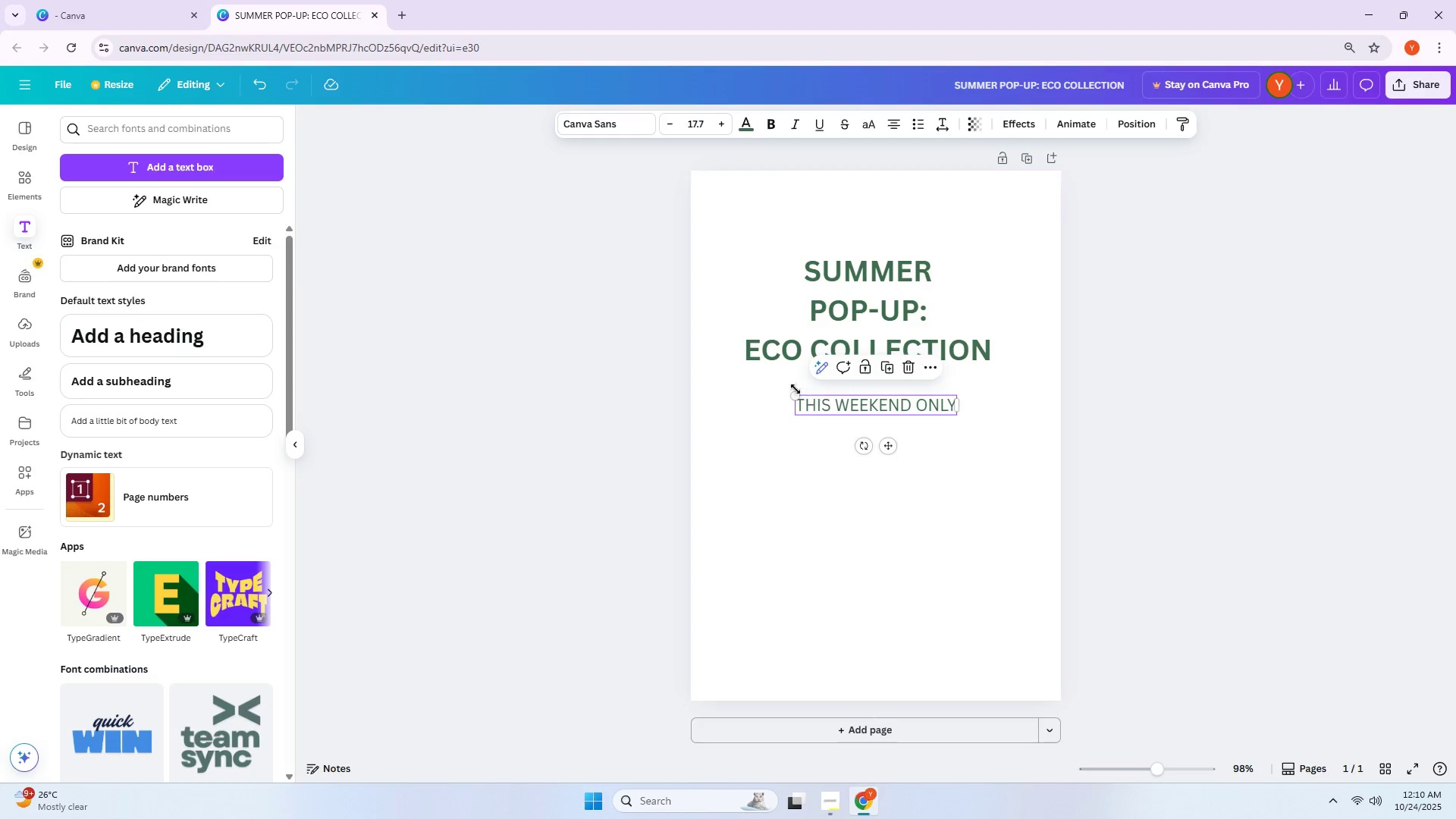 
left_click_drag(start_coordinate=[795, 389], to_coordinate=[824, 402])
 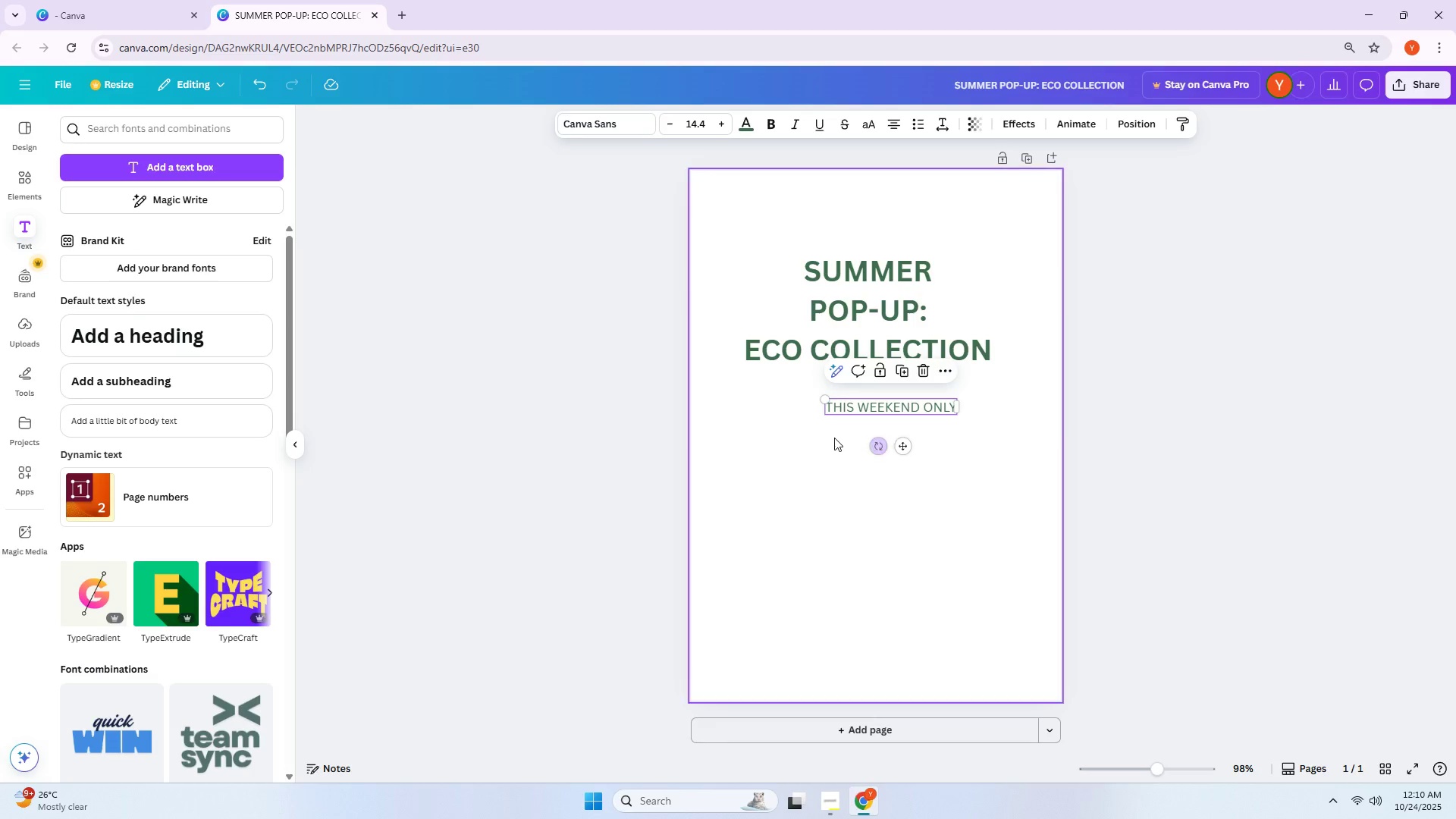 
left_click([833, 438])
 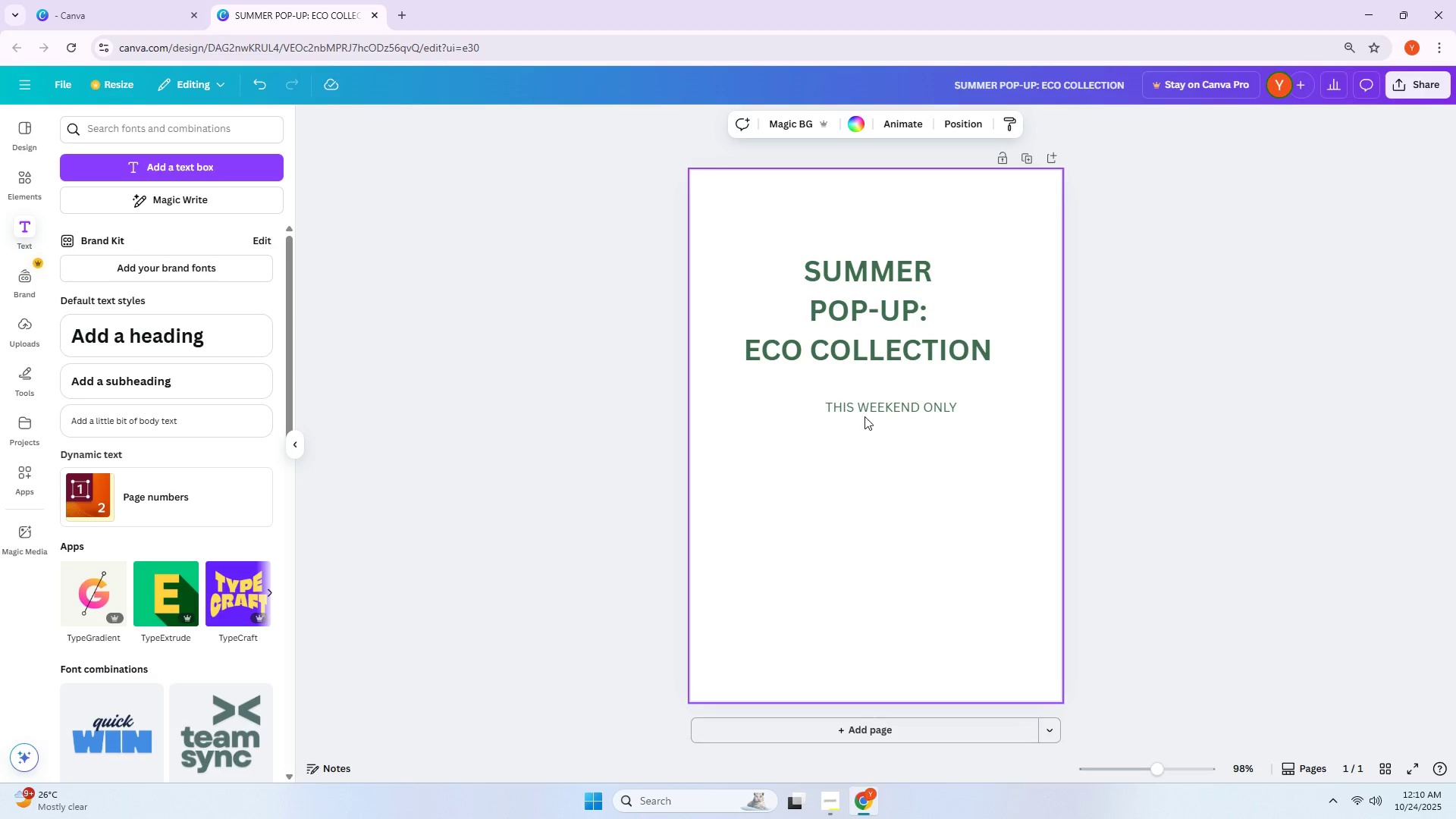 
left_click_drag(start_coordinate=[870, 411], to_coordinate=[849, 412])
 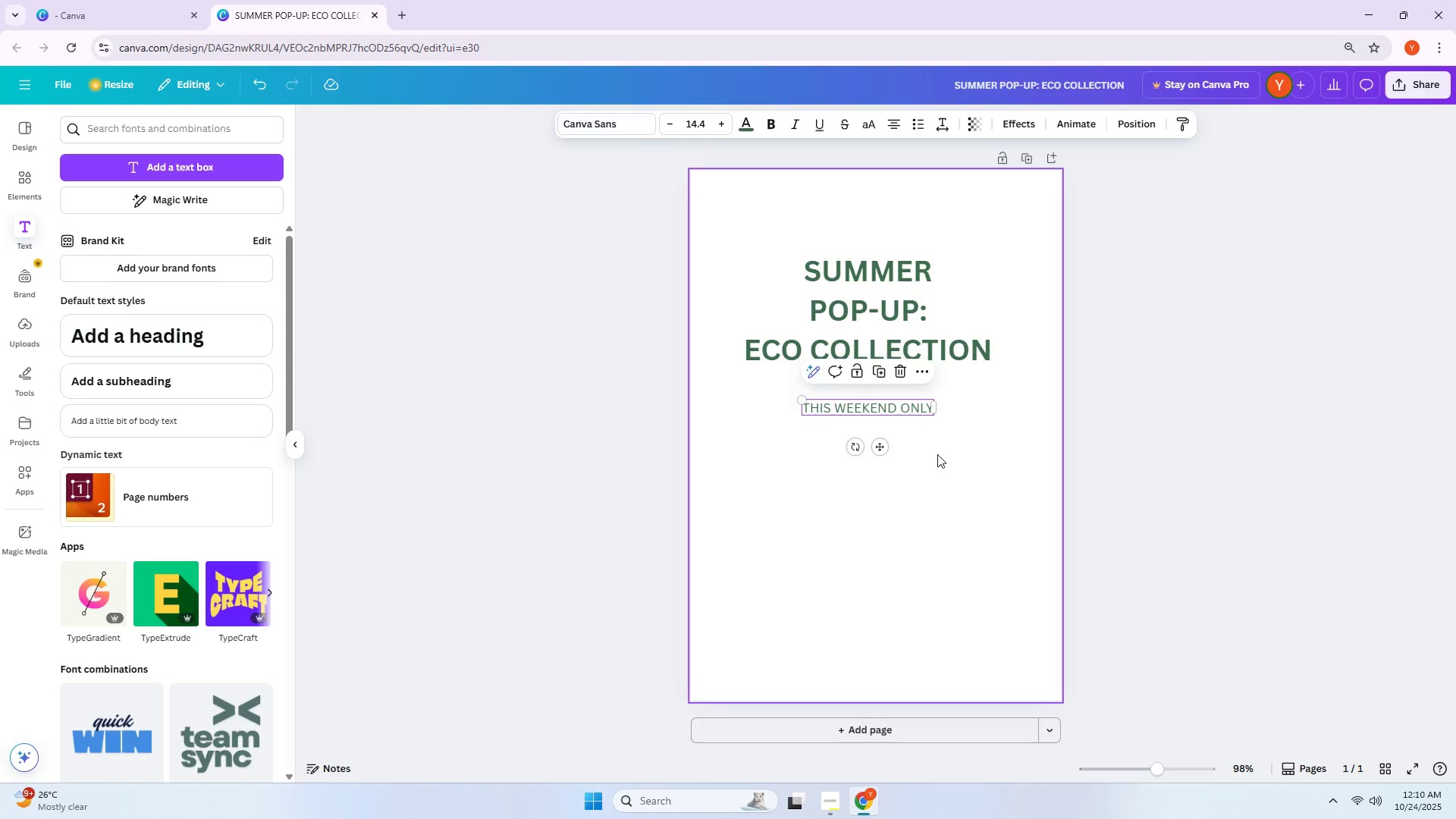 
left_click([937, 454])
 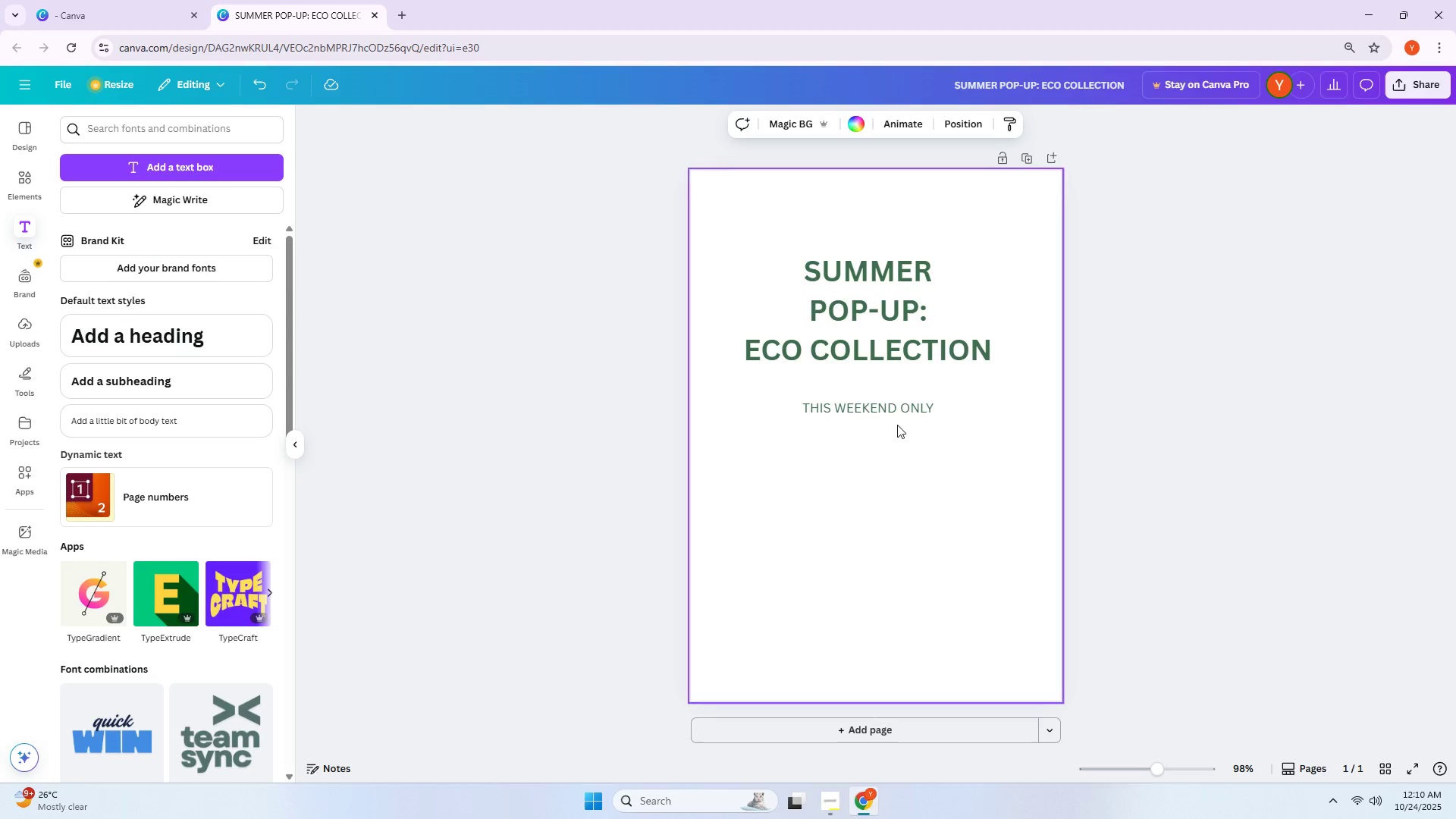 
double_click([883, 410])
 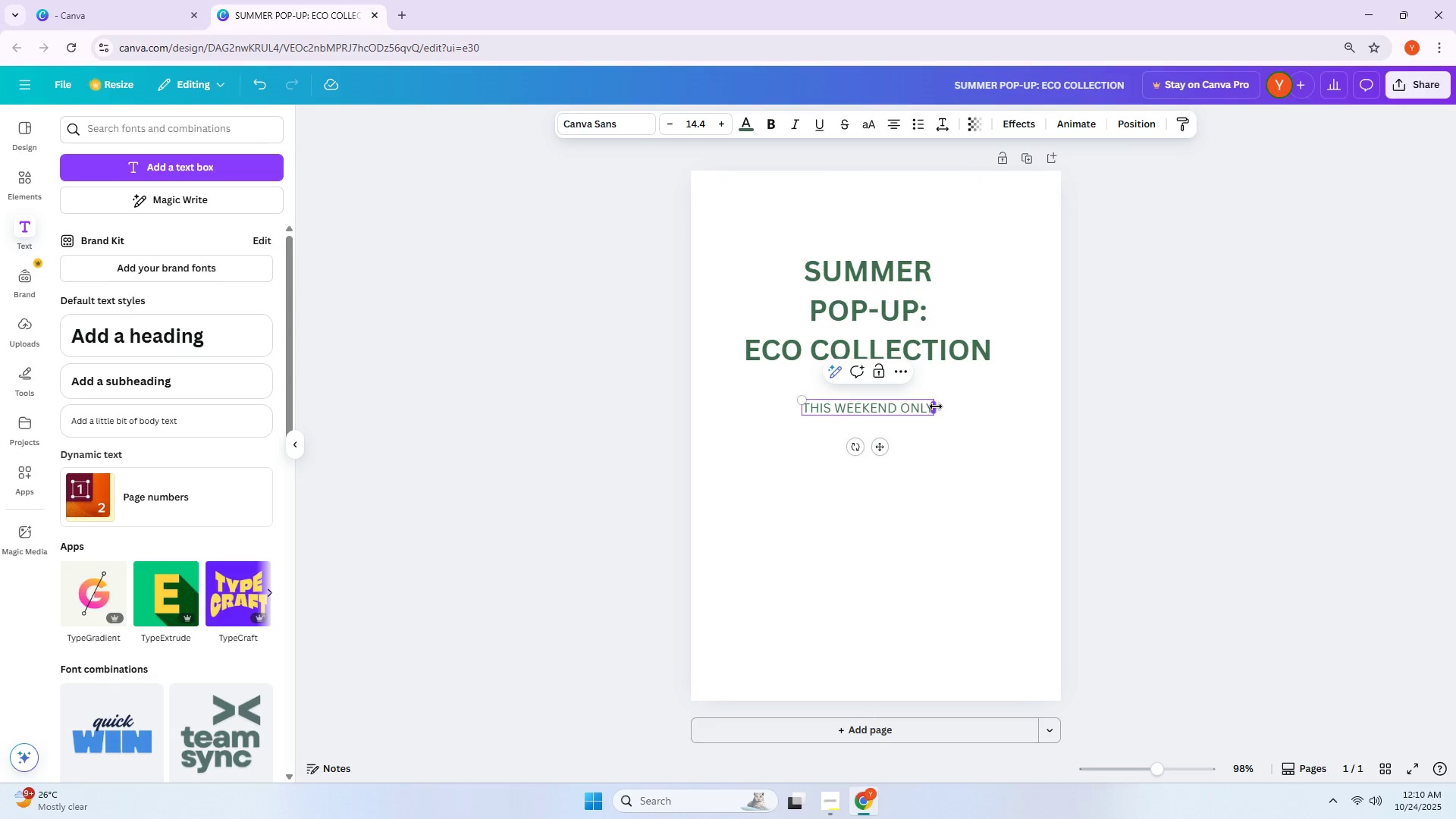 
key(End)
 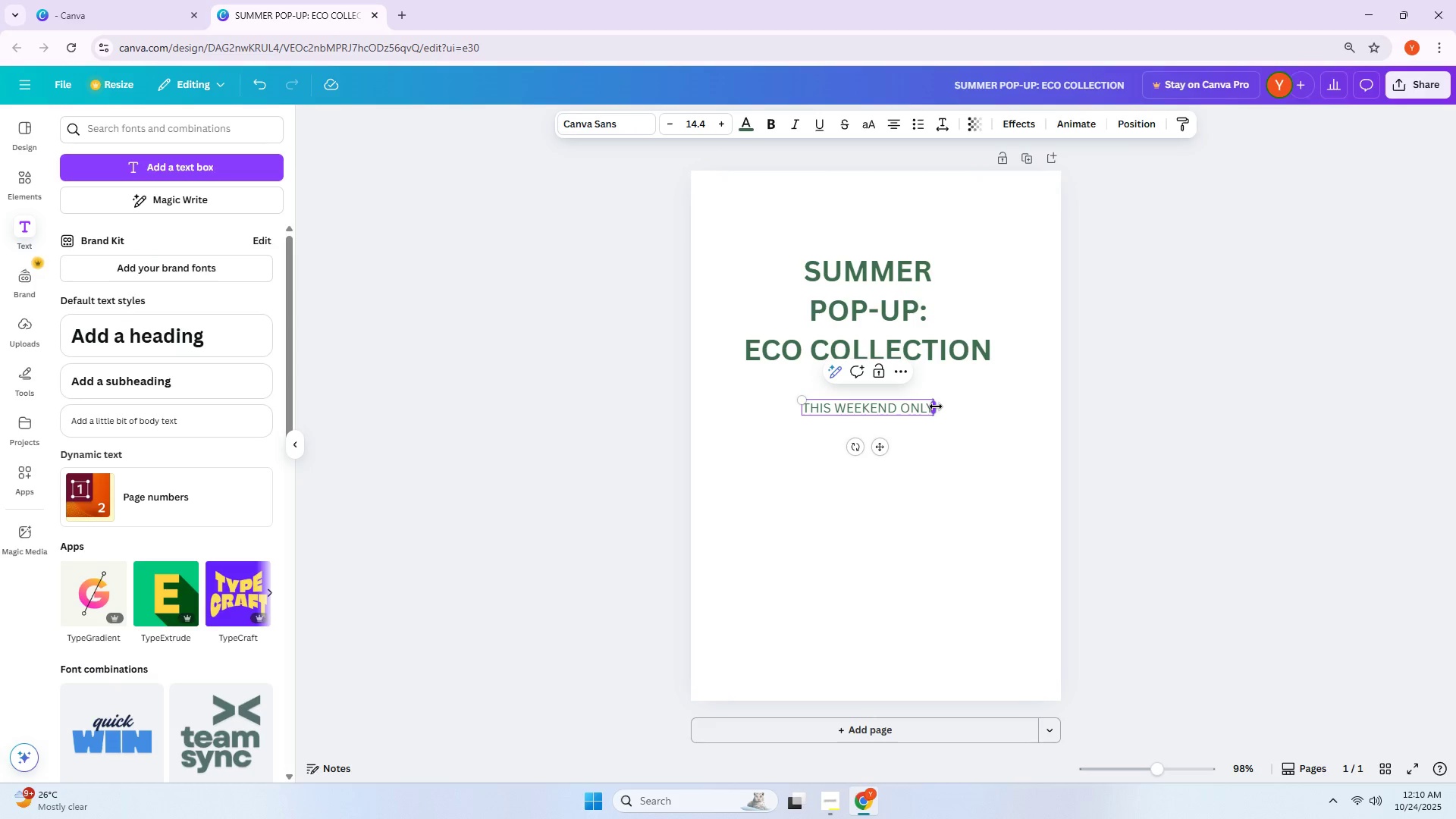 
key(Shift+Quote)
 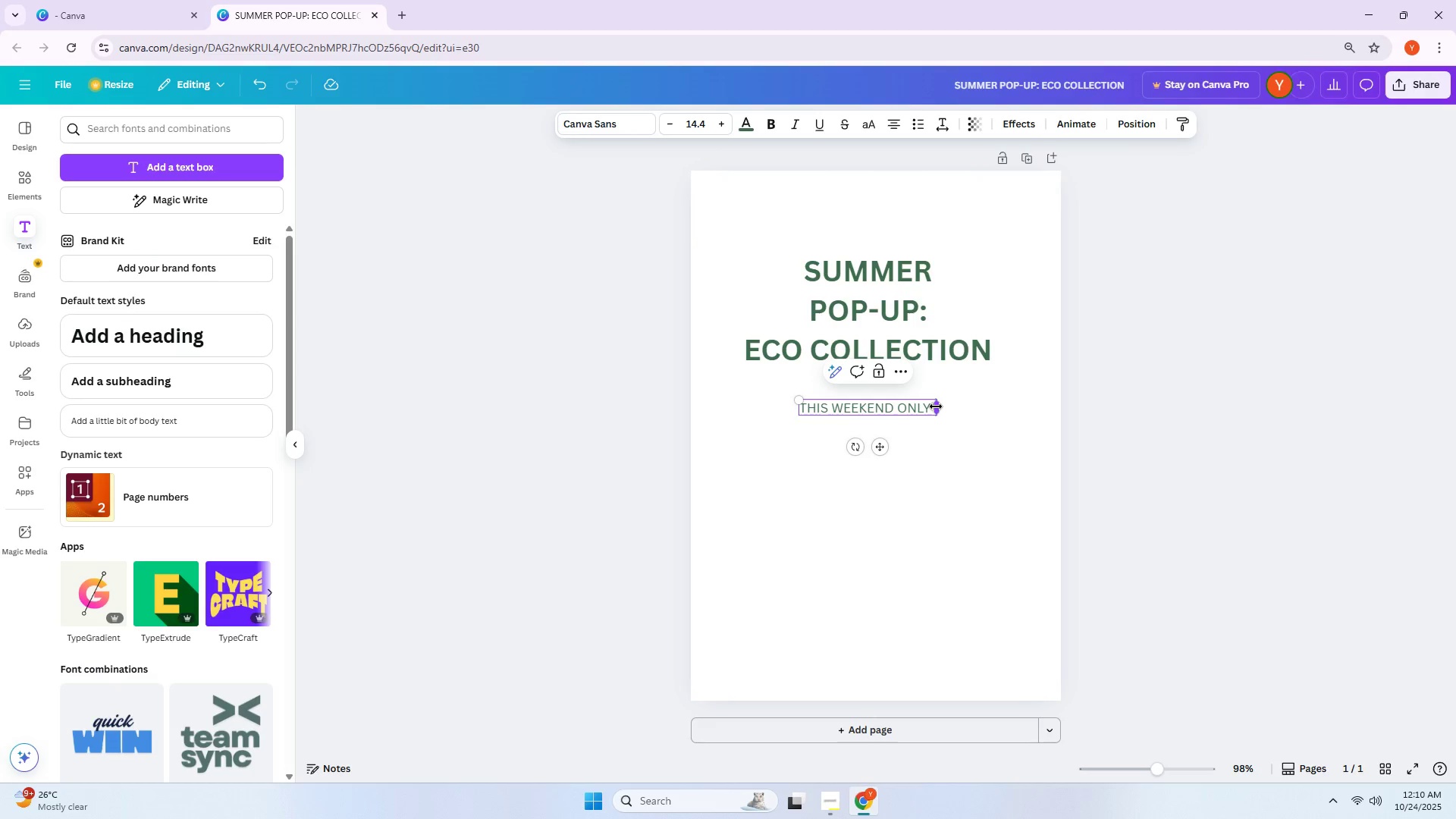 
key(Backspace)
 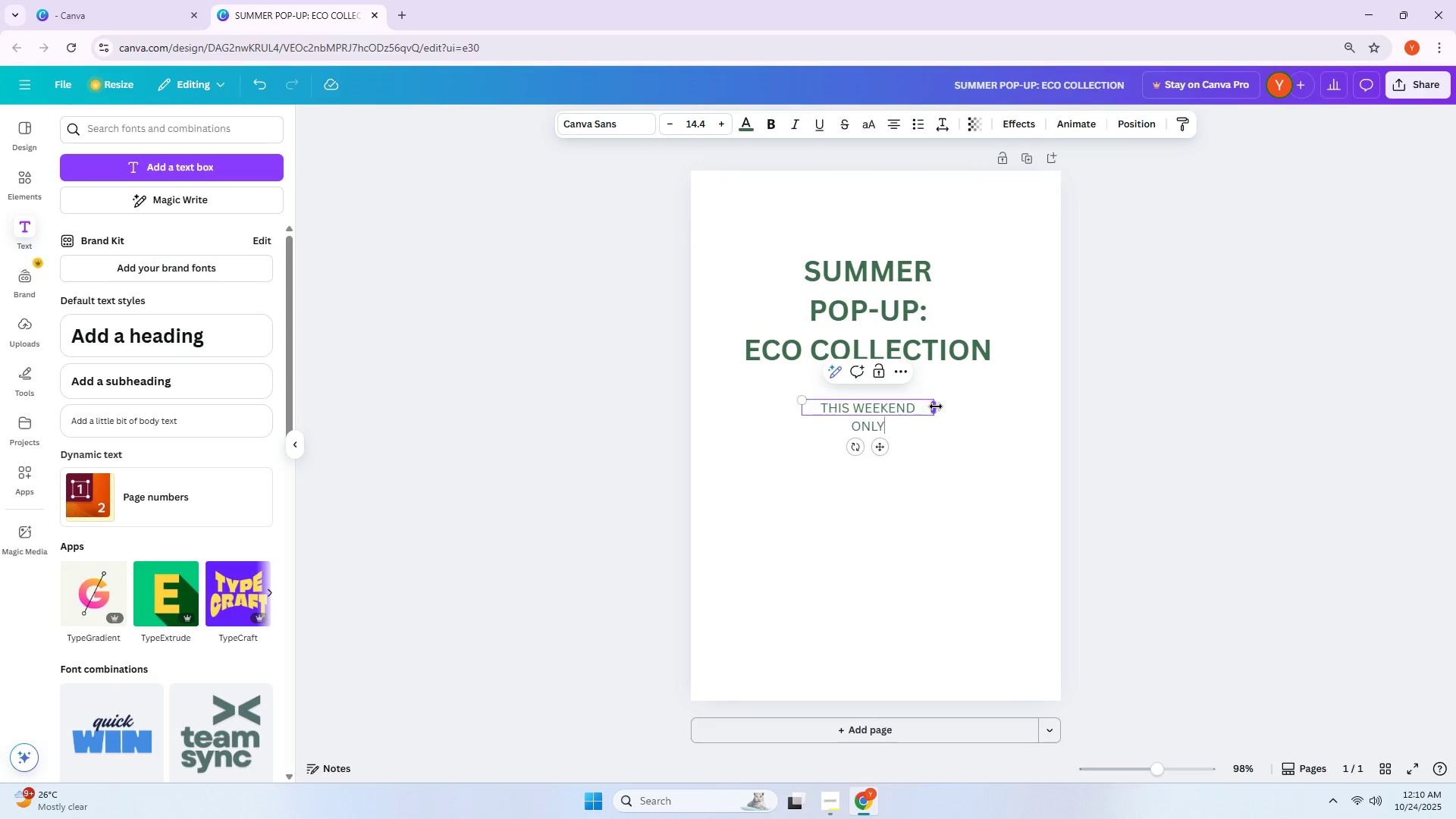 
key(Shift+ShiftLeft)
 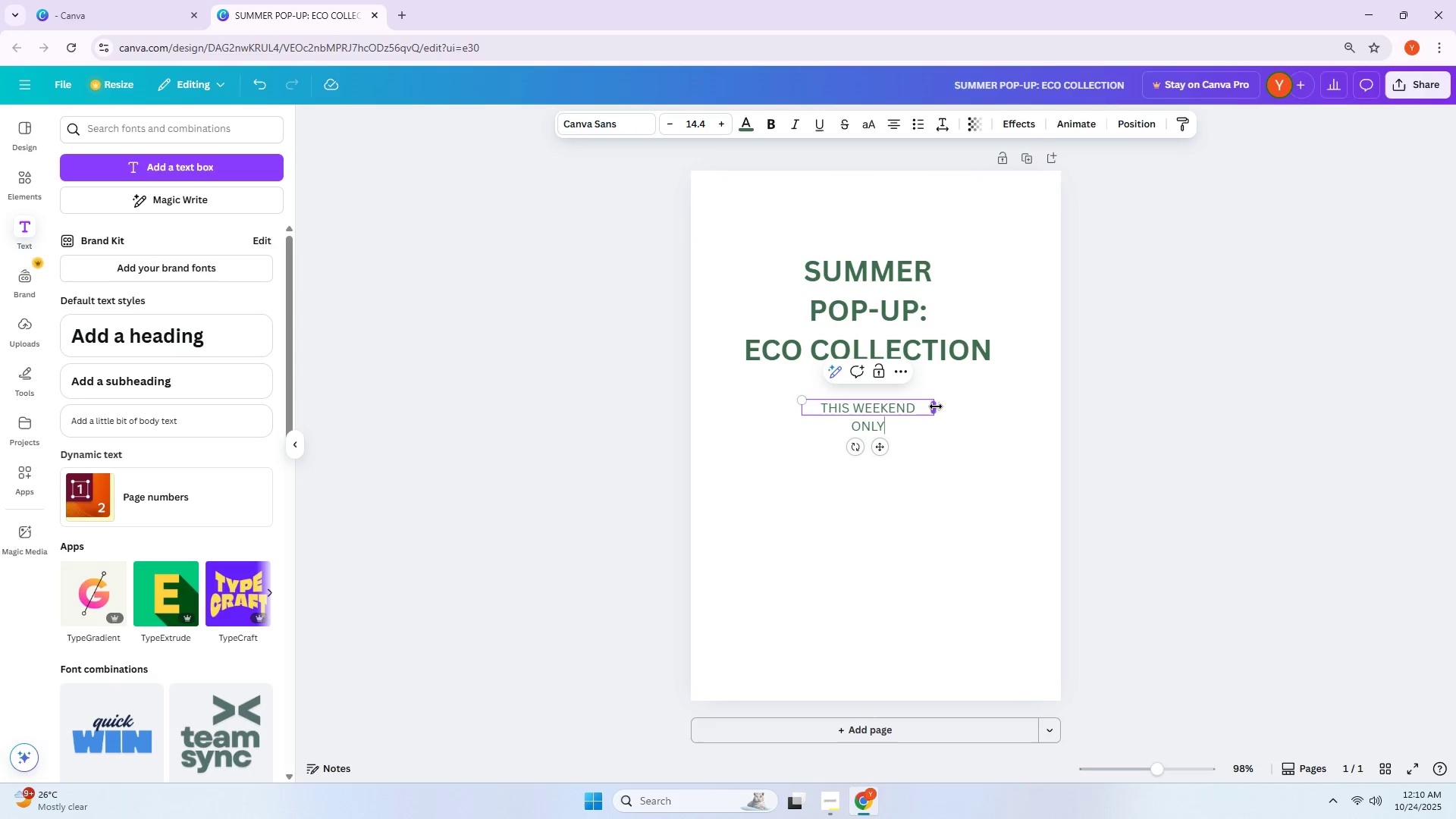 
key(Shift+Semicolon)
 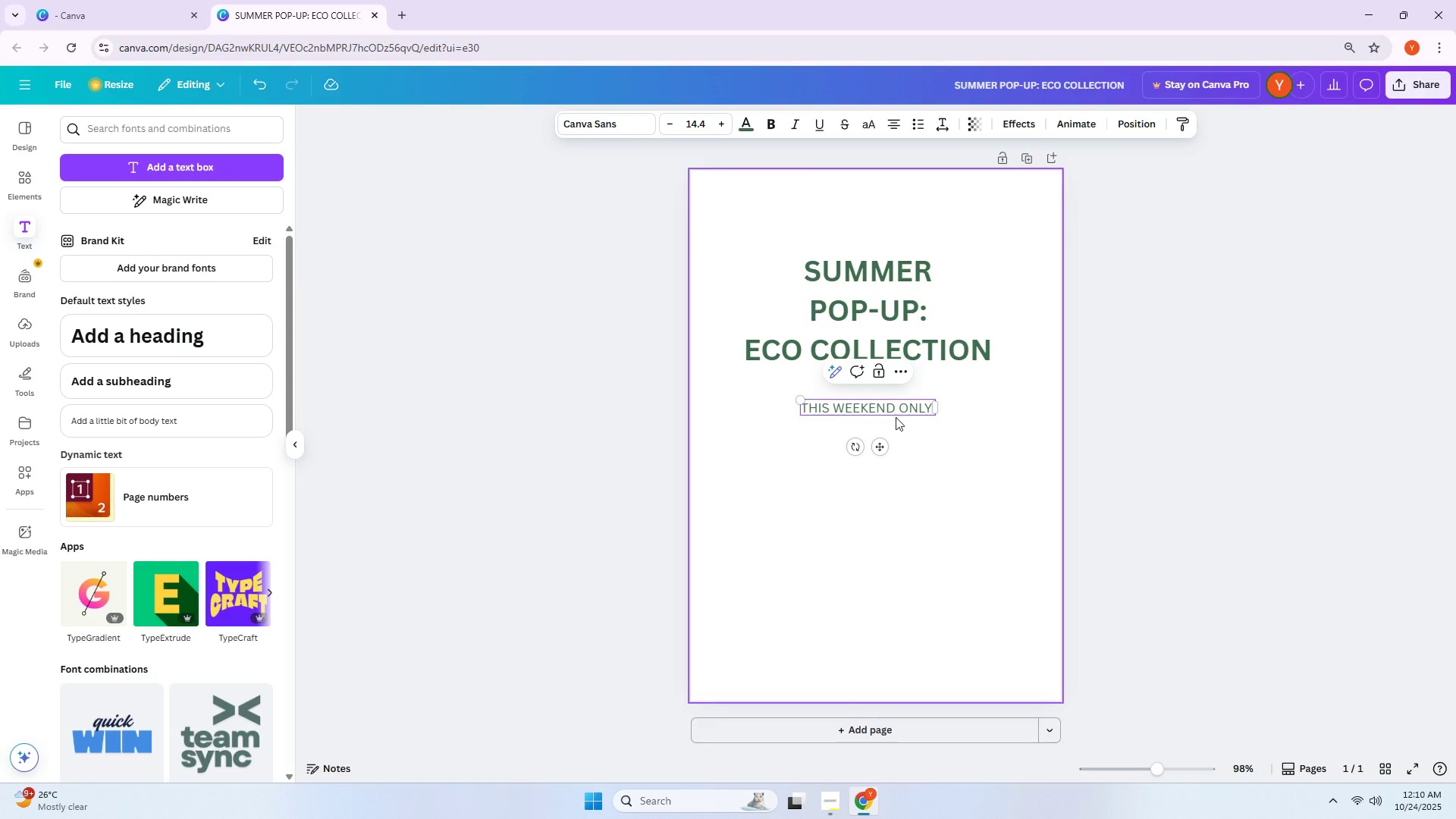 
double_click([890, 412])
 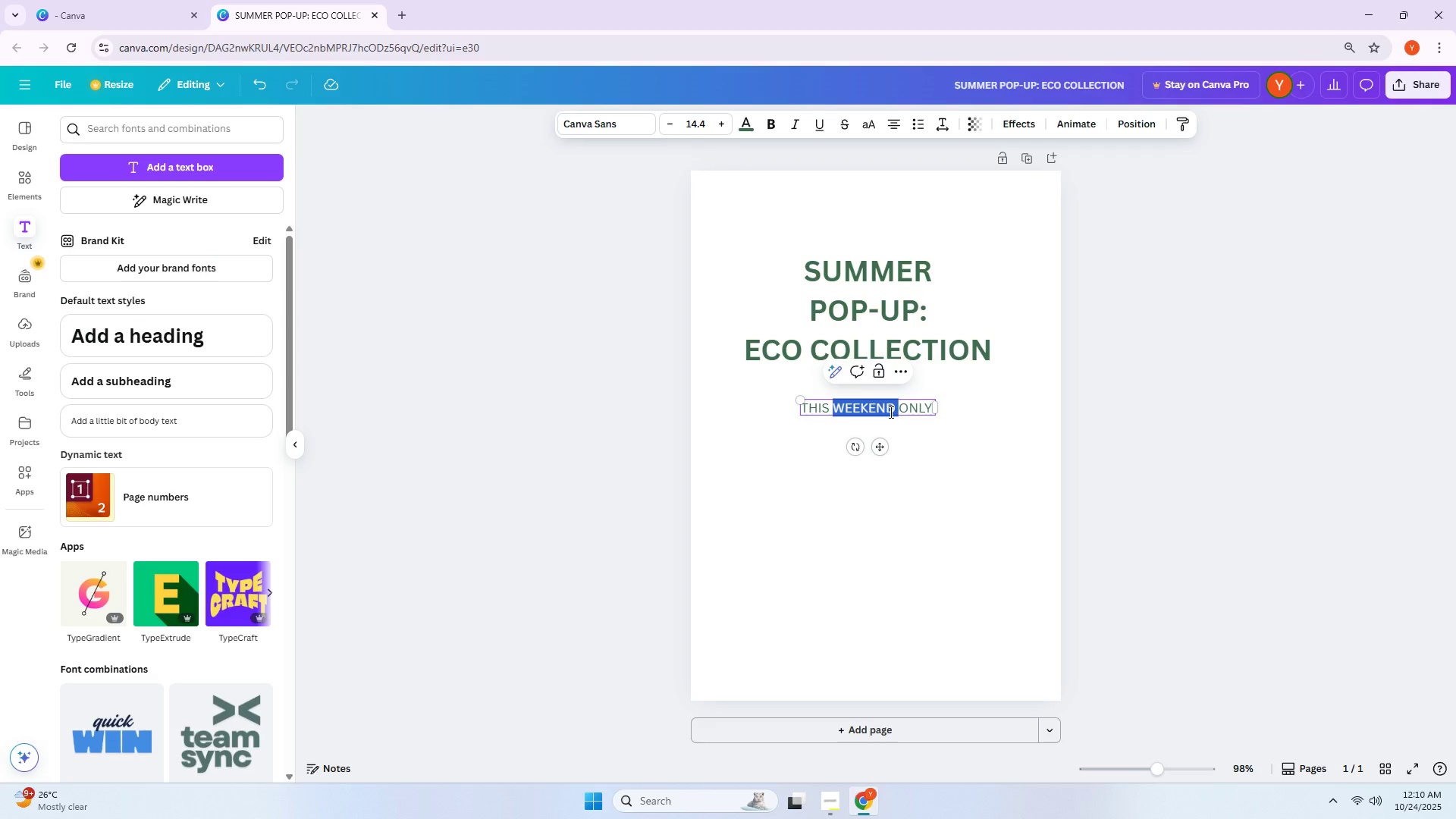 
key(Control+ControlLeft)
 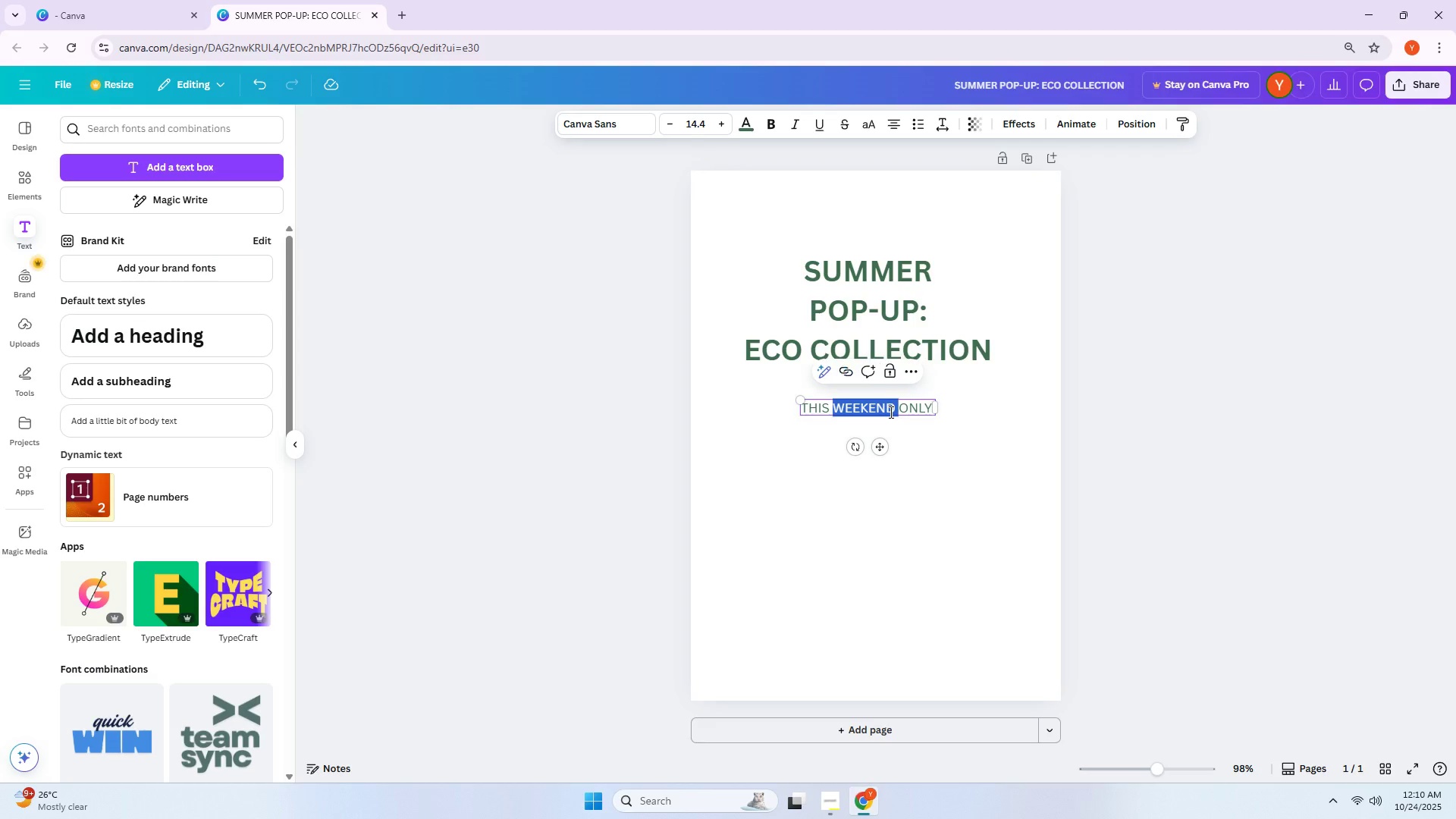 
key(Control+A)
 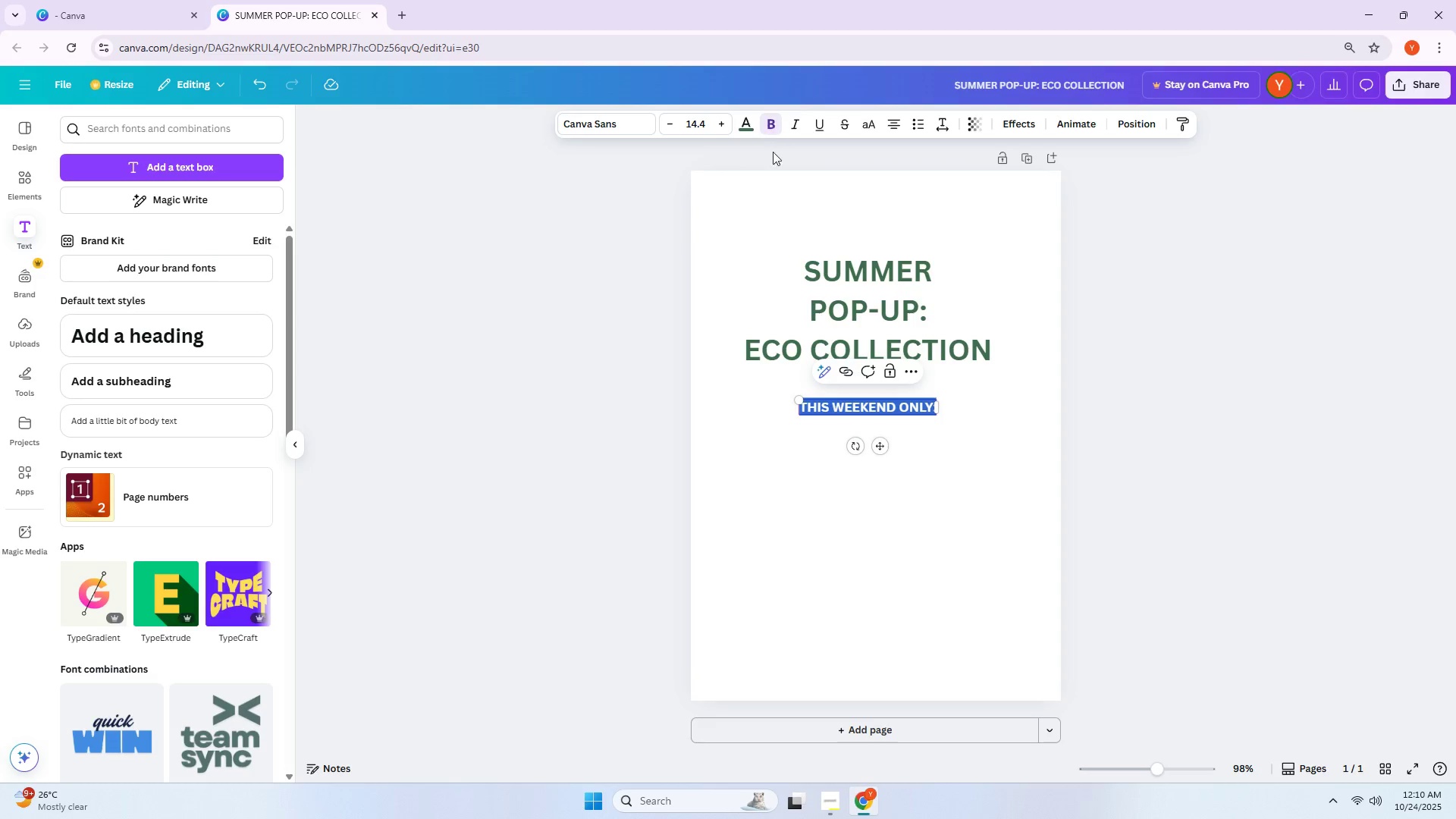 
double_click([696, 516])
 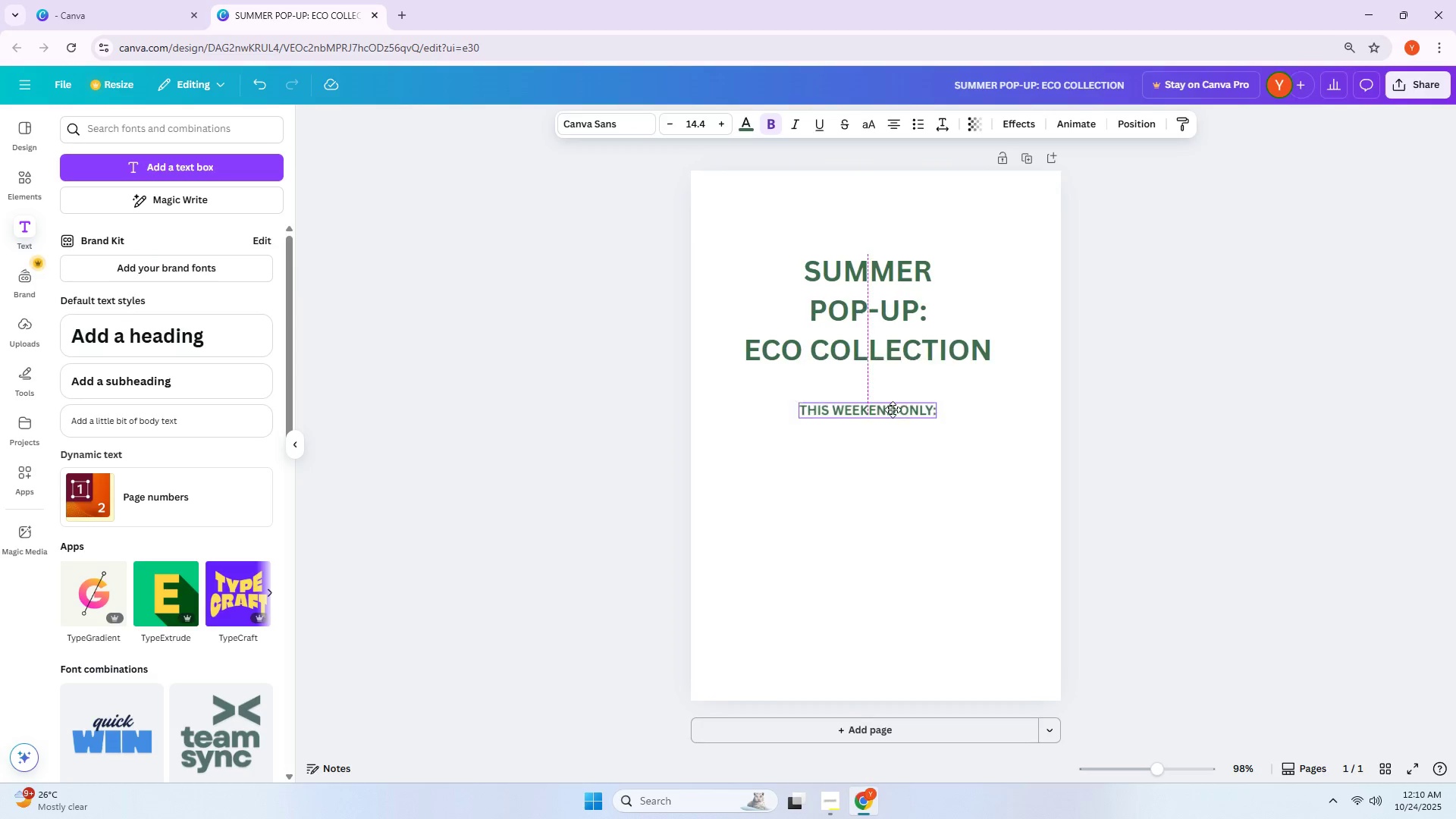 
double_click([893, 410])
 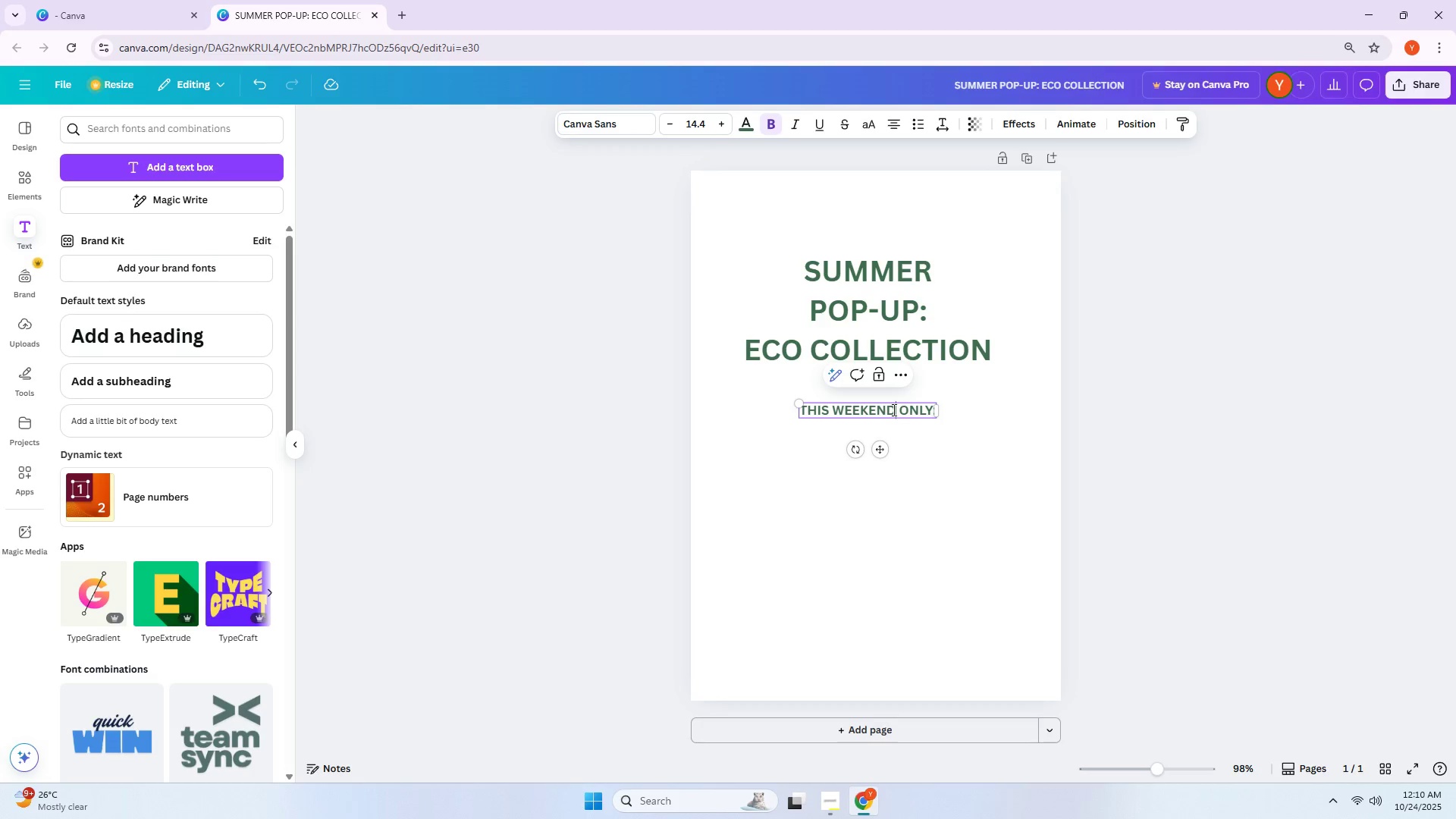 
scroll: coordinate [878, 514], scroll_direction: up, amount: 5.0
 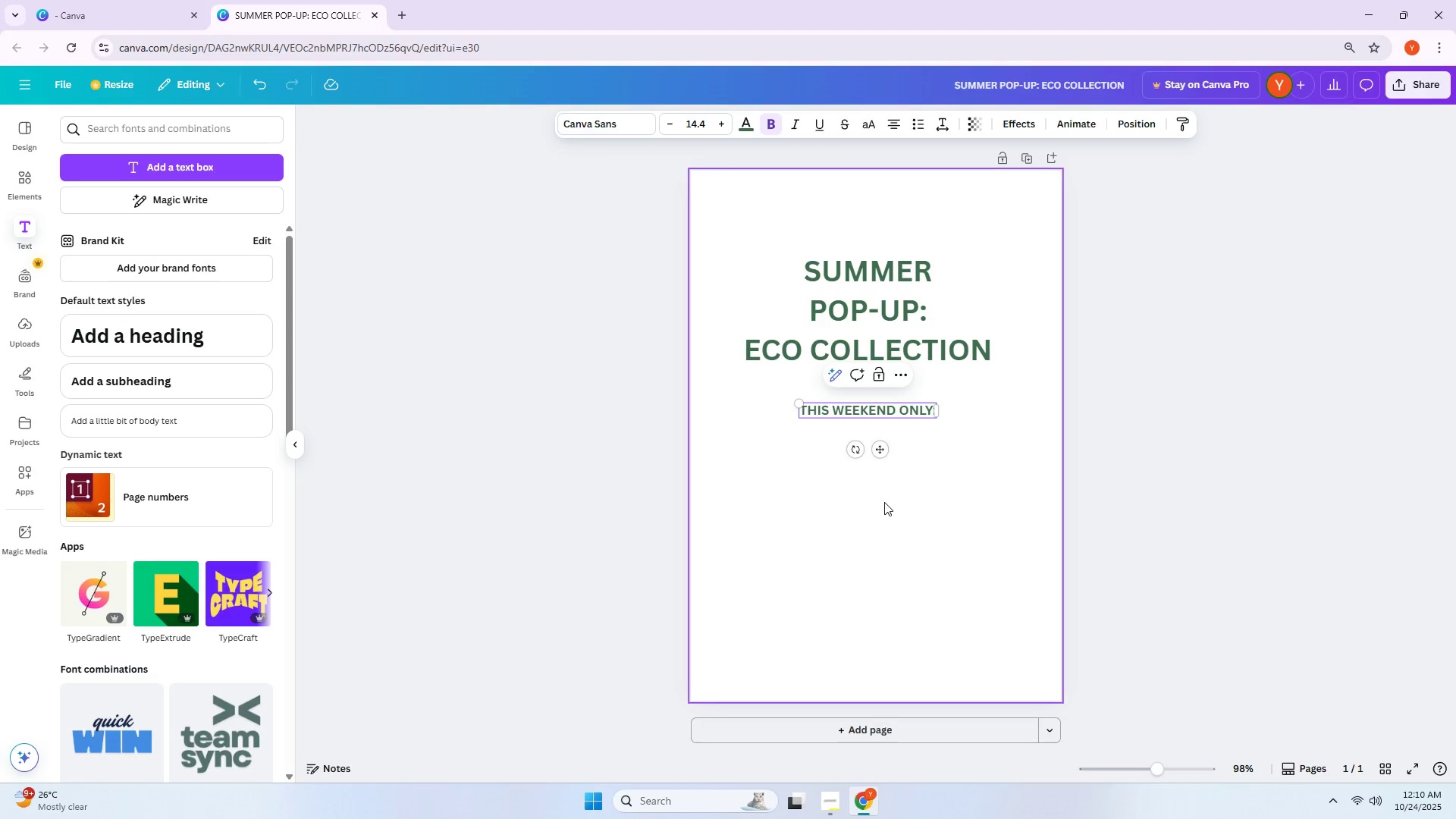 
wait(9.46)
 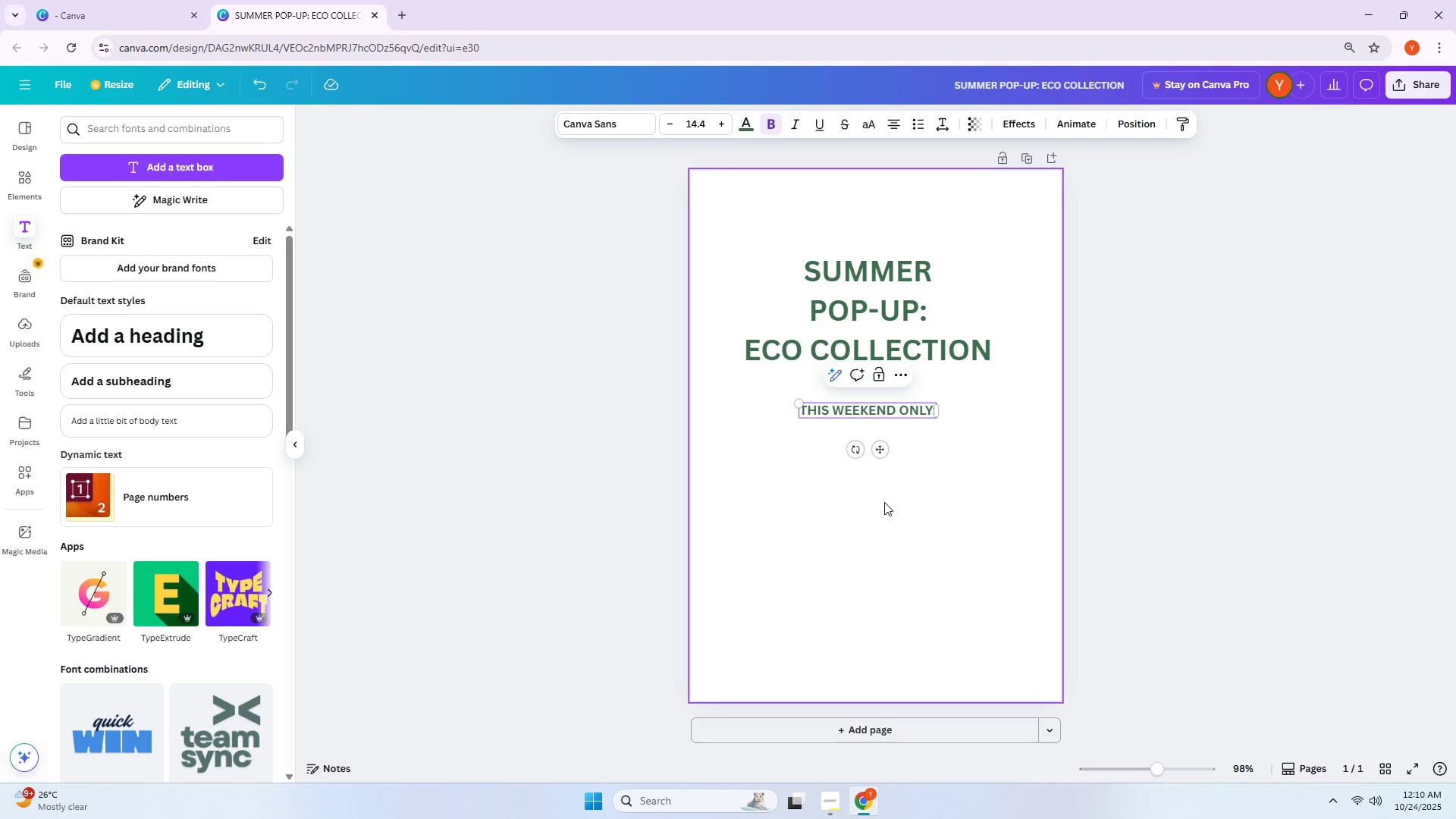 
double_click([903, 409])
 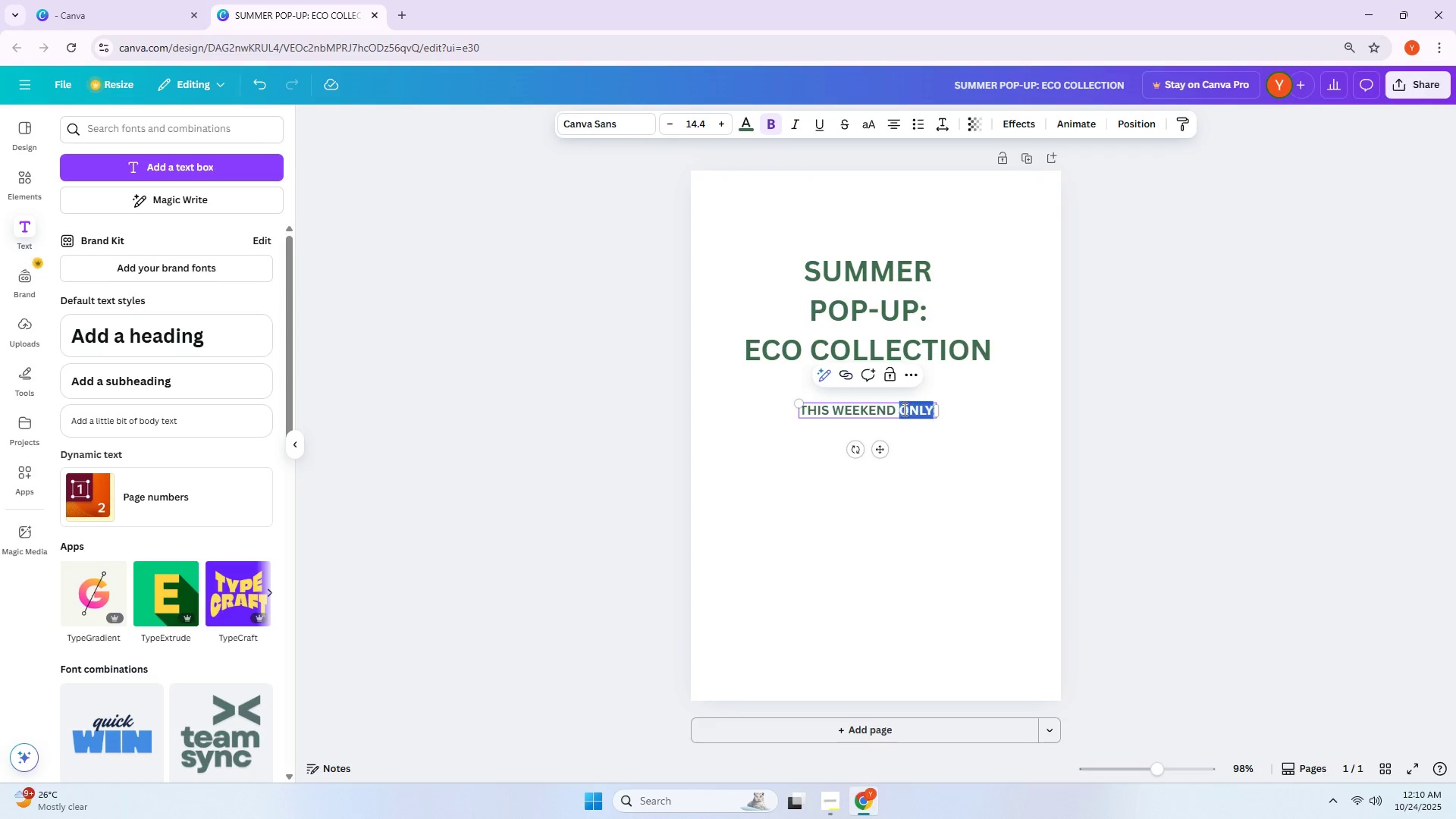 
triple_click([903, 409])
 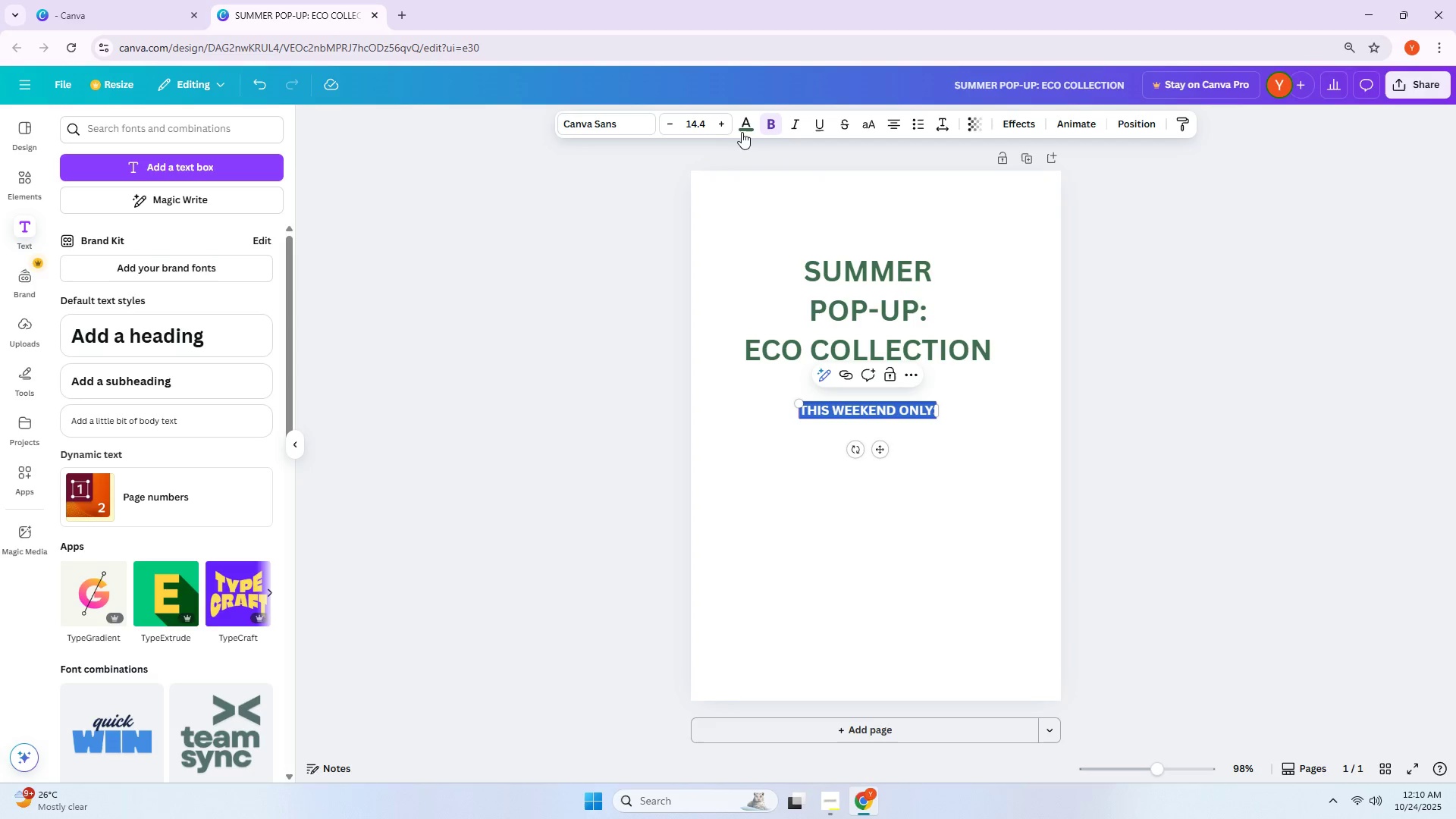 
left_click([748, 123])
 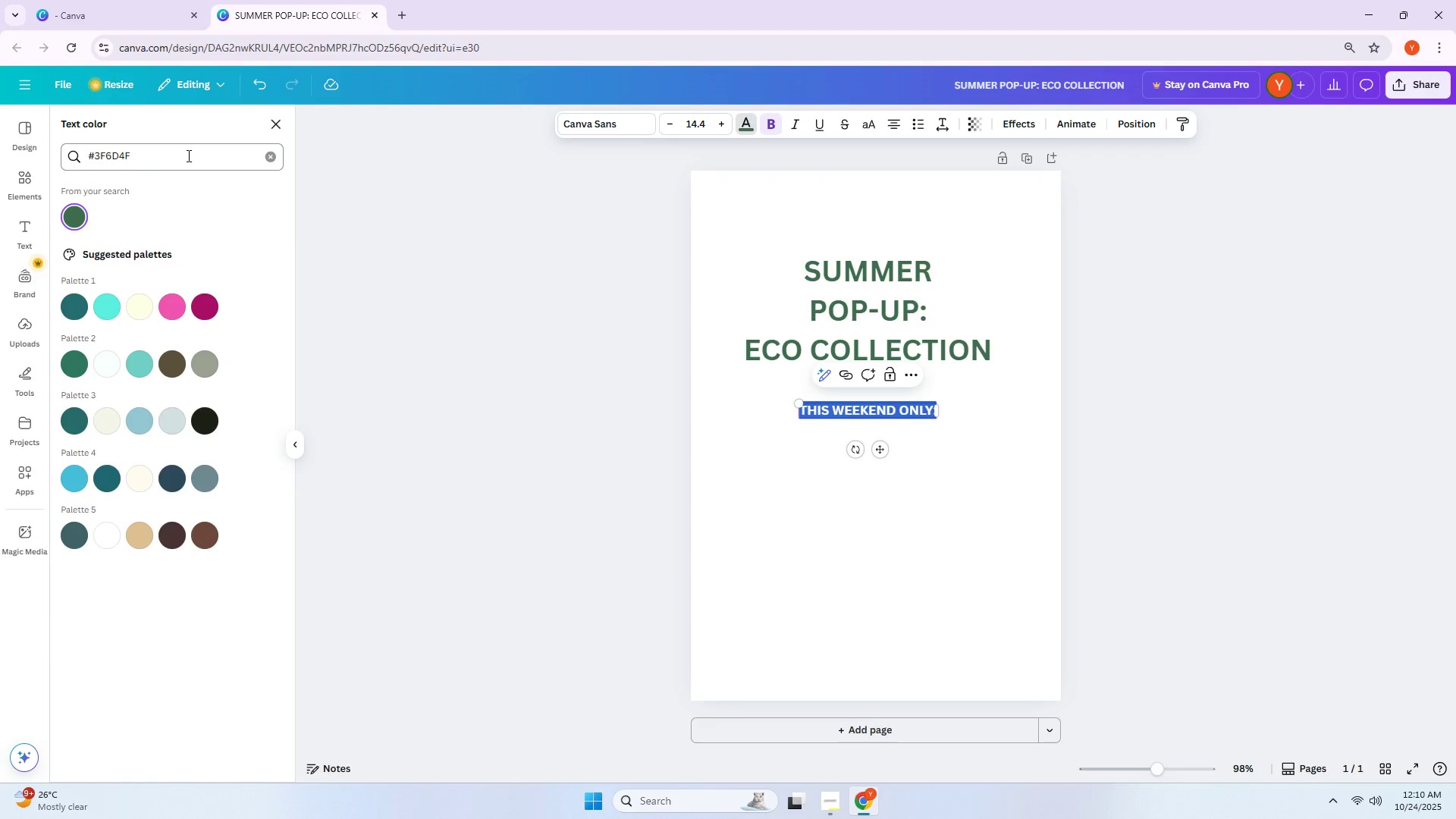 
double_click([187, 155])
 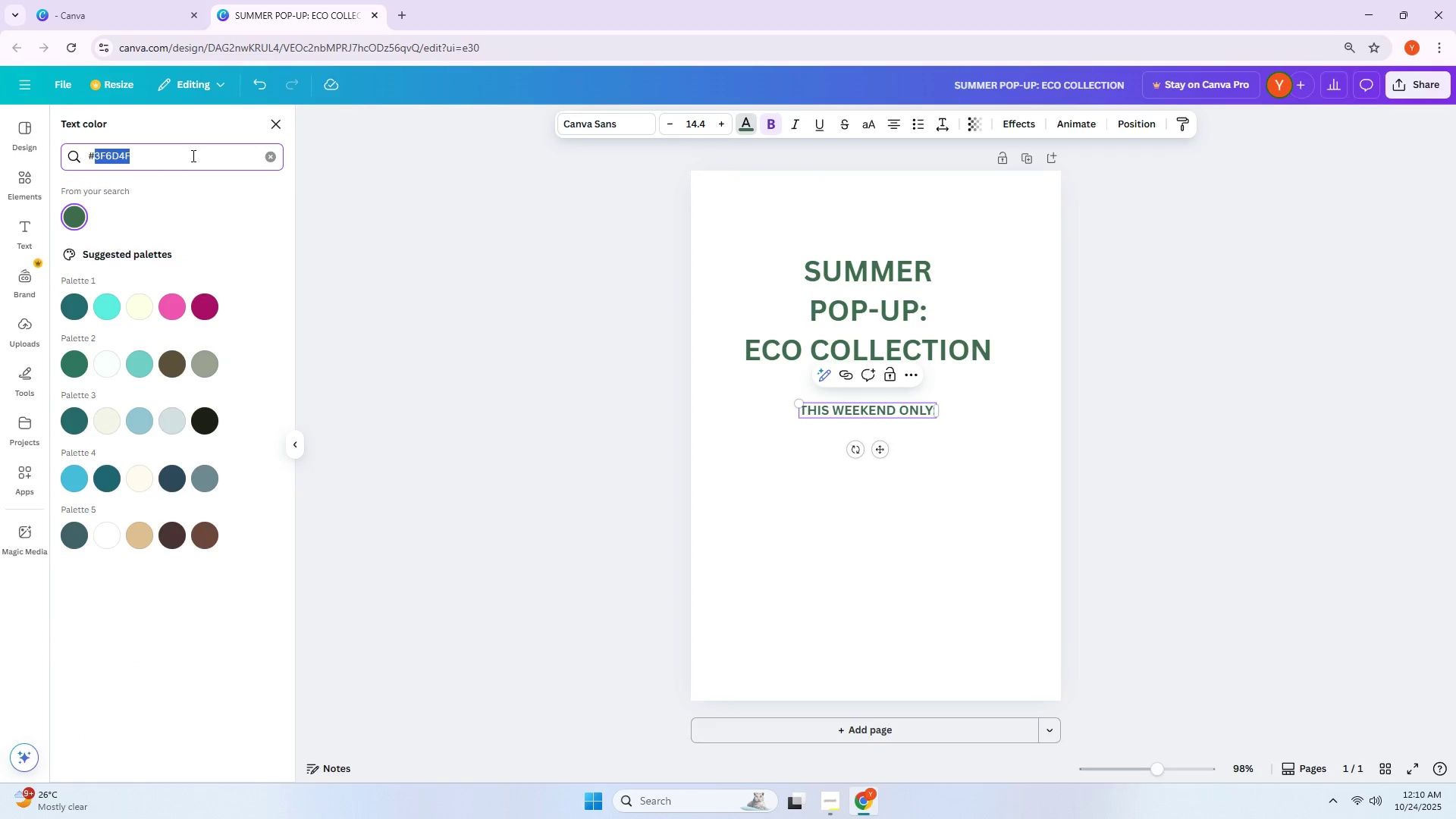 
key(Backspace)
key(Backspace)
type(#FAF6EF)
 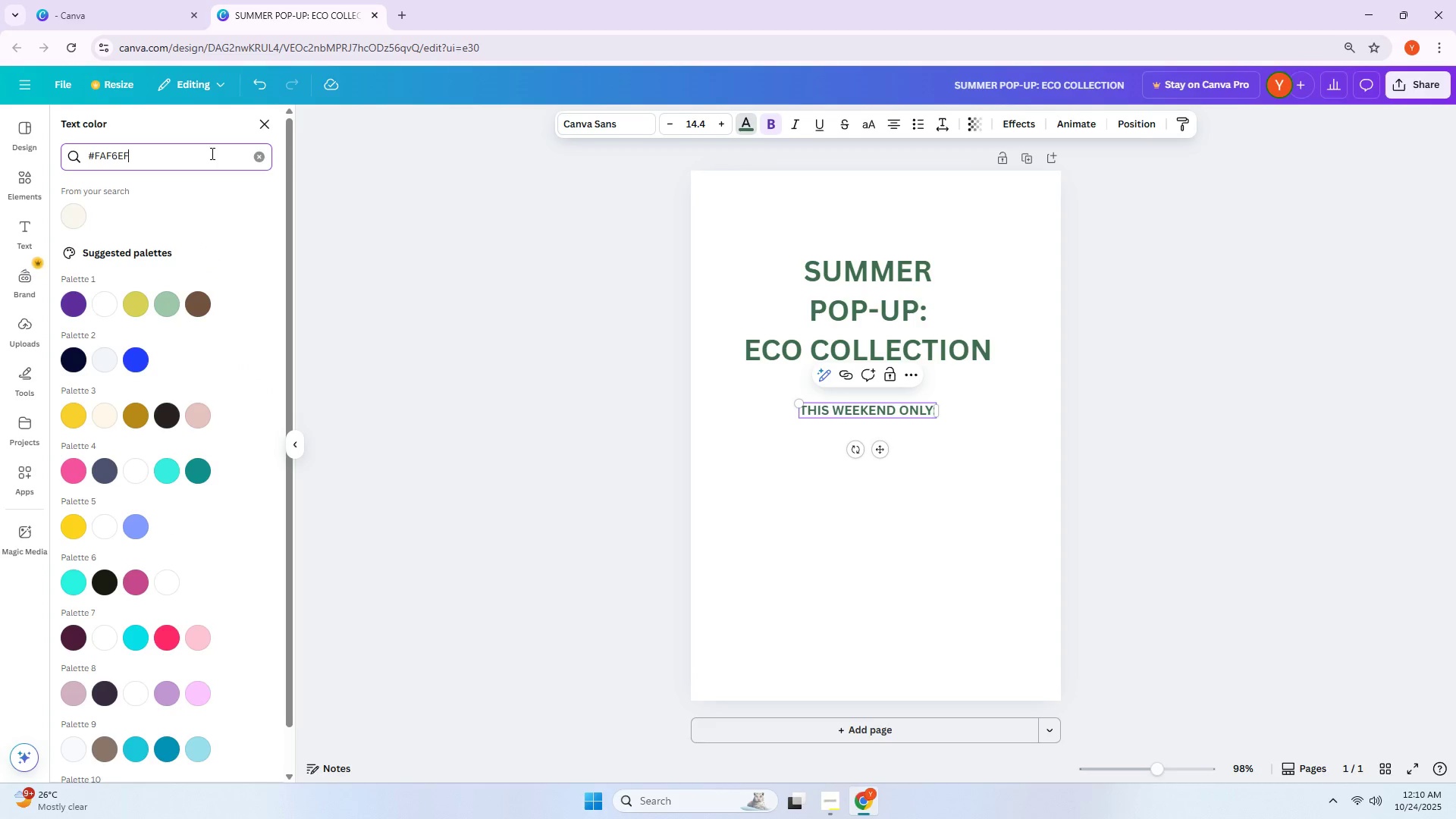 
wait(9.74)
 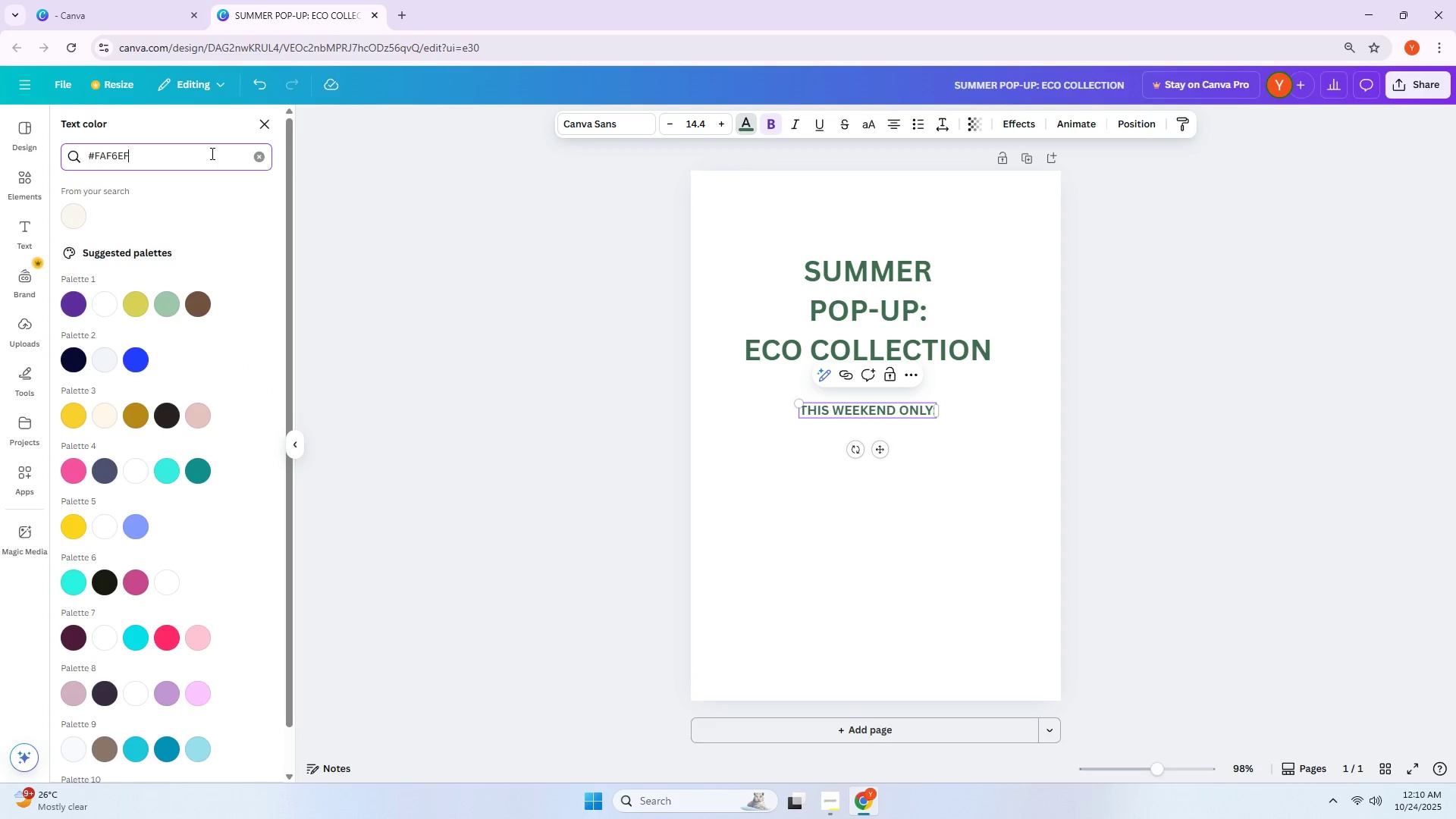 
double_click([846, 121])
 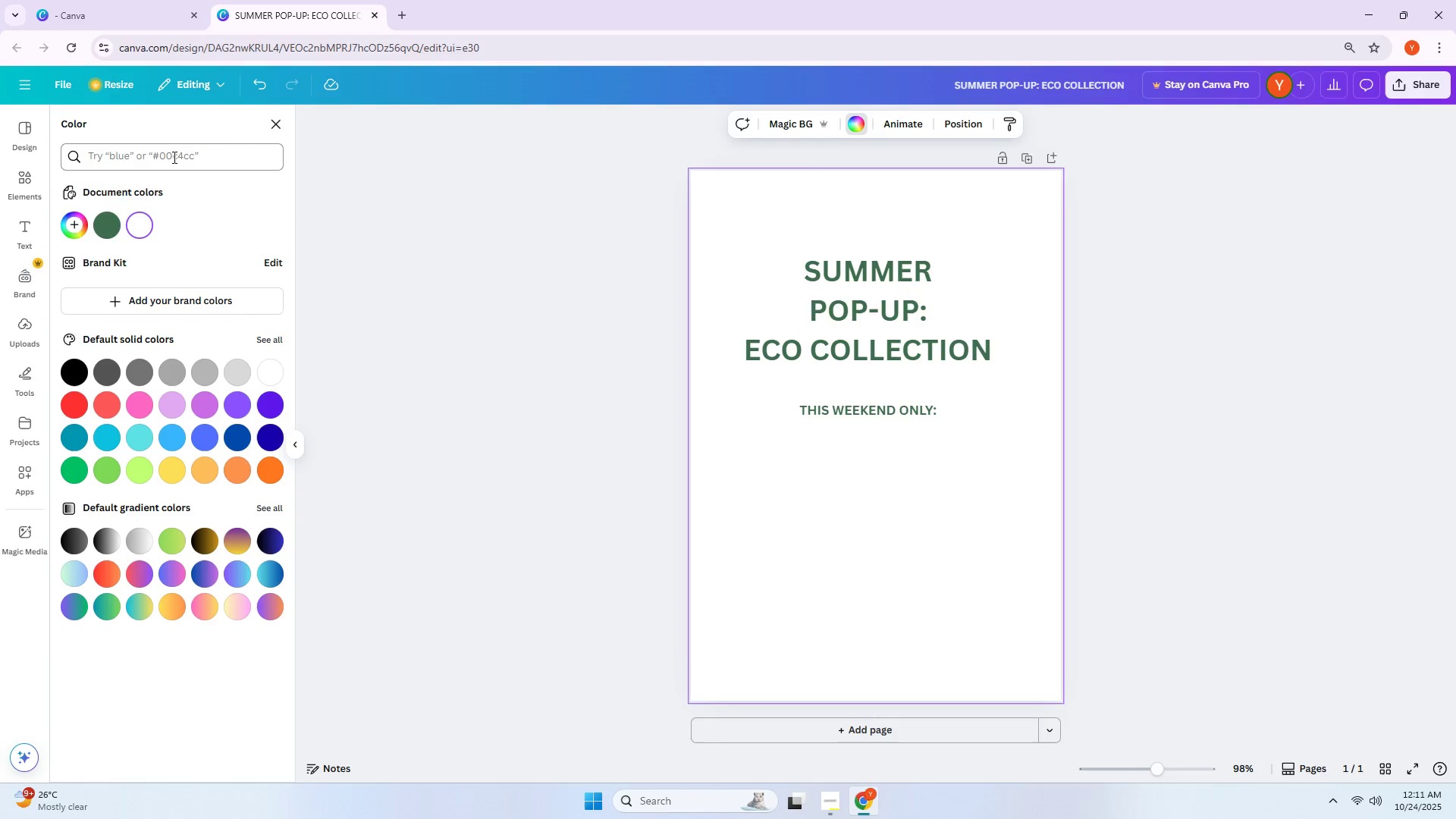 
double_click([173, 157])
 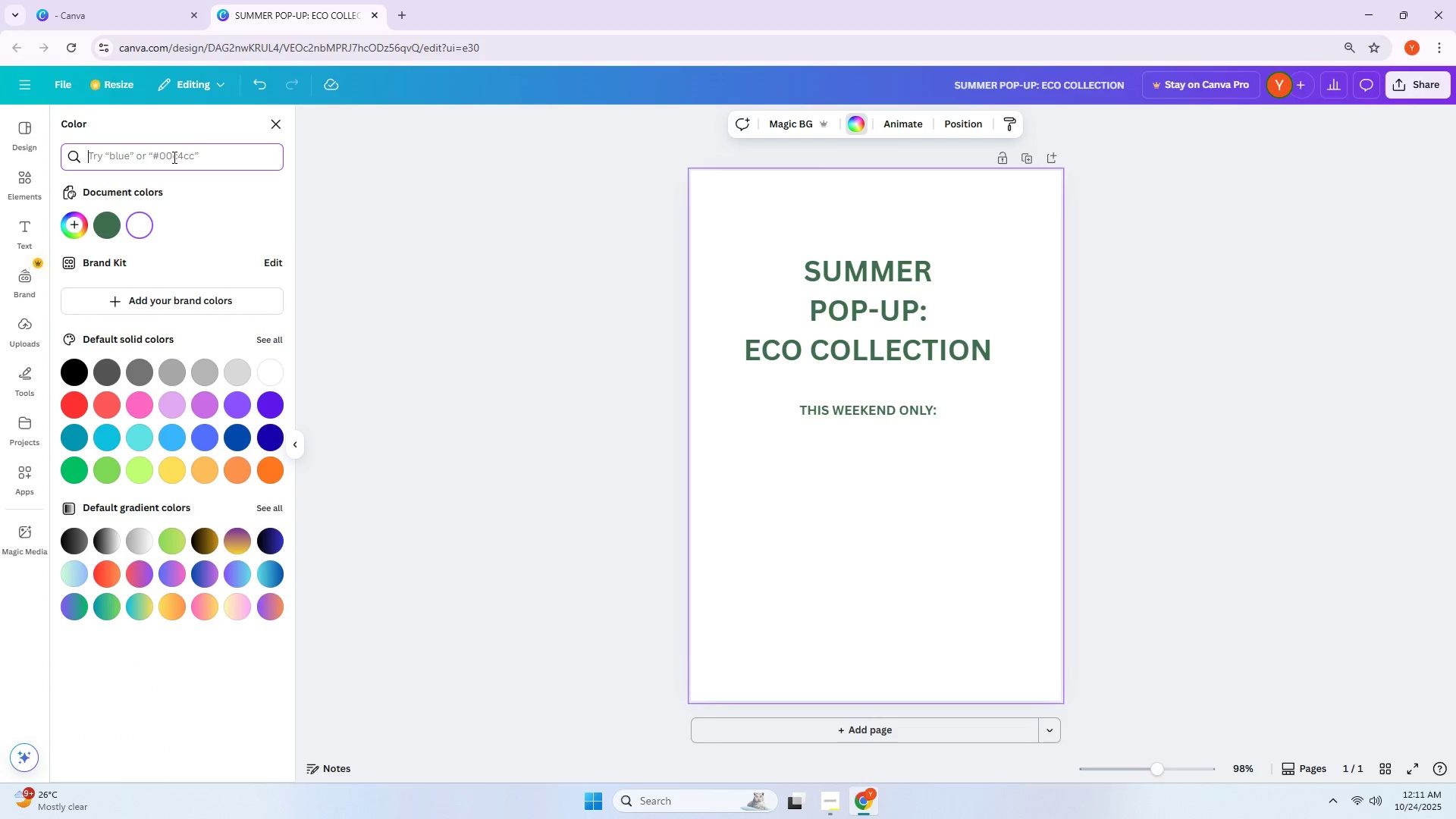 
type(#FAF6EF)
 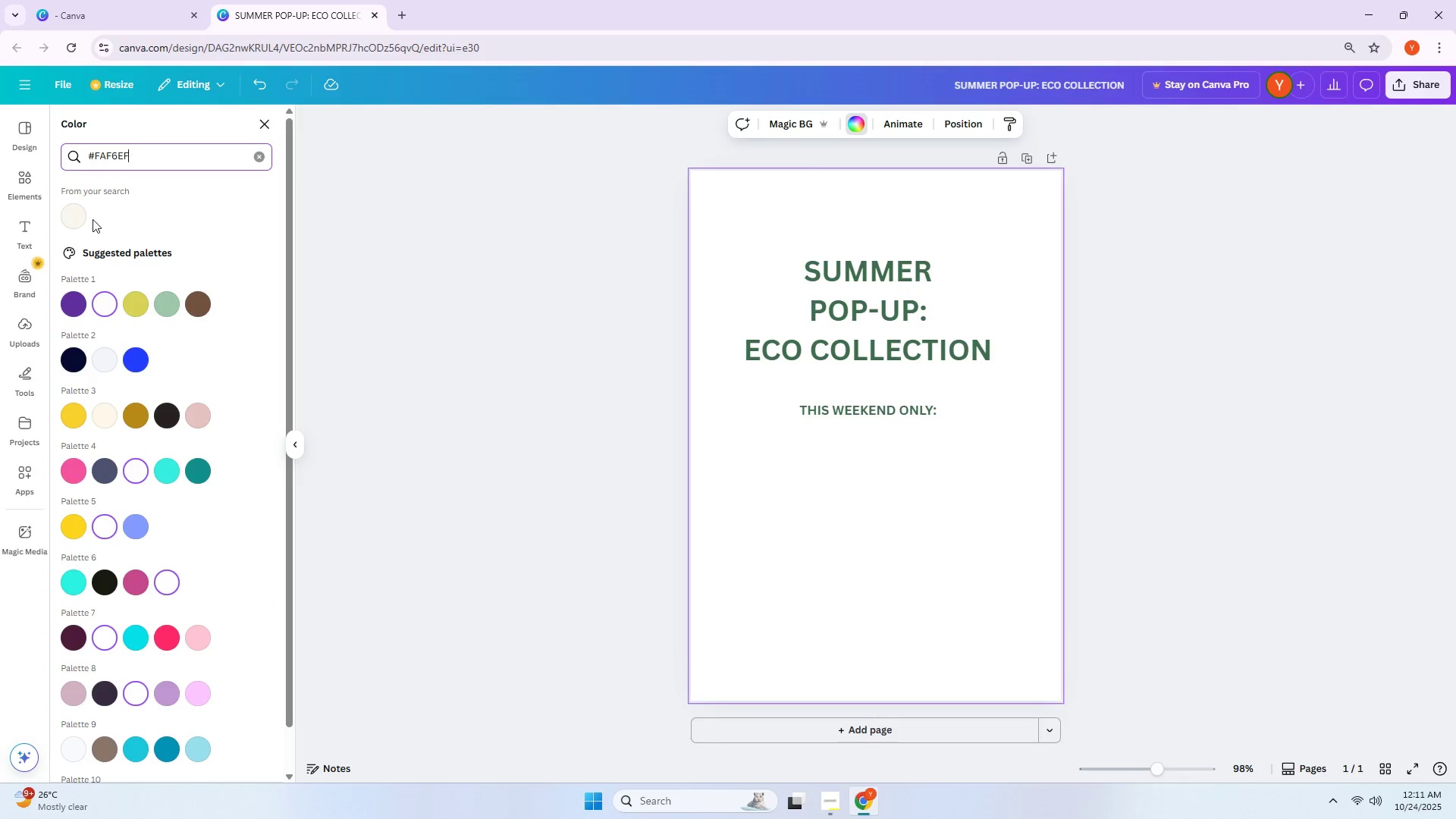 
left_click([80, 221])
 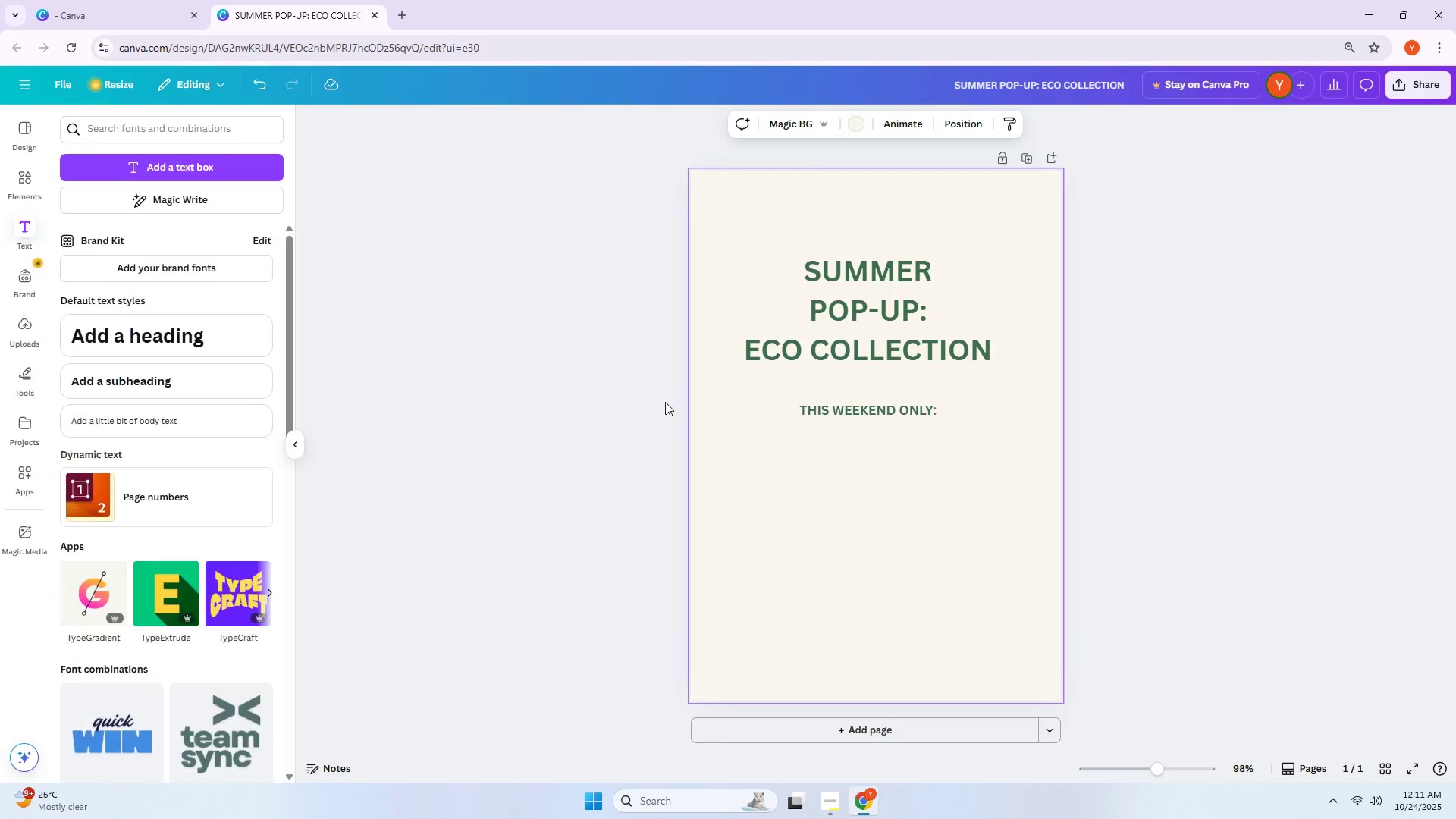 
double_click([761, 431])
 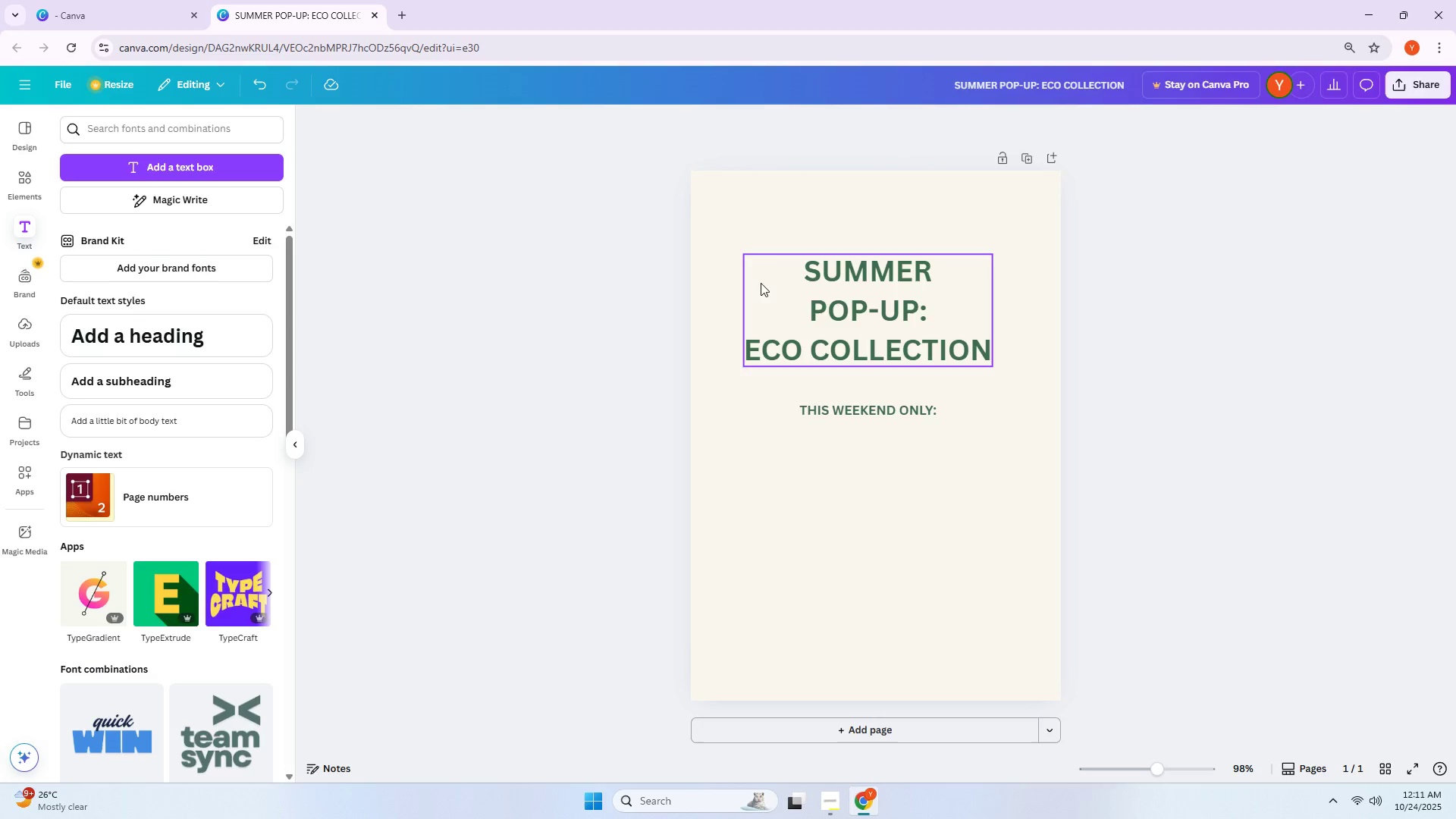 
left_click([871, 404])
 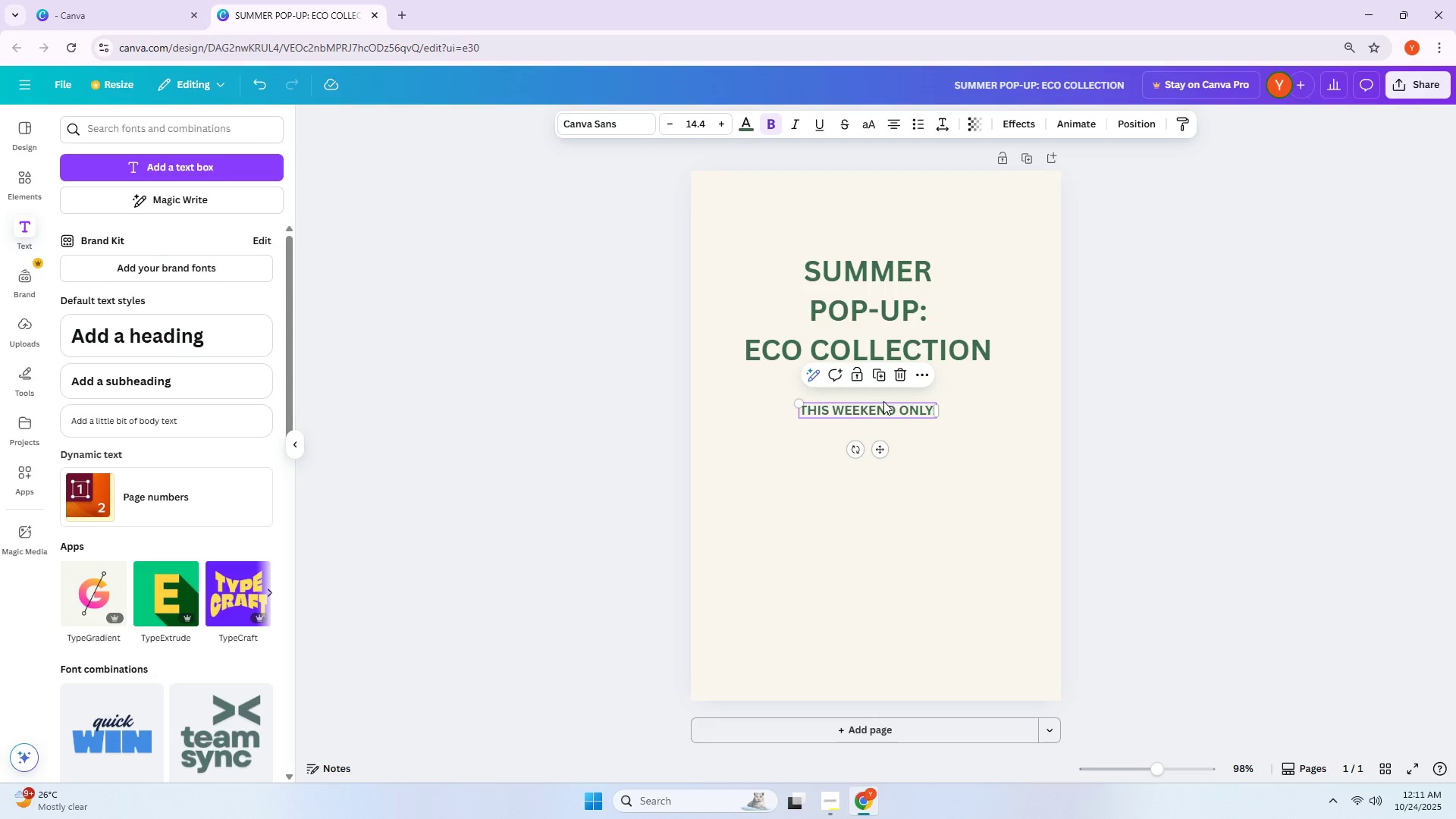 
wait(13.77)
 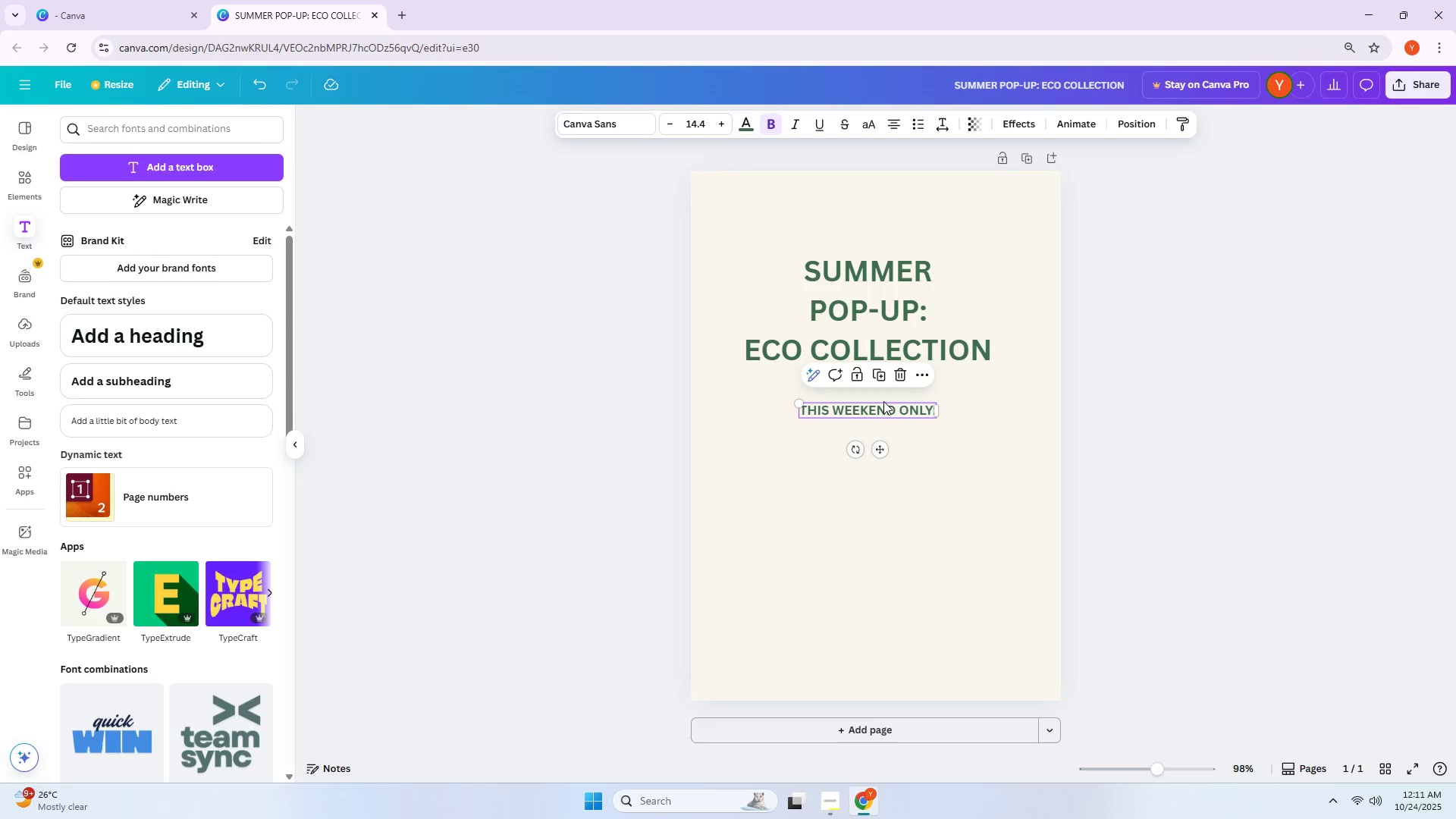 
left_click([752, 131])
 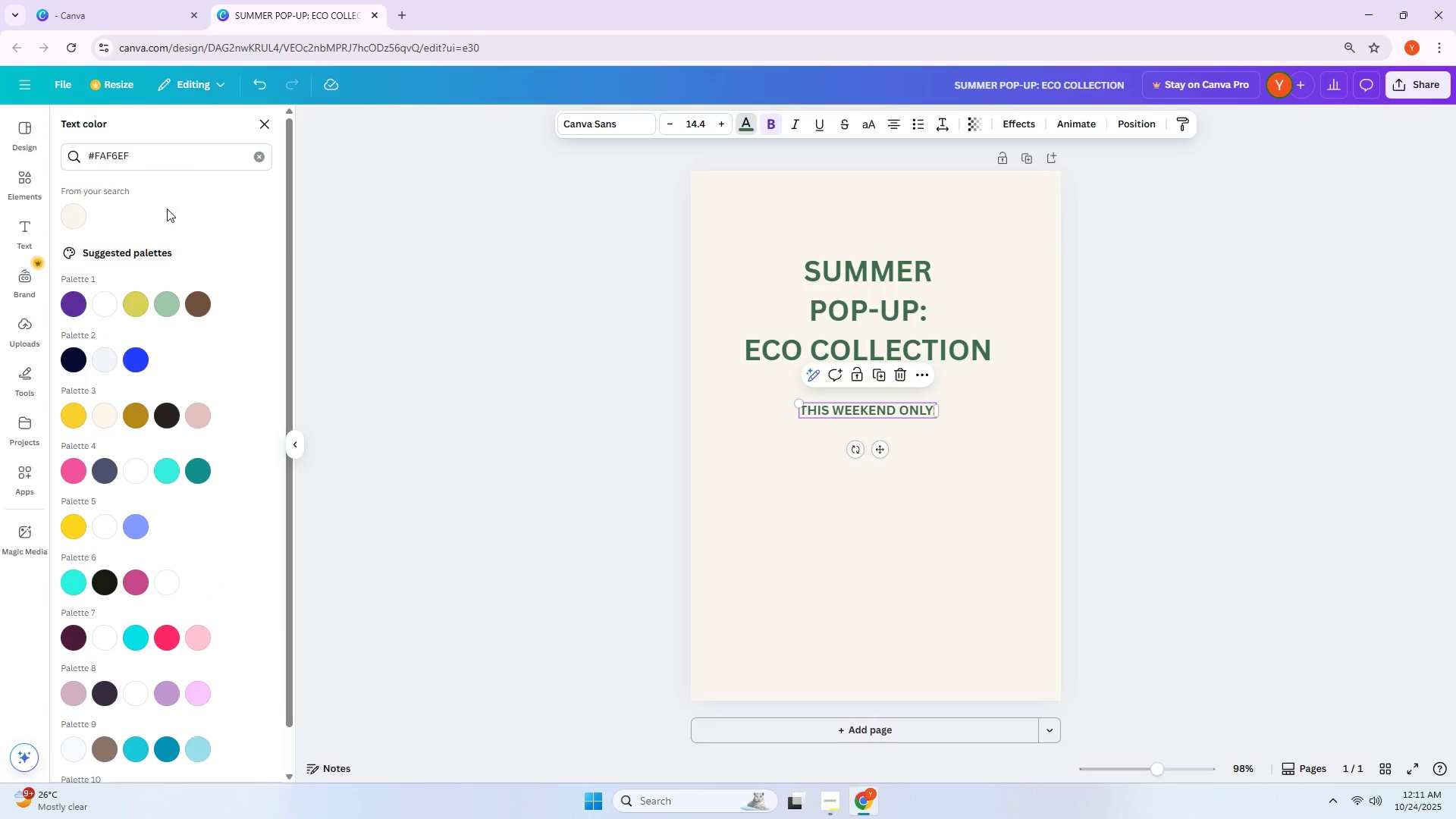 
left_click_drag(start_coordinate=[166, 158], to_coordinate=[46, 154])
 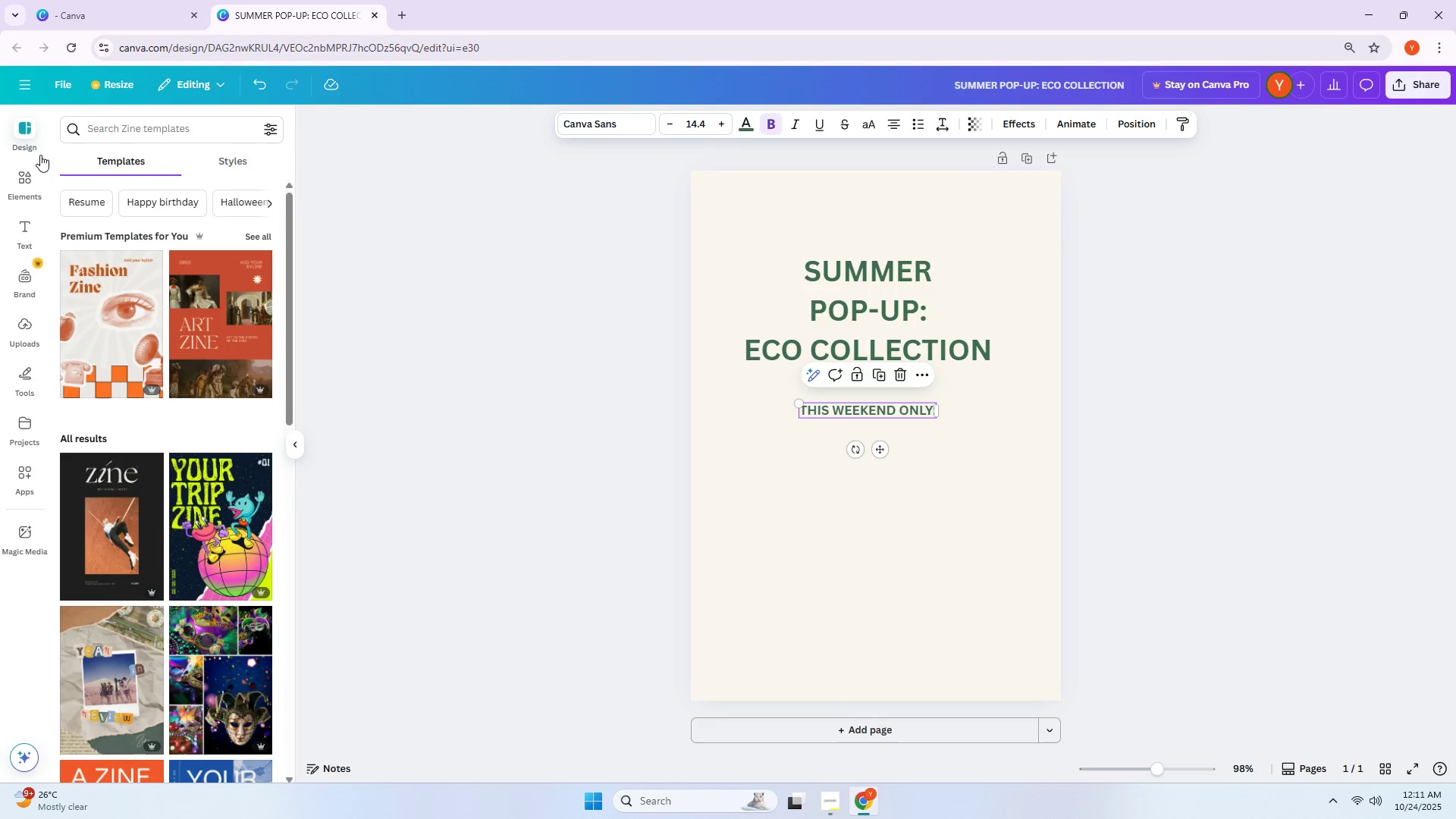 
type(#C3F)
 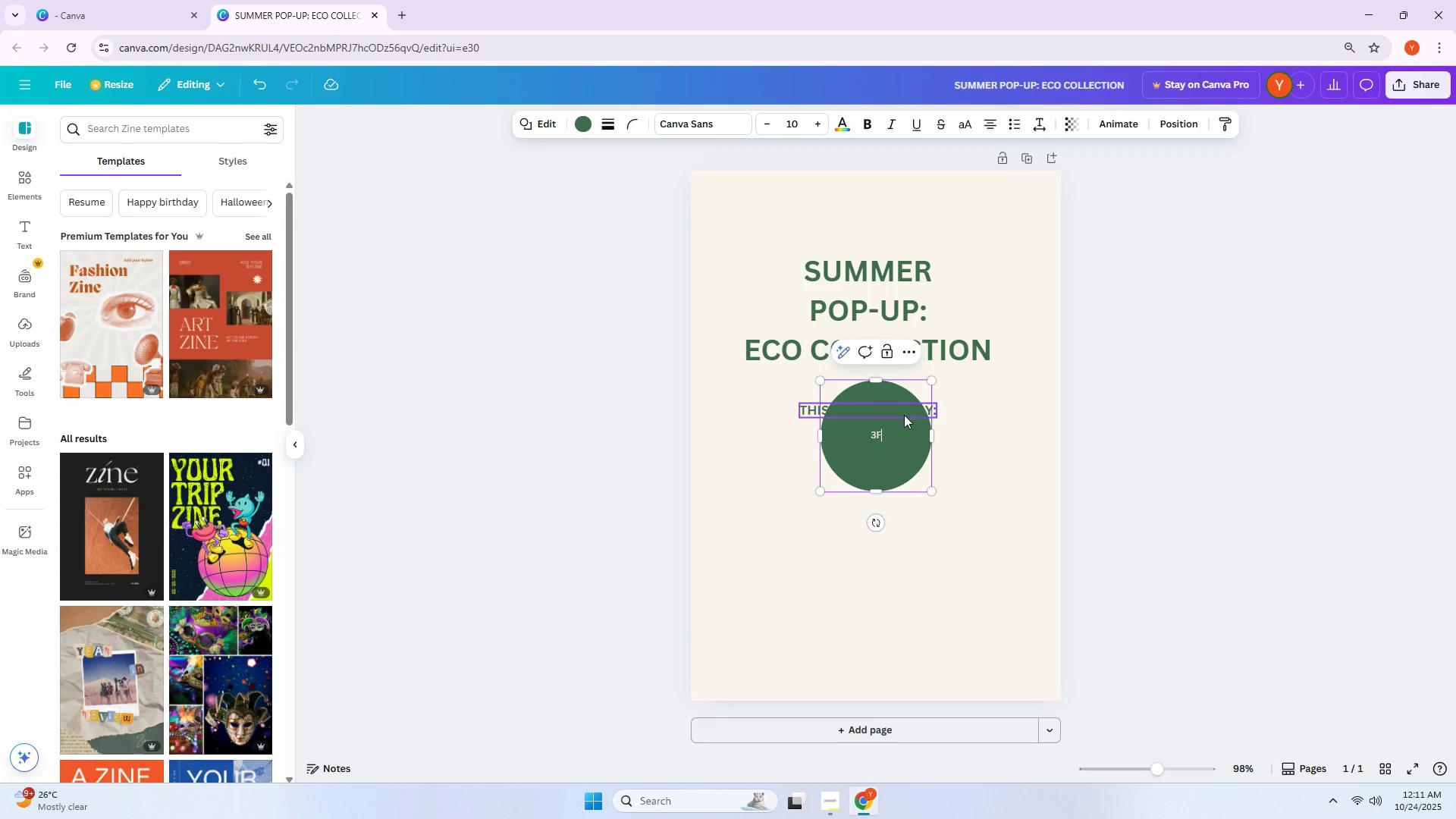 
key(Control+ControlLeft)
 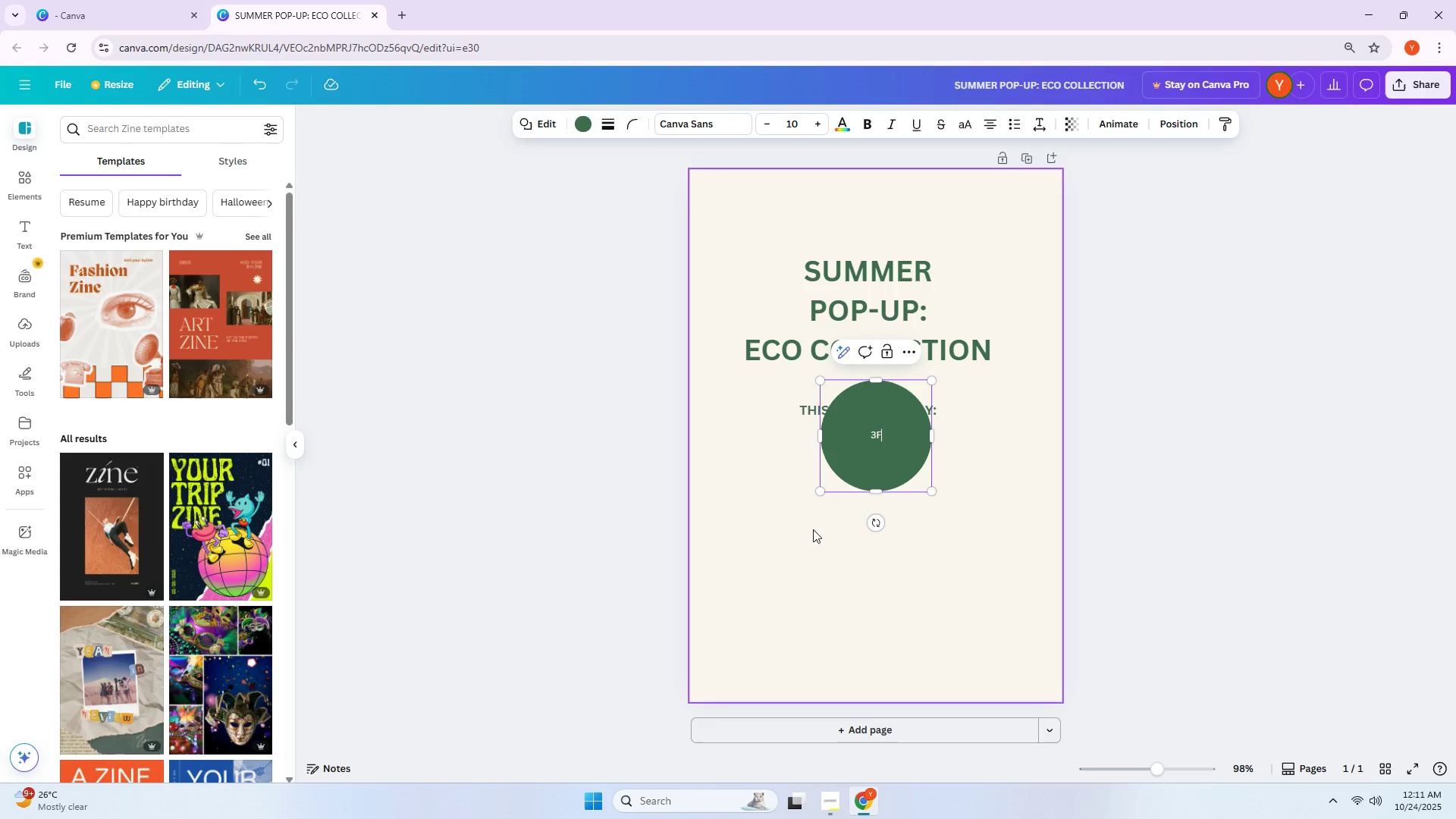 
key(Control+Z)
 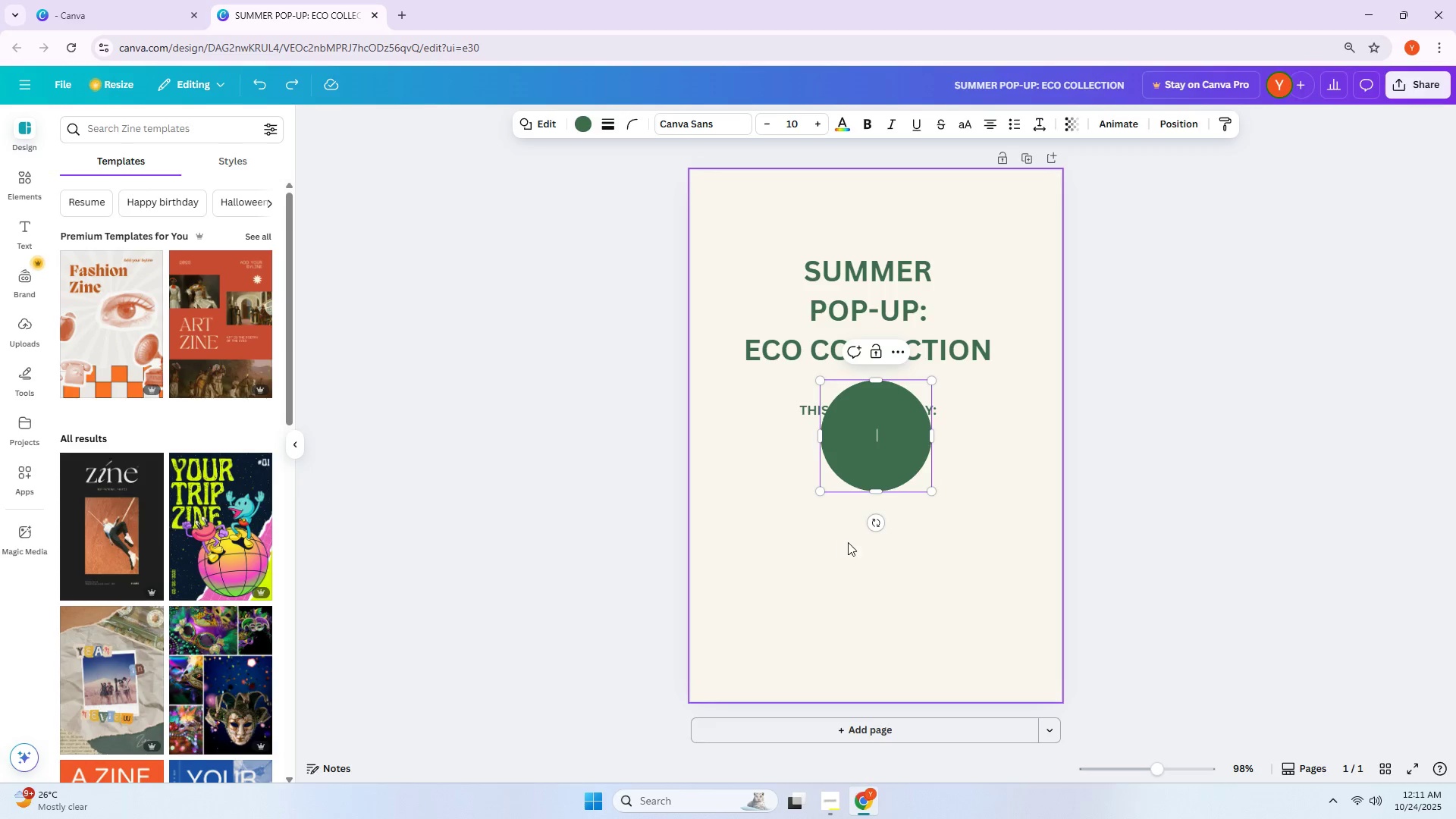 
key(Control+Z)
 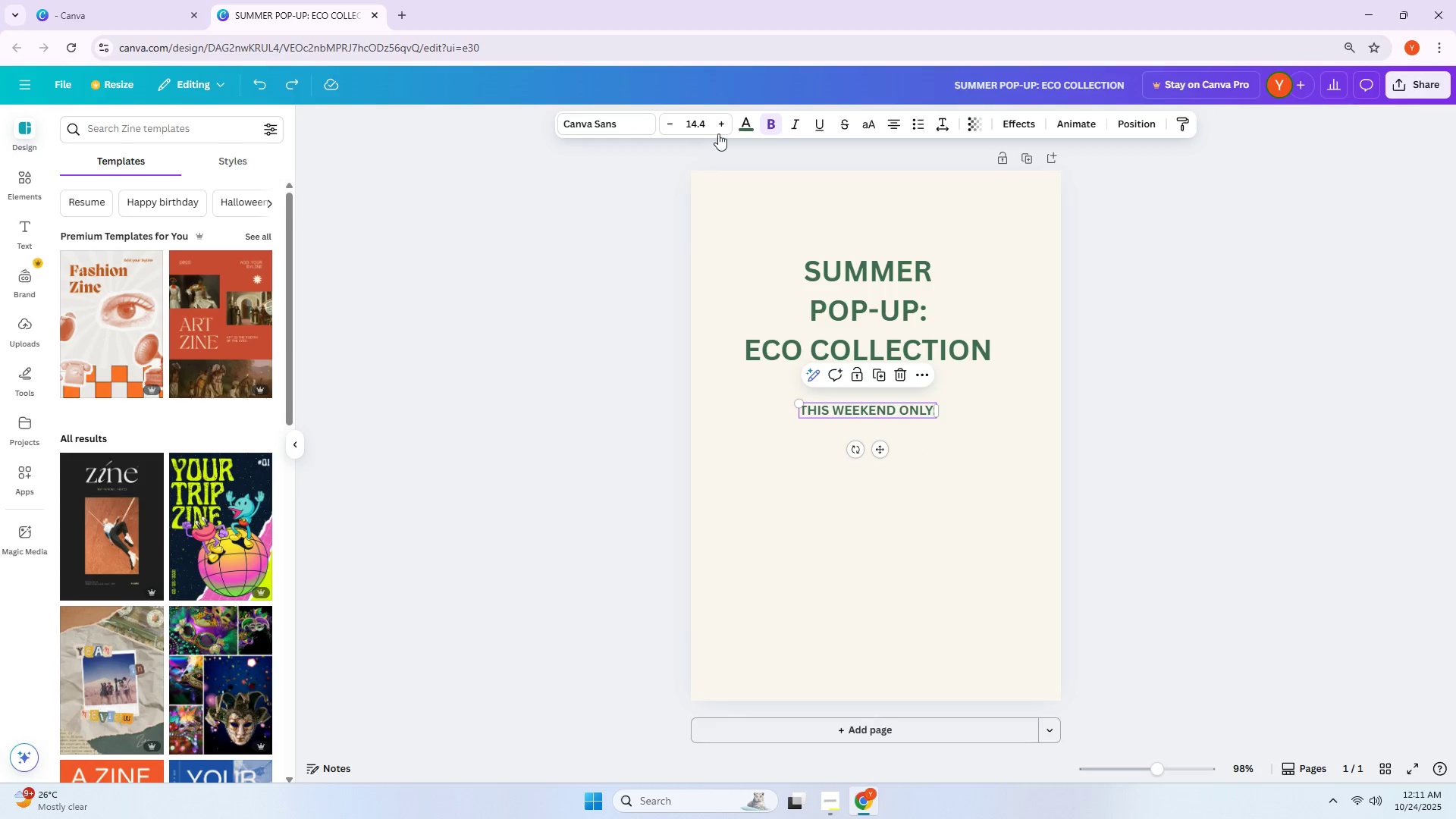 
left_click([752, 121])
 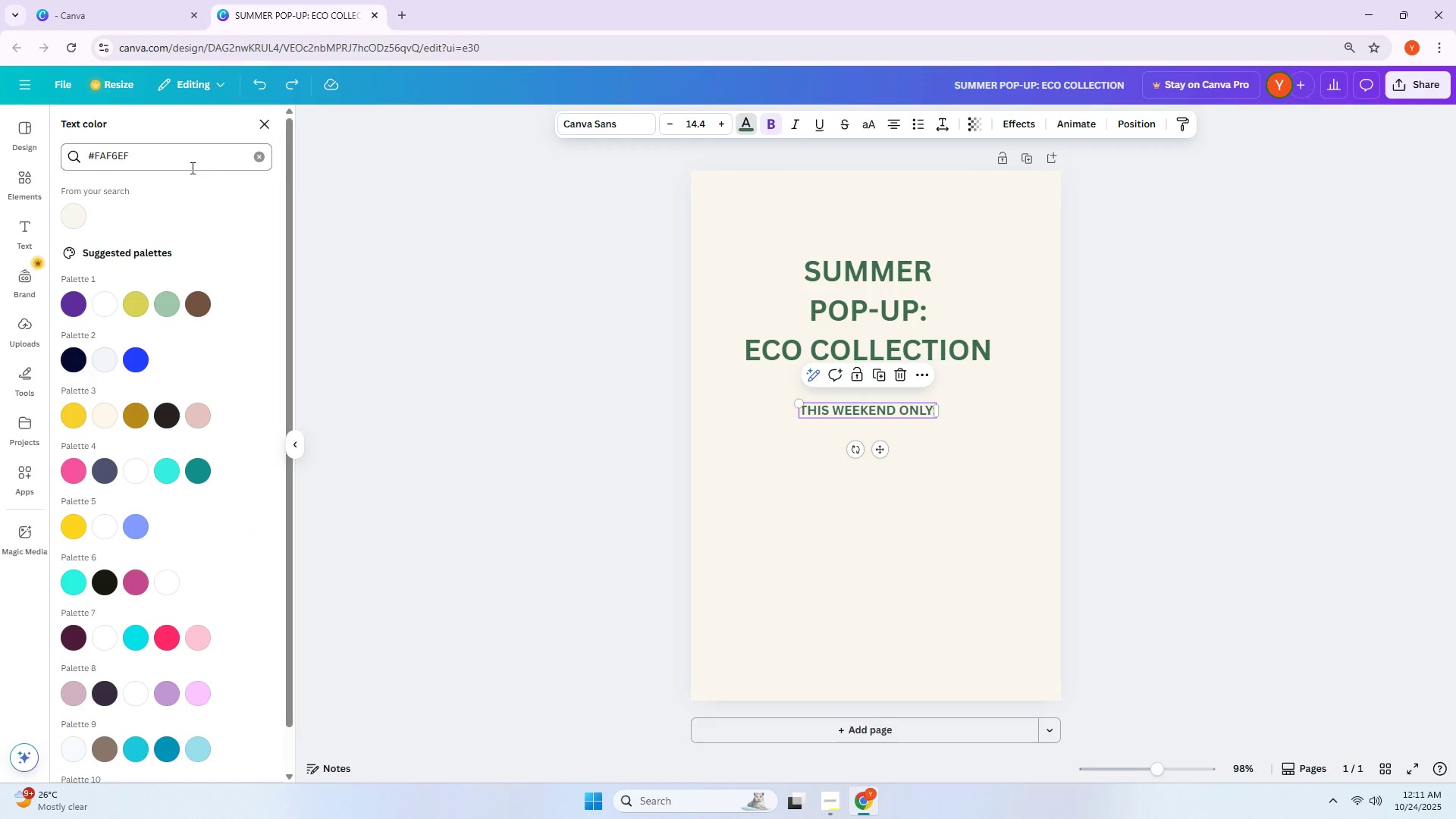 
left_click_drag(start_coordinate=[183, 160], to_coordinate=[0, 152])
 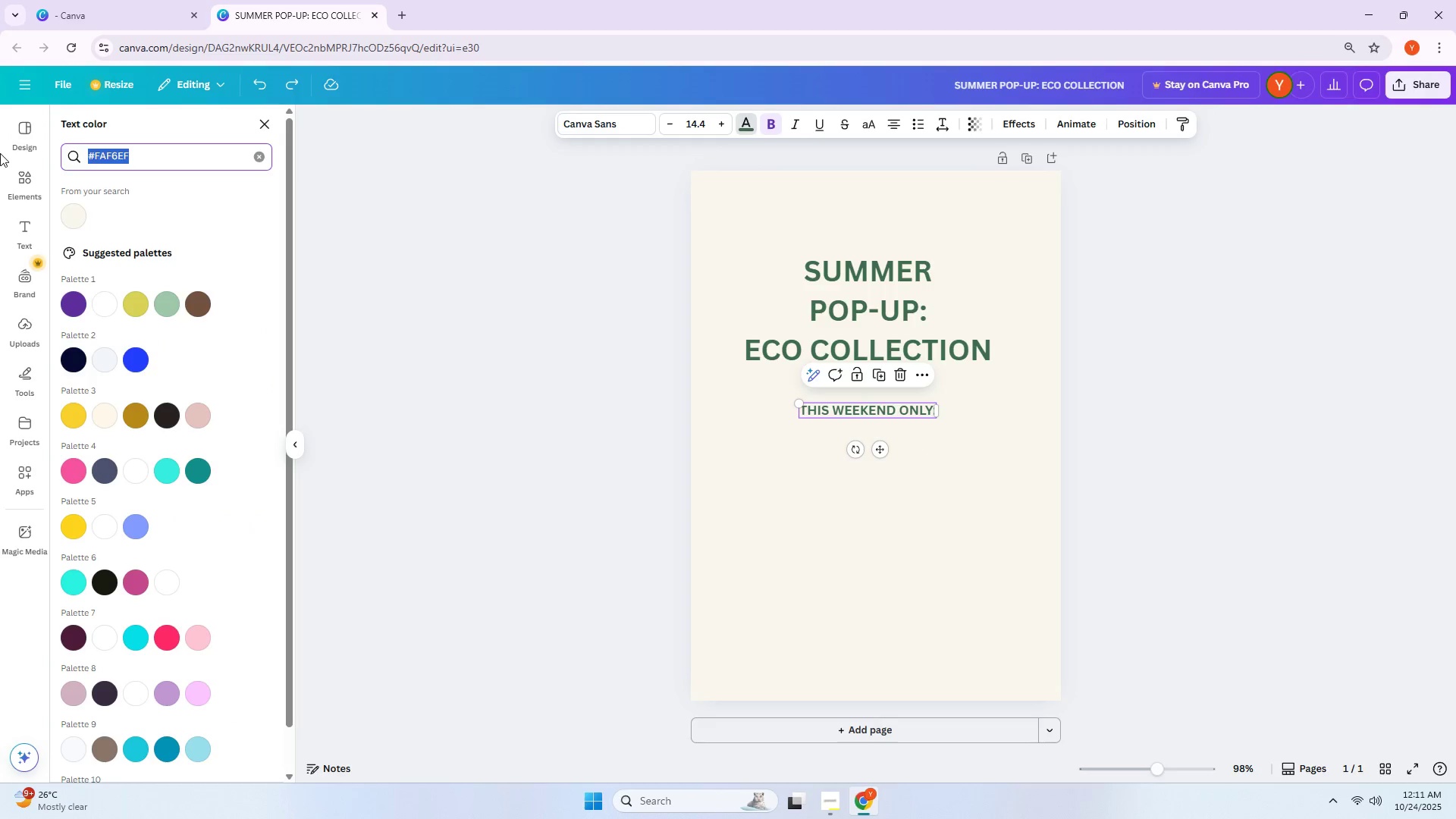 
double_click([0, 153])
 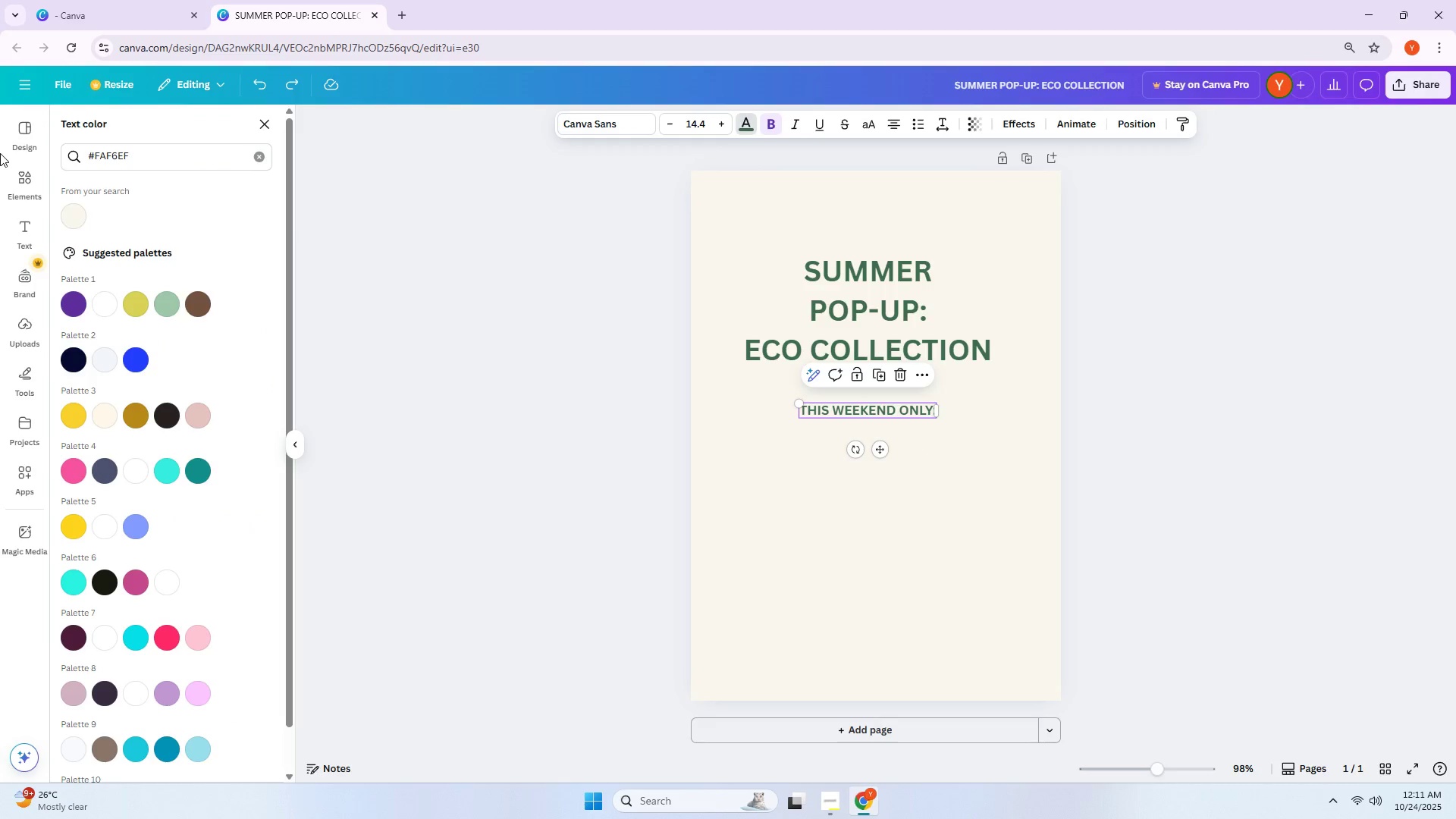 
key(Shift+ShiftLeft)
 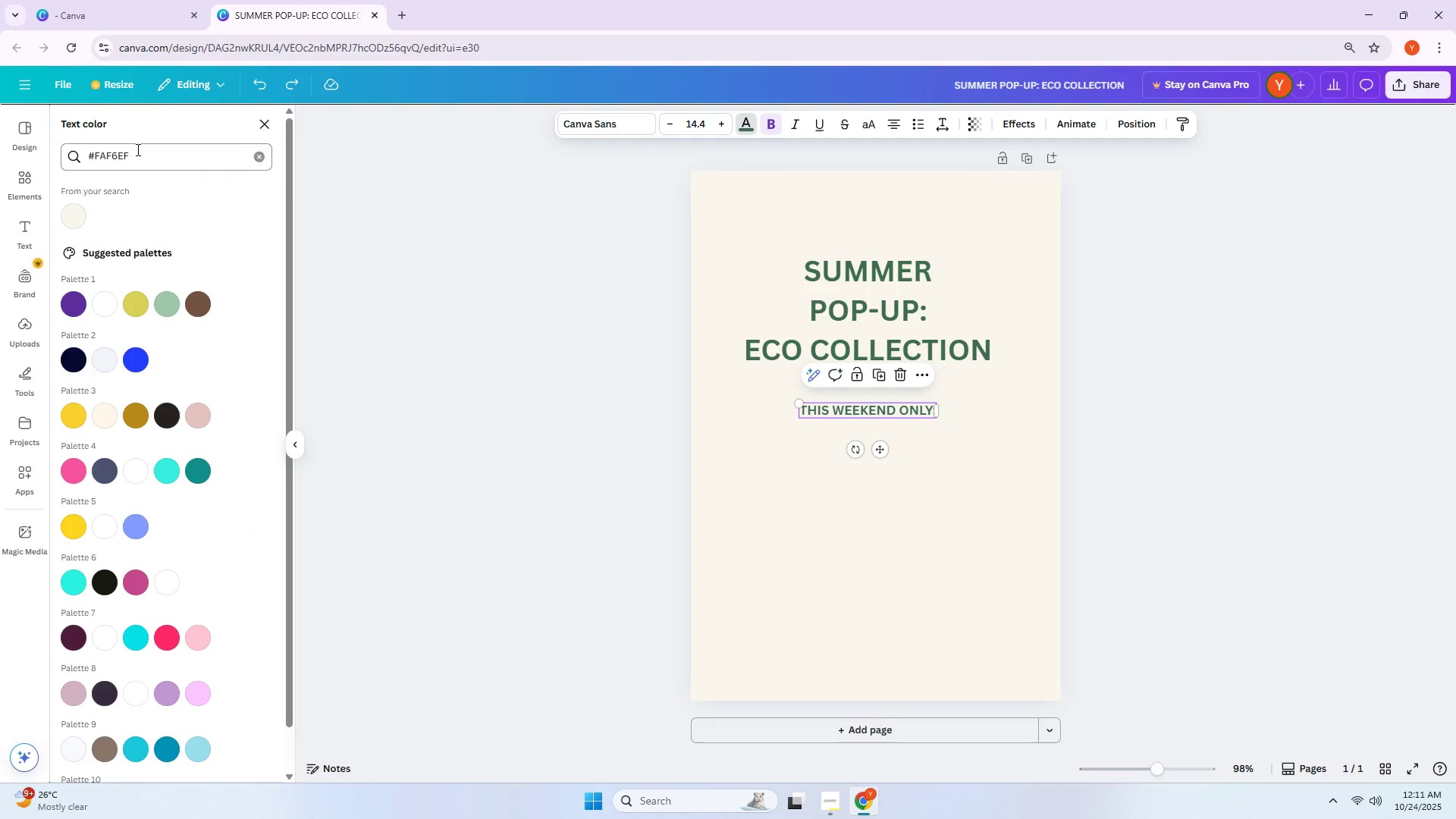 
double_click([136, 149])
 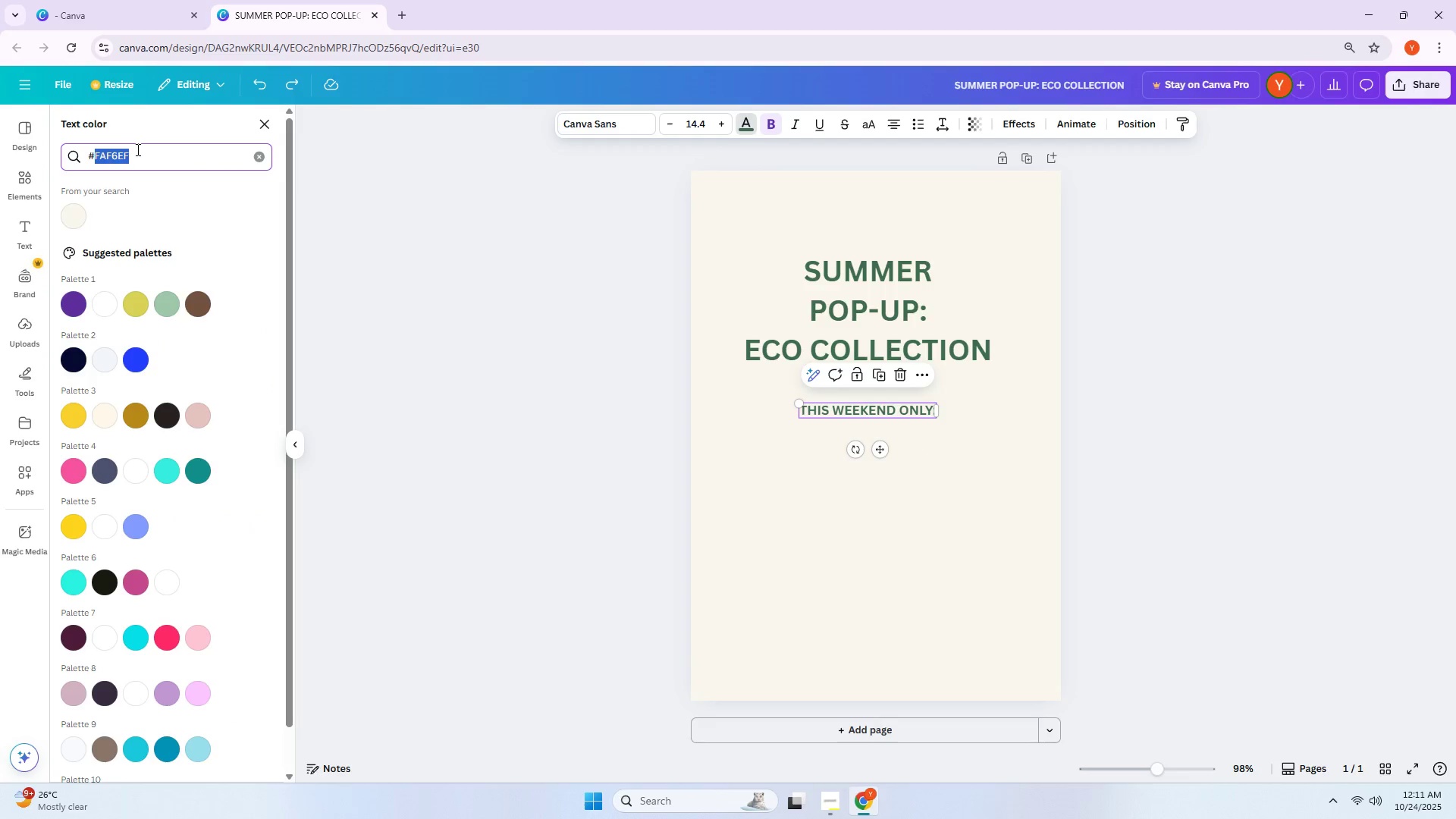 
type(C35C2D)
 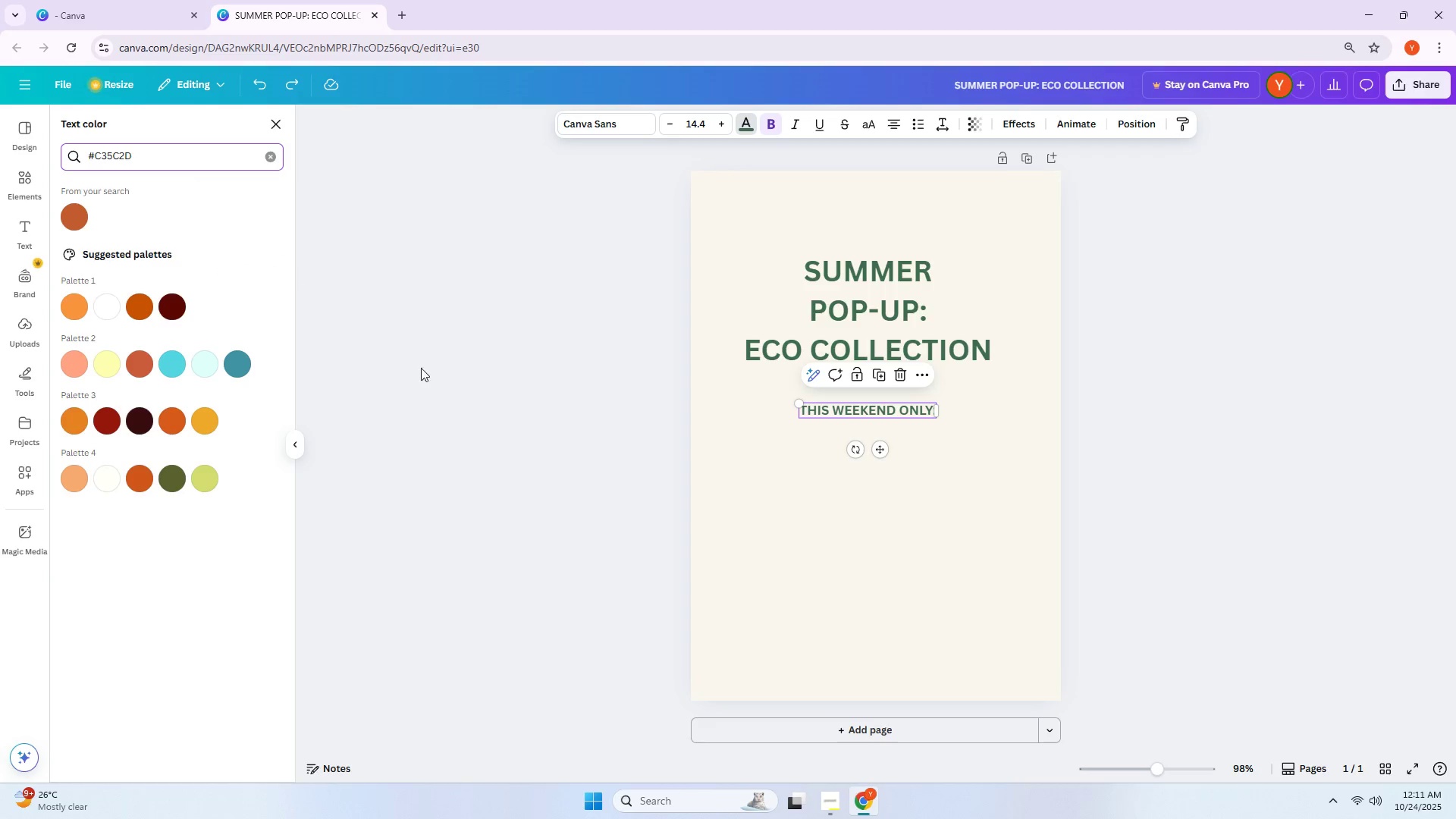 
left_click([758, 531])
 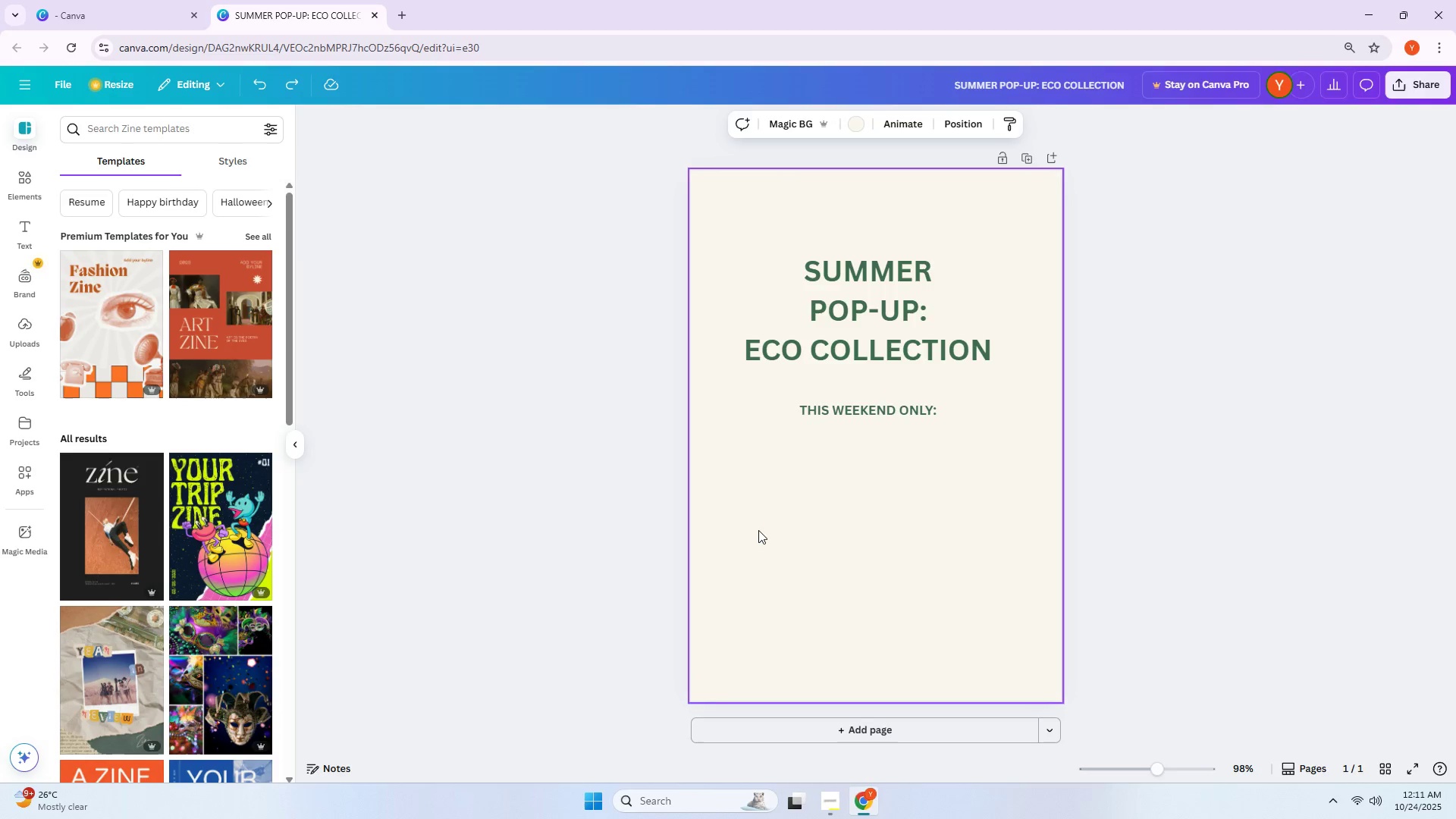 
wait(6.99)
 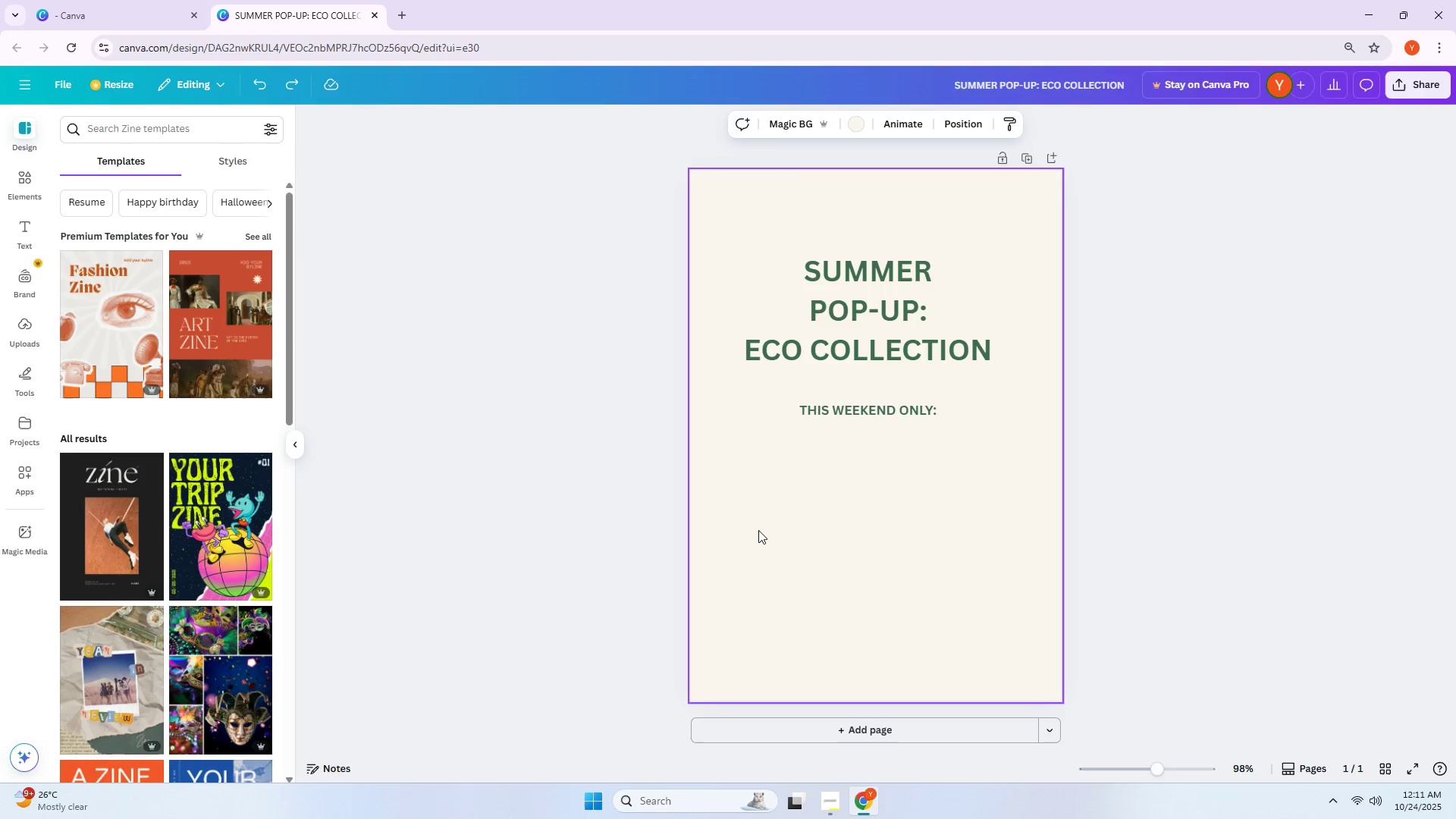 
left_click([868, 566])
 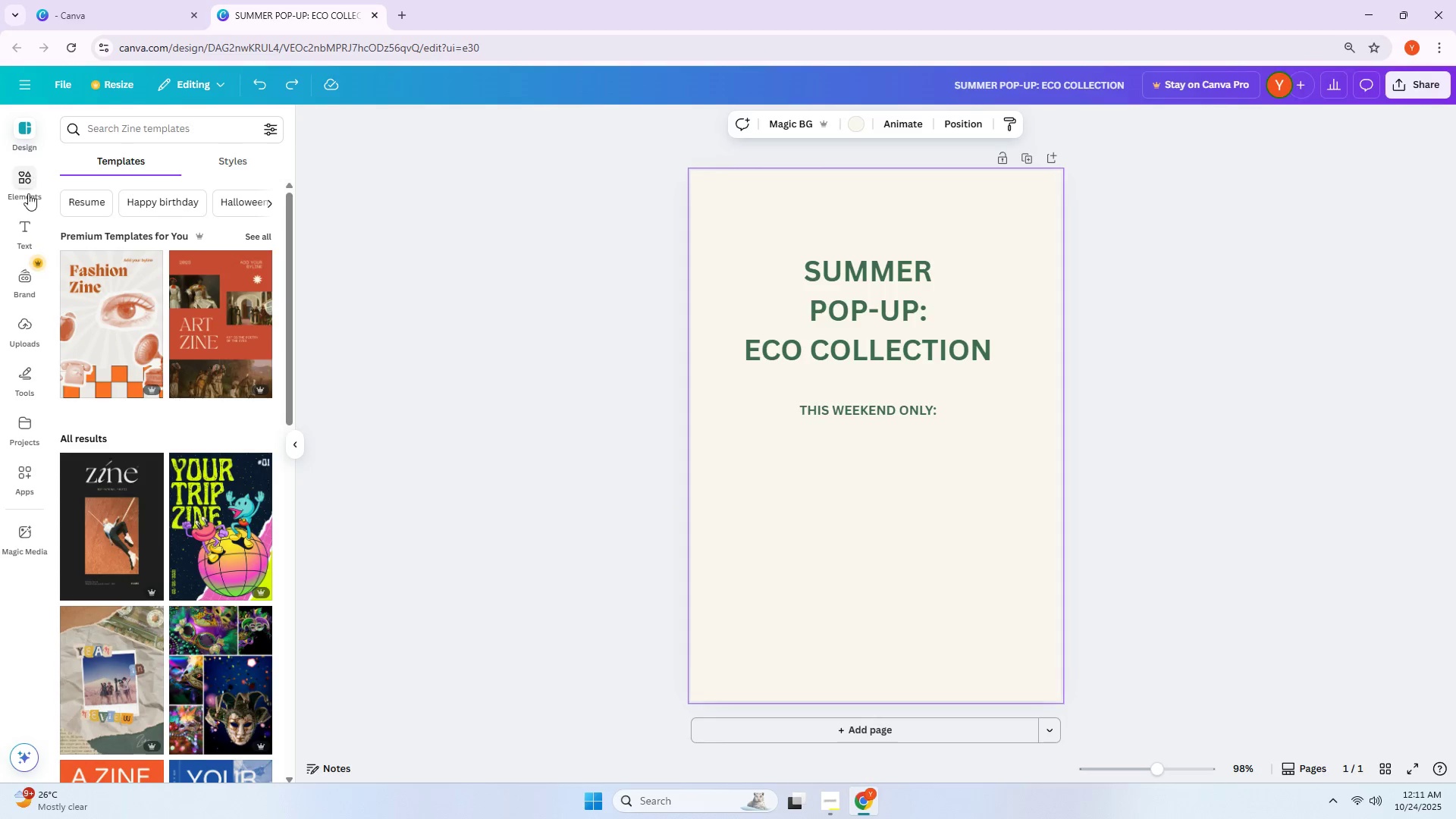 
left_click([30, 218])
 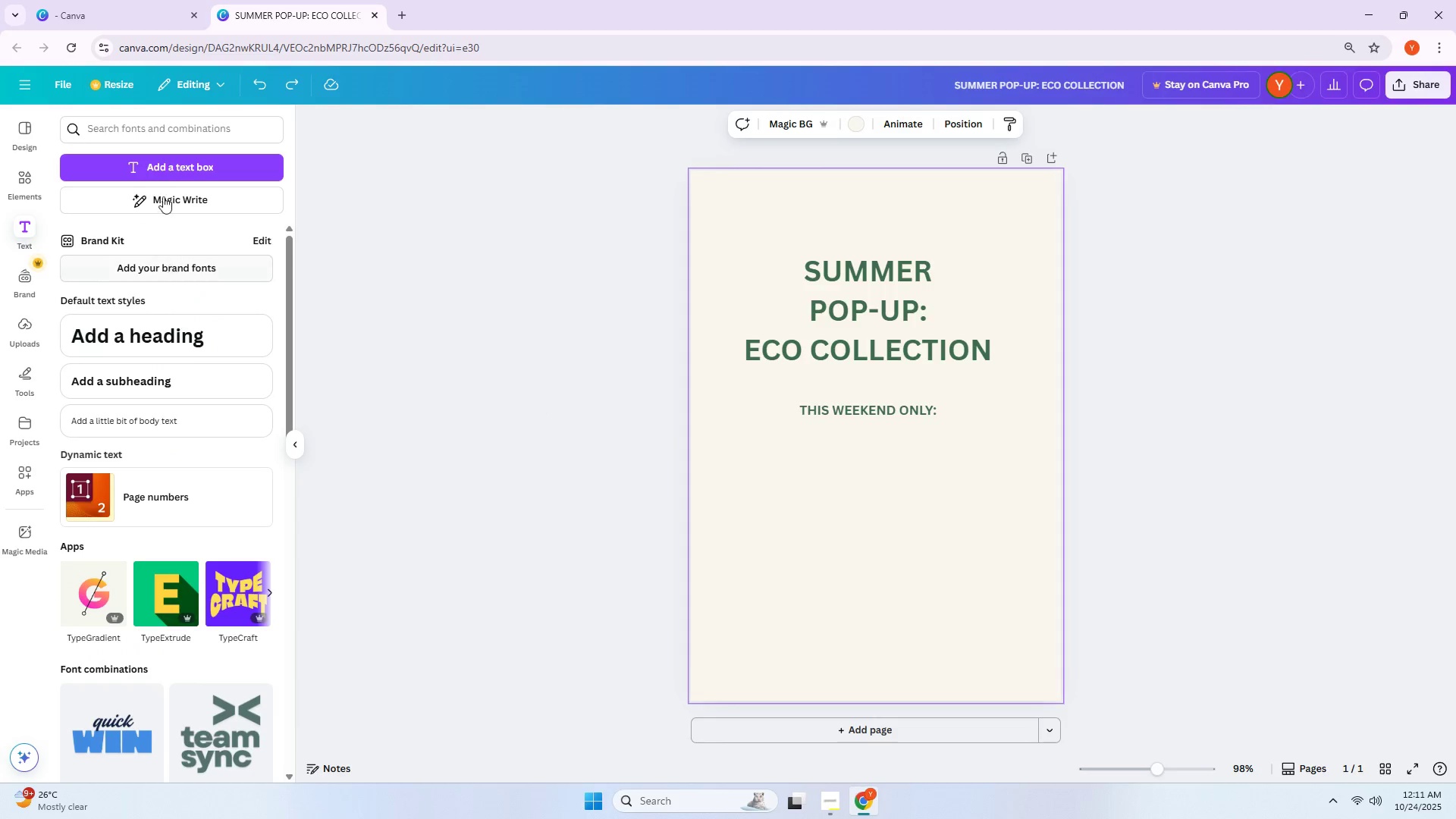 
left_click([171, 171])
 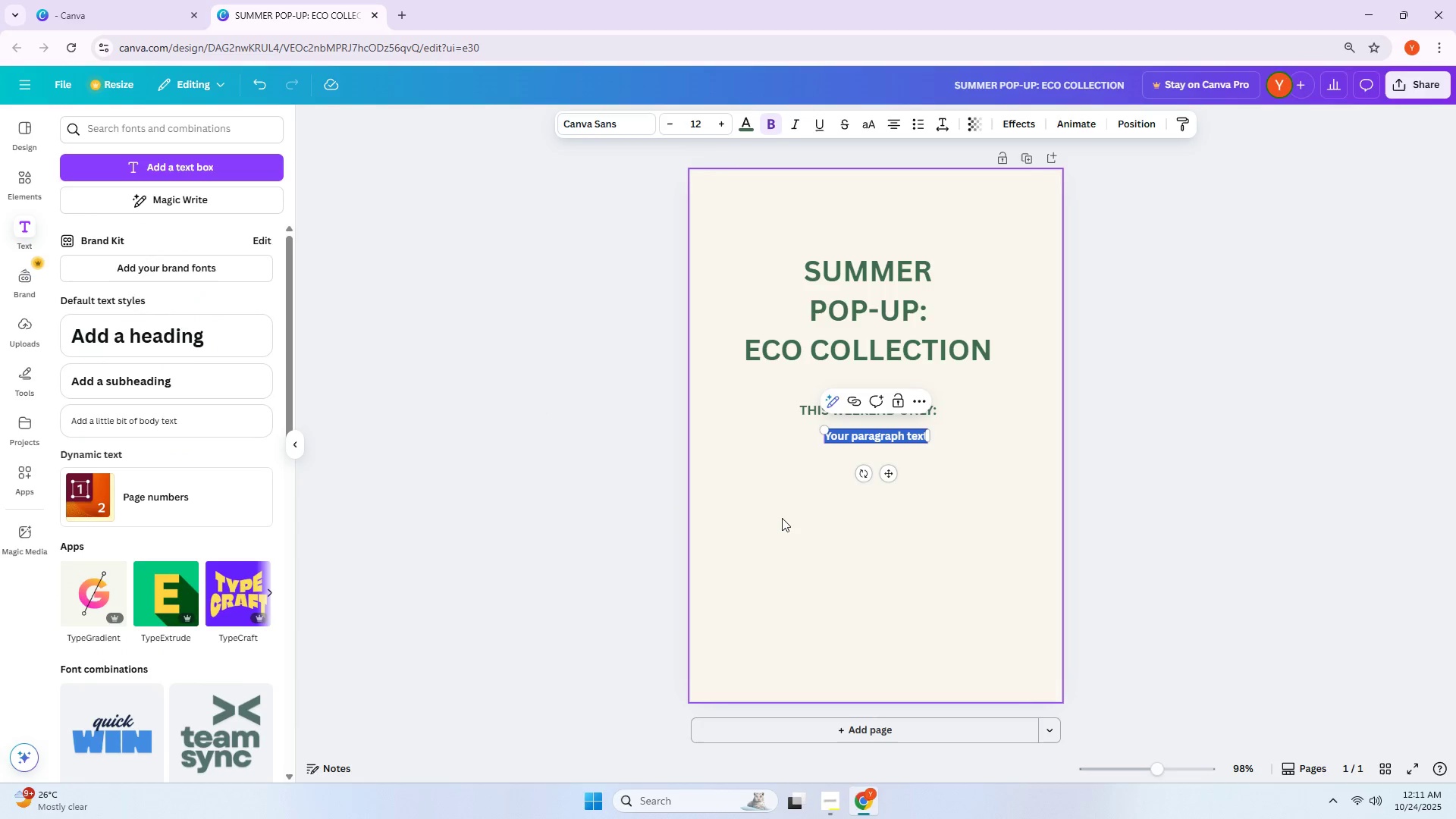 
type(jui)
key(Backspace)
key(Backspace)
key(Backspace)
type(JULY 22- )
key(Backspace)
type(23  )
key(Backspace)
key(Backspace)
 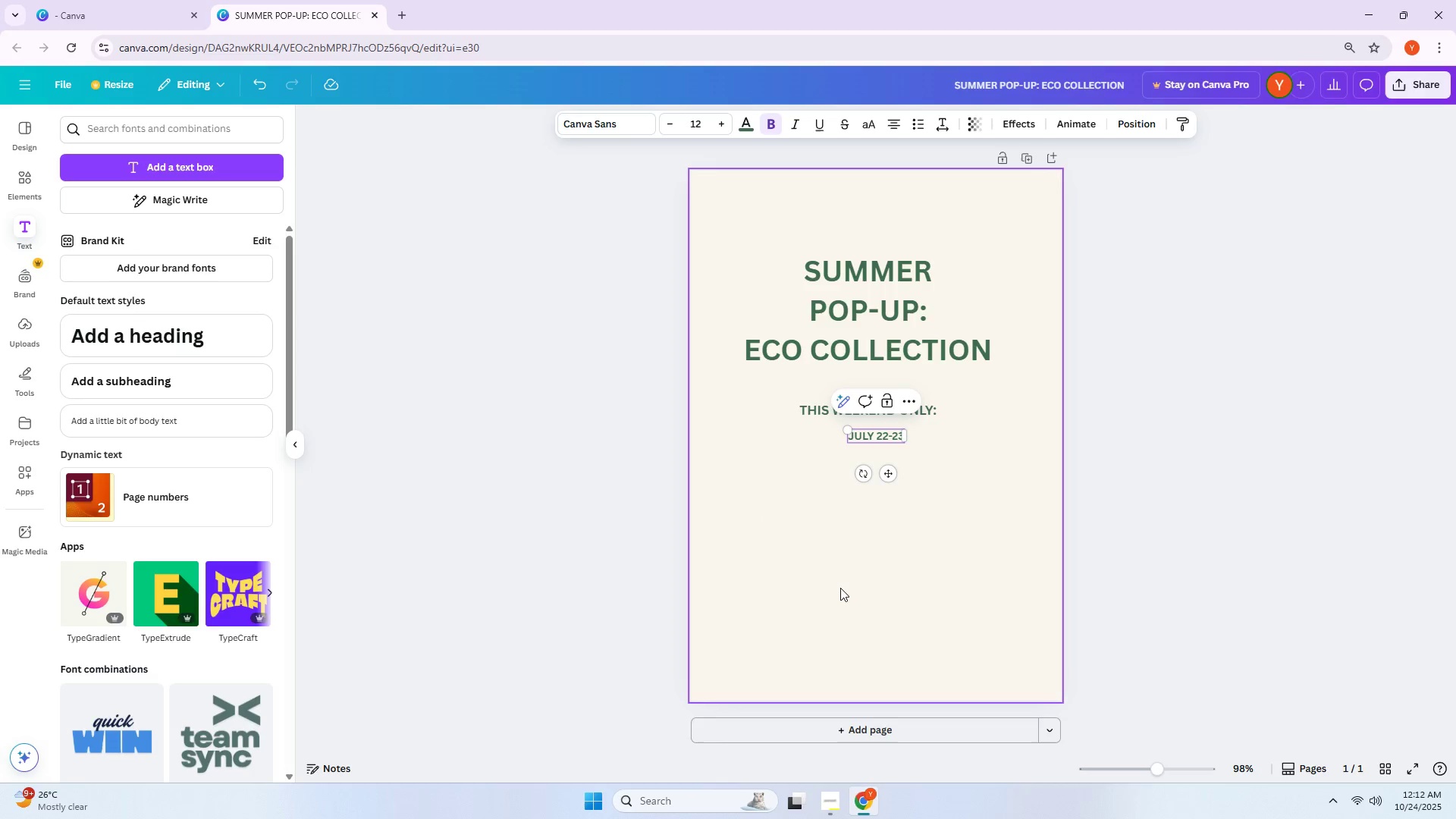 
left_click_drag(start_coordinate=[875, 439], to_coordinate=[802, 448])
 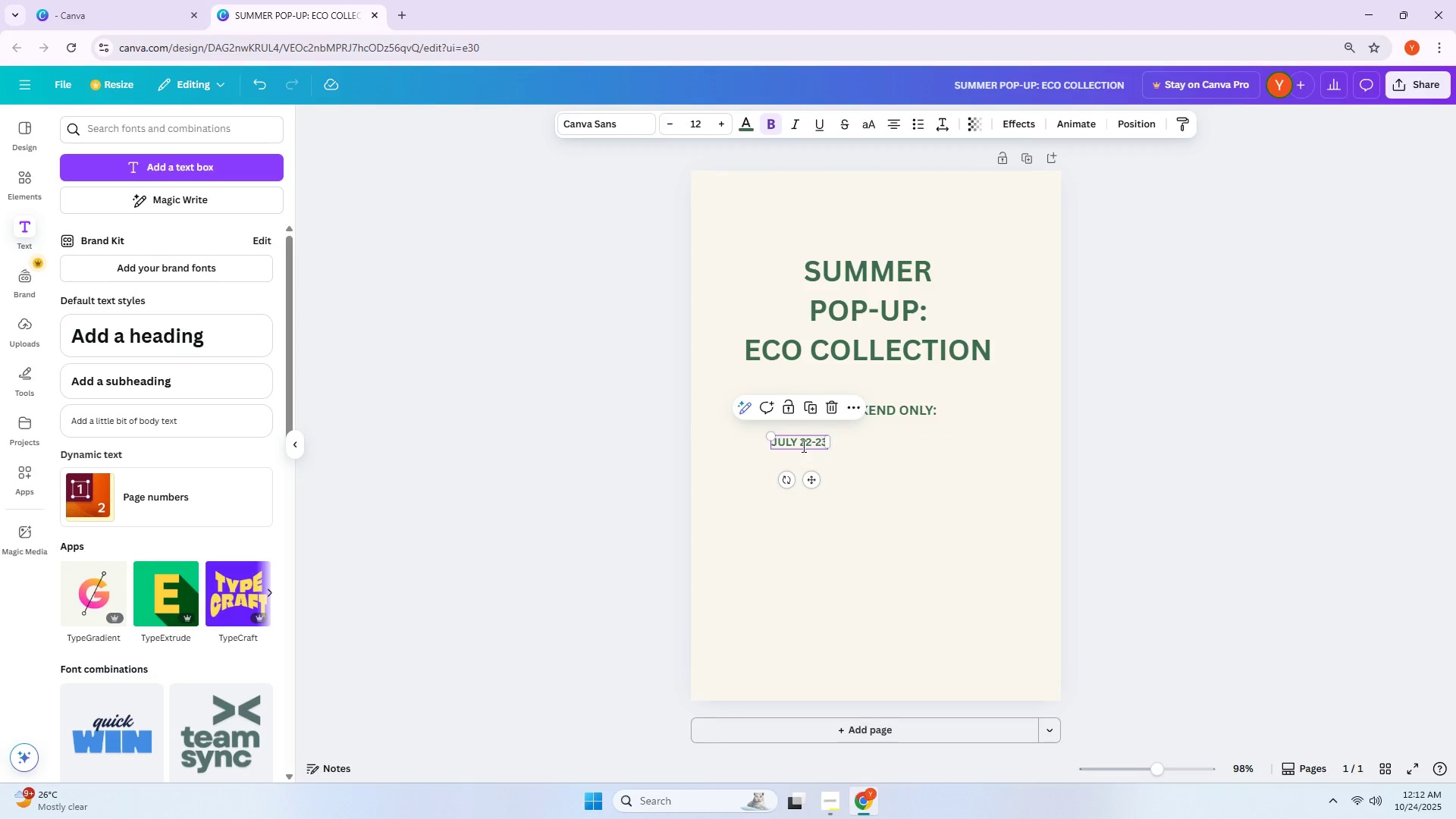 
double_click([802, 446])
 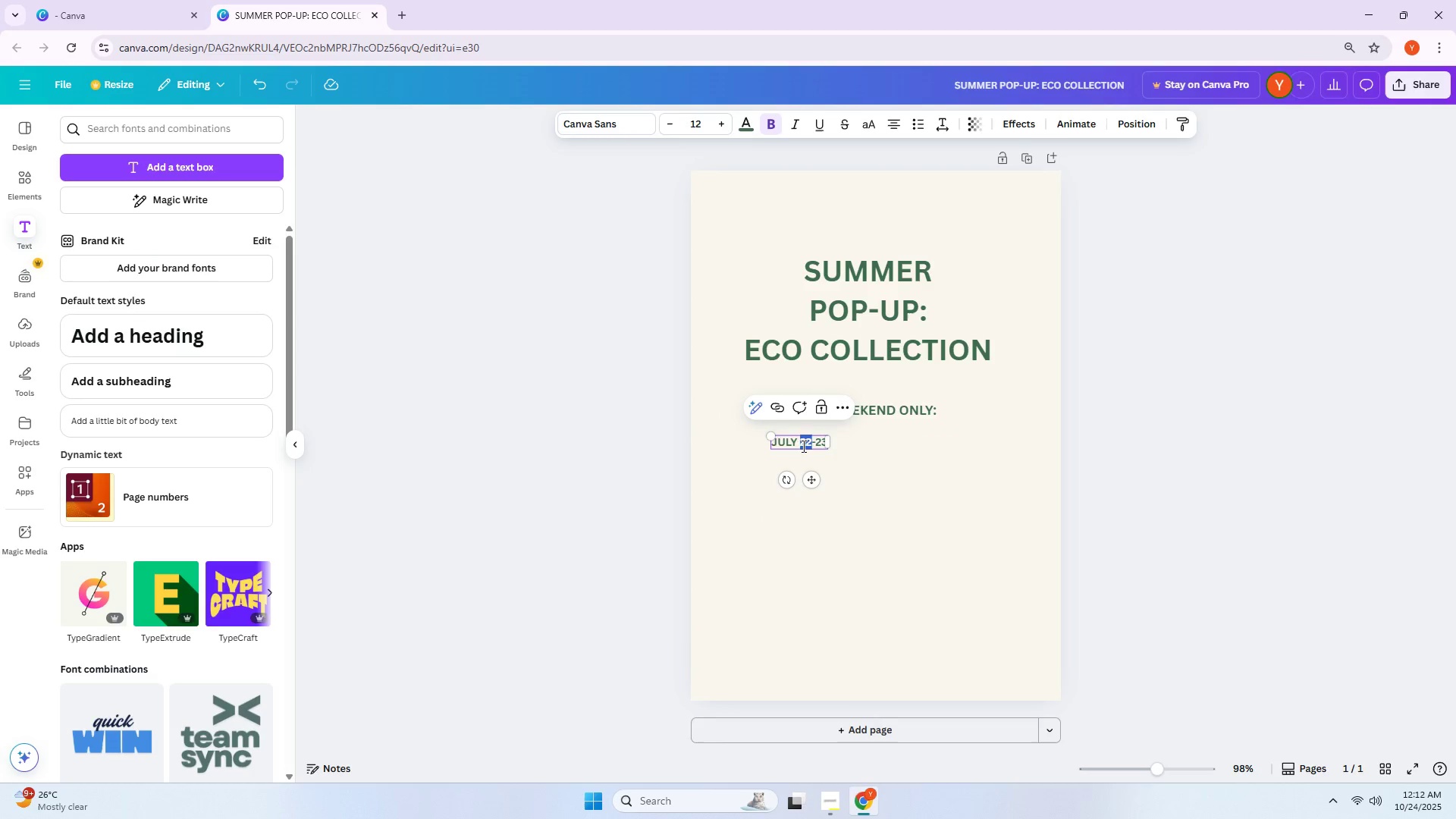 
triple_click([802, 446])
 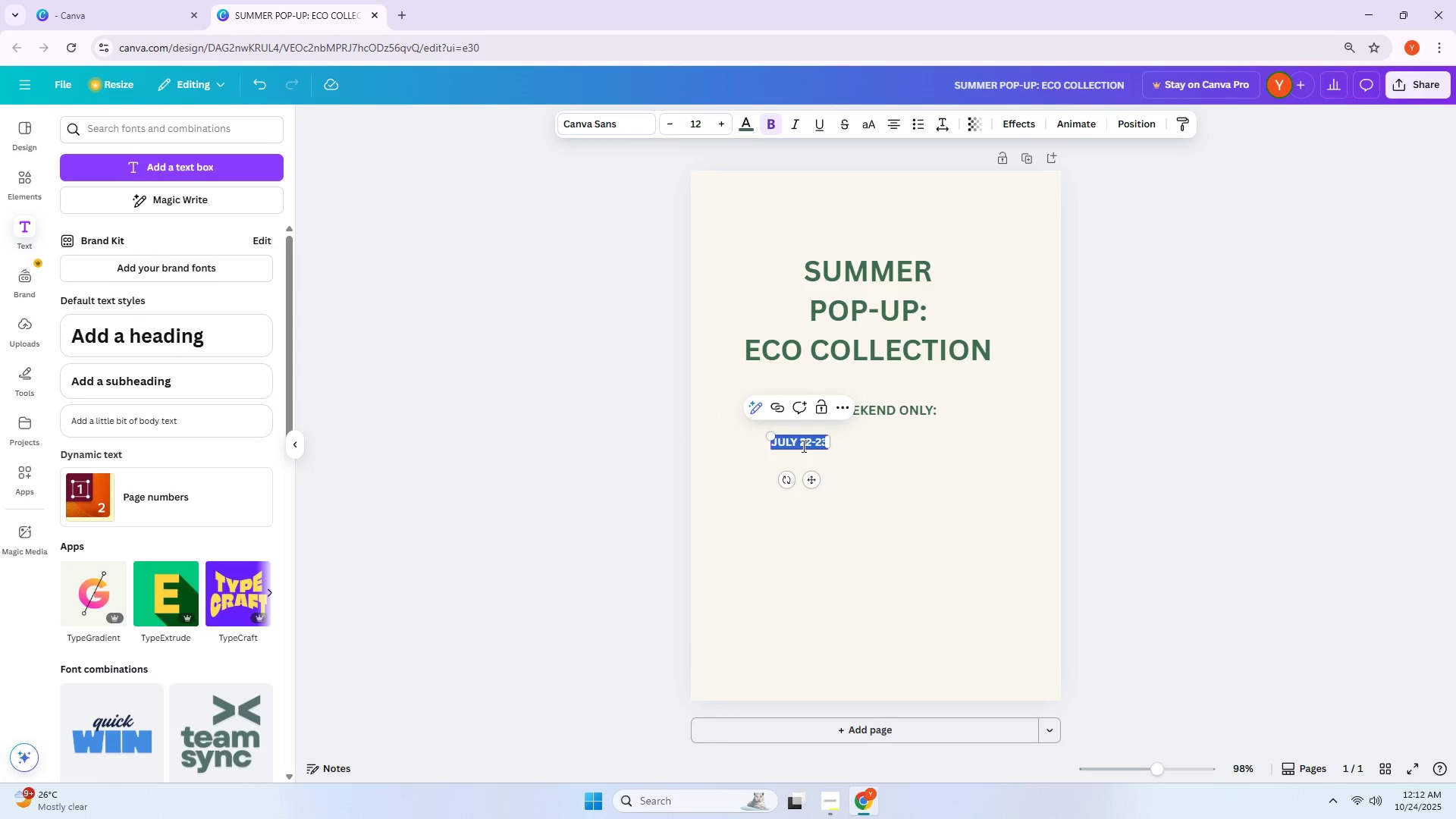 
double_click([802, 446])
 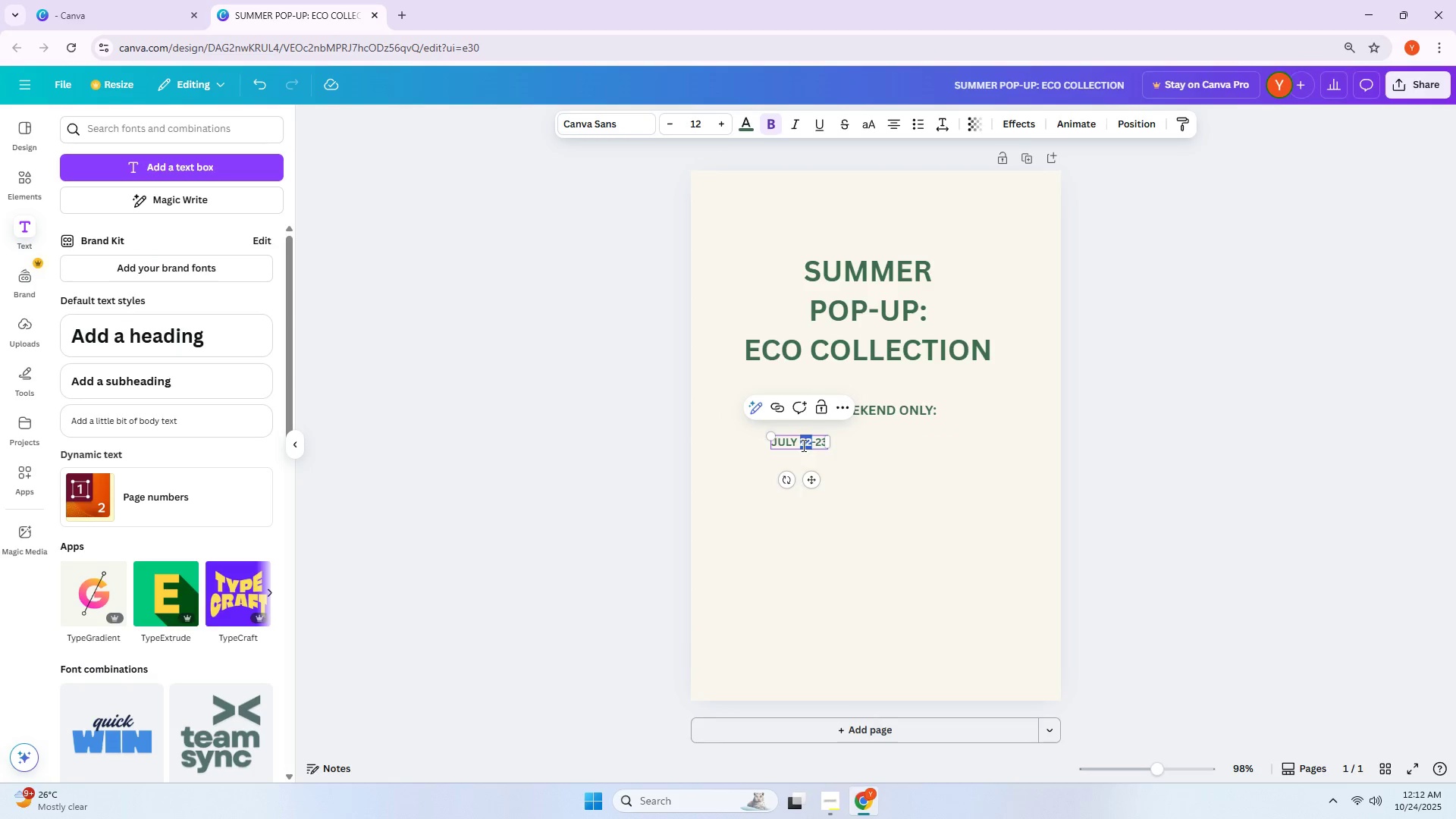 
triple_click([802, 445])
 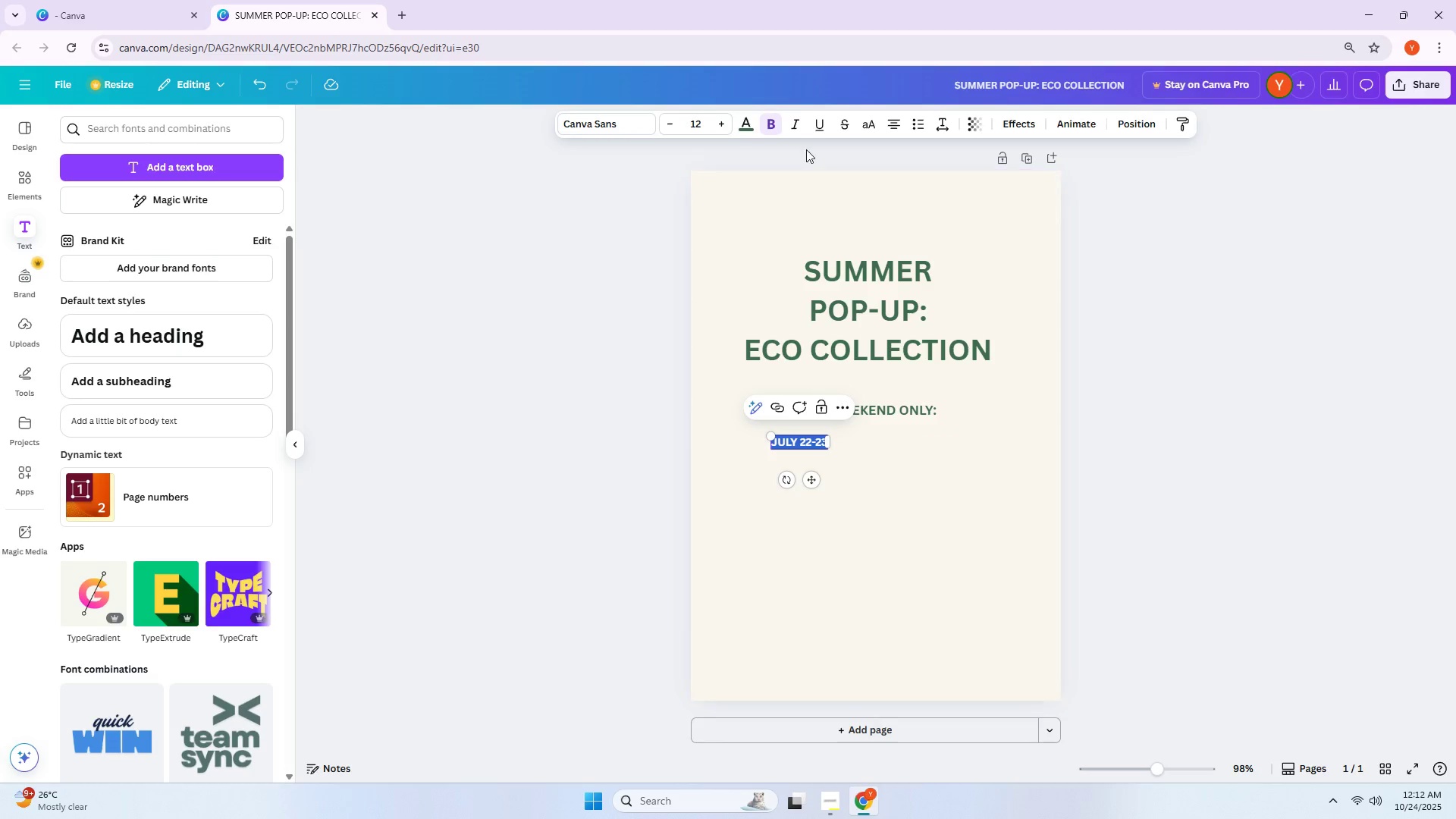 
left_click([748, 128])
 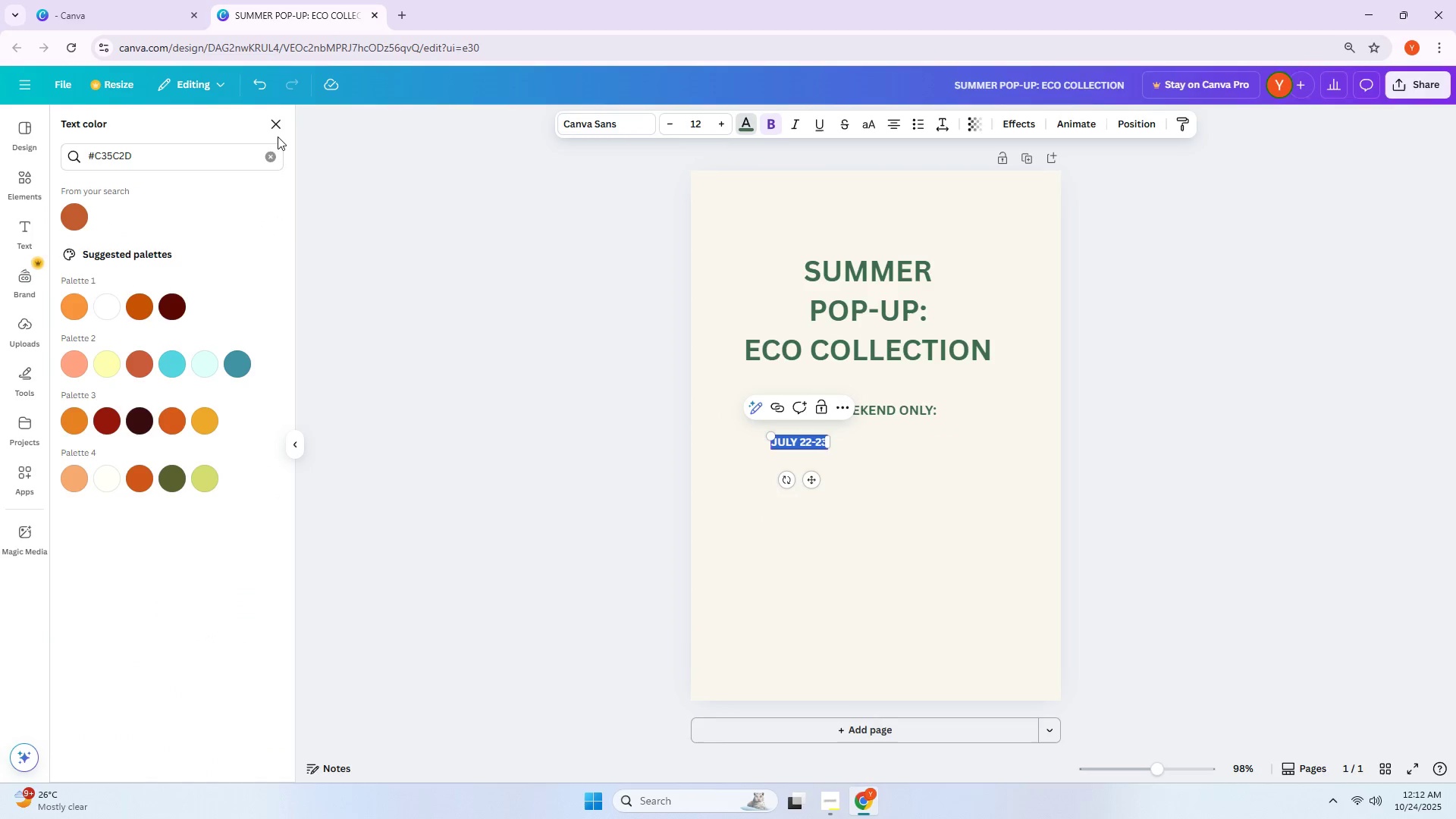 
left_click_drag(start_coordinate=[195, 152], to_coordinate=[0, 166])
 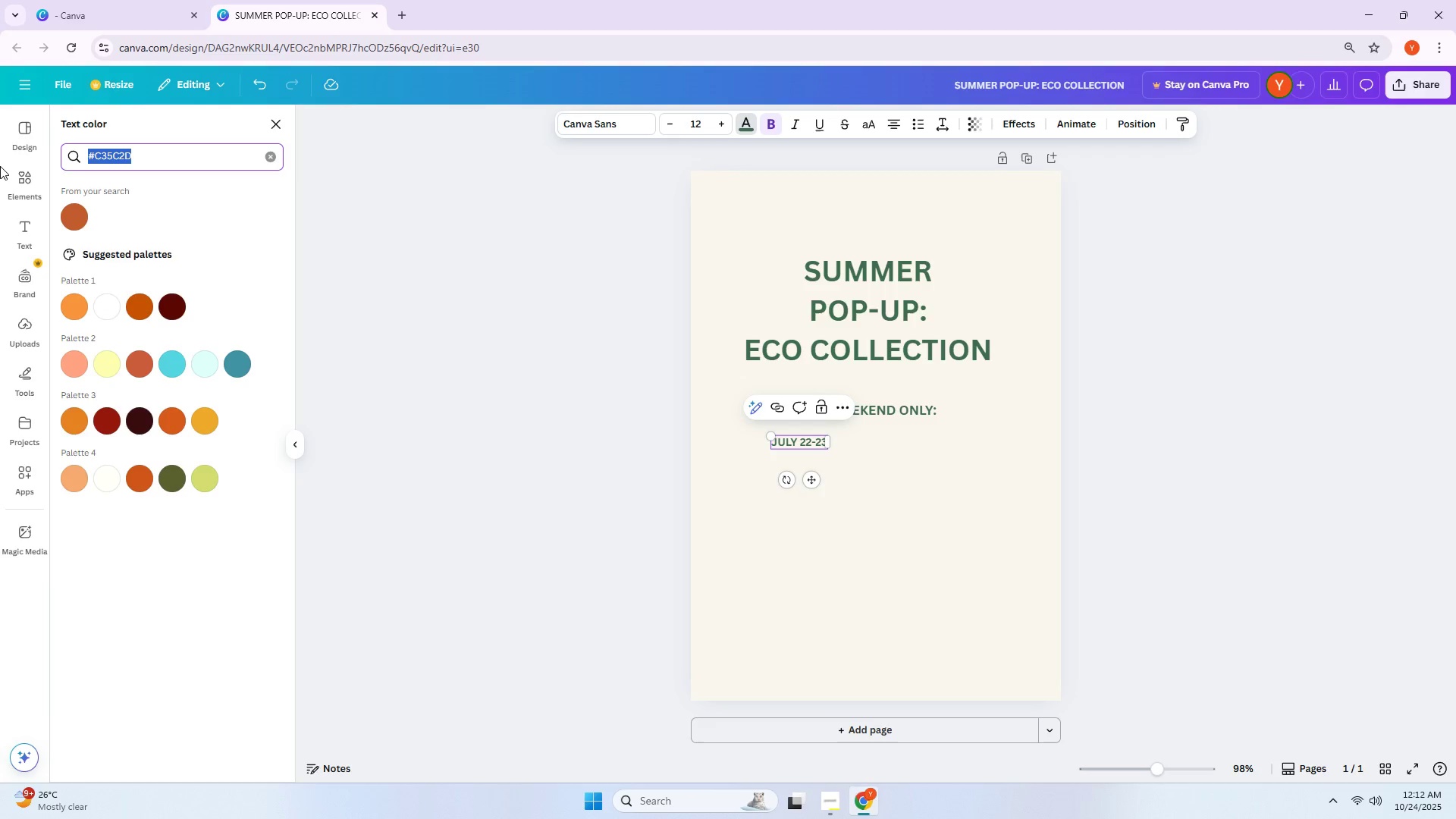 
type(#E3704)
 